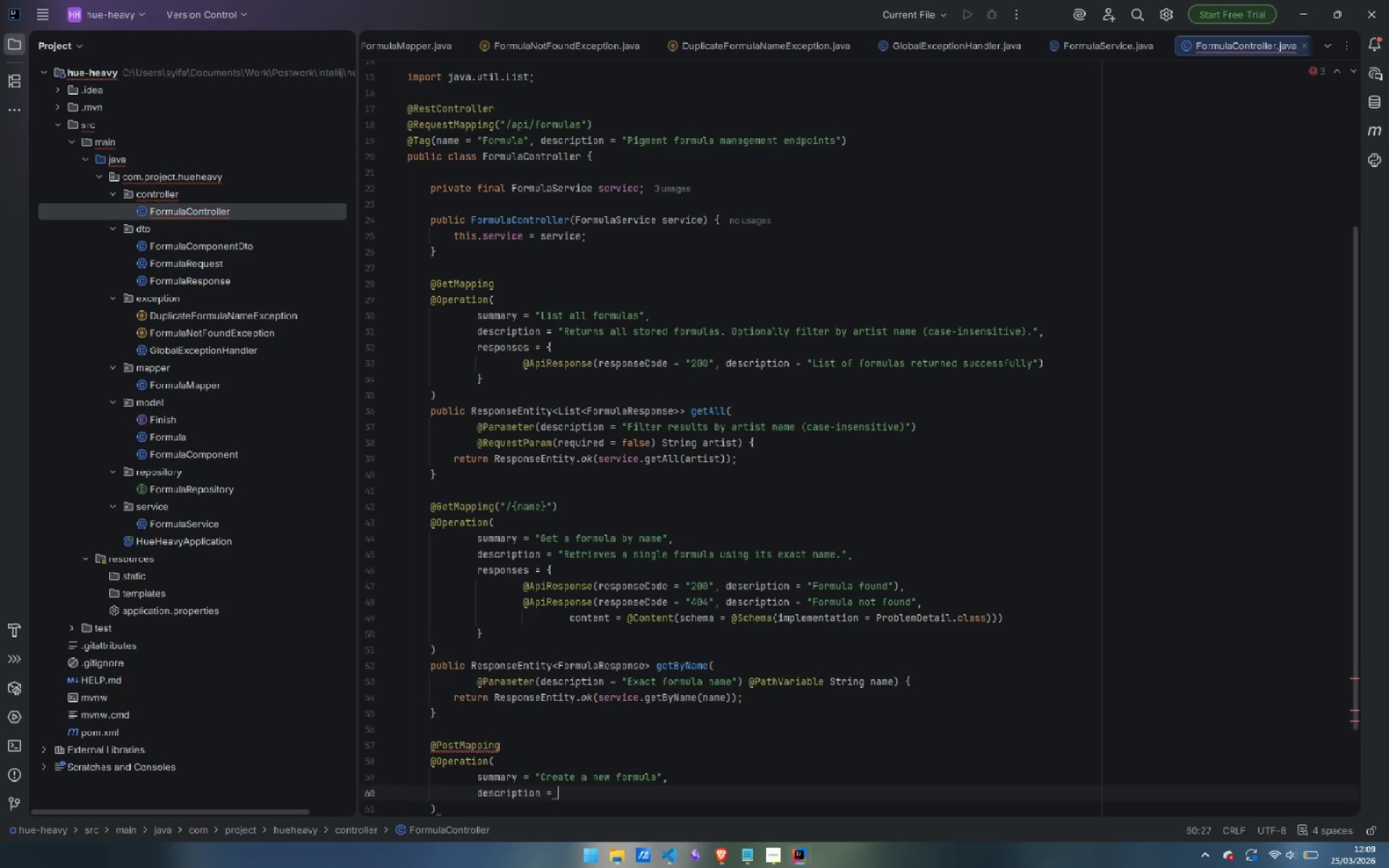 
type("Saved)
key(Backspace)
type(s a new pigment formula. The name must be unique)
 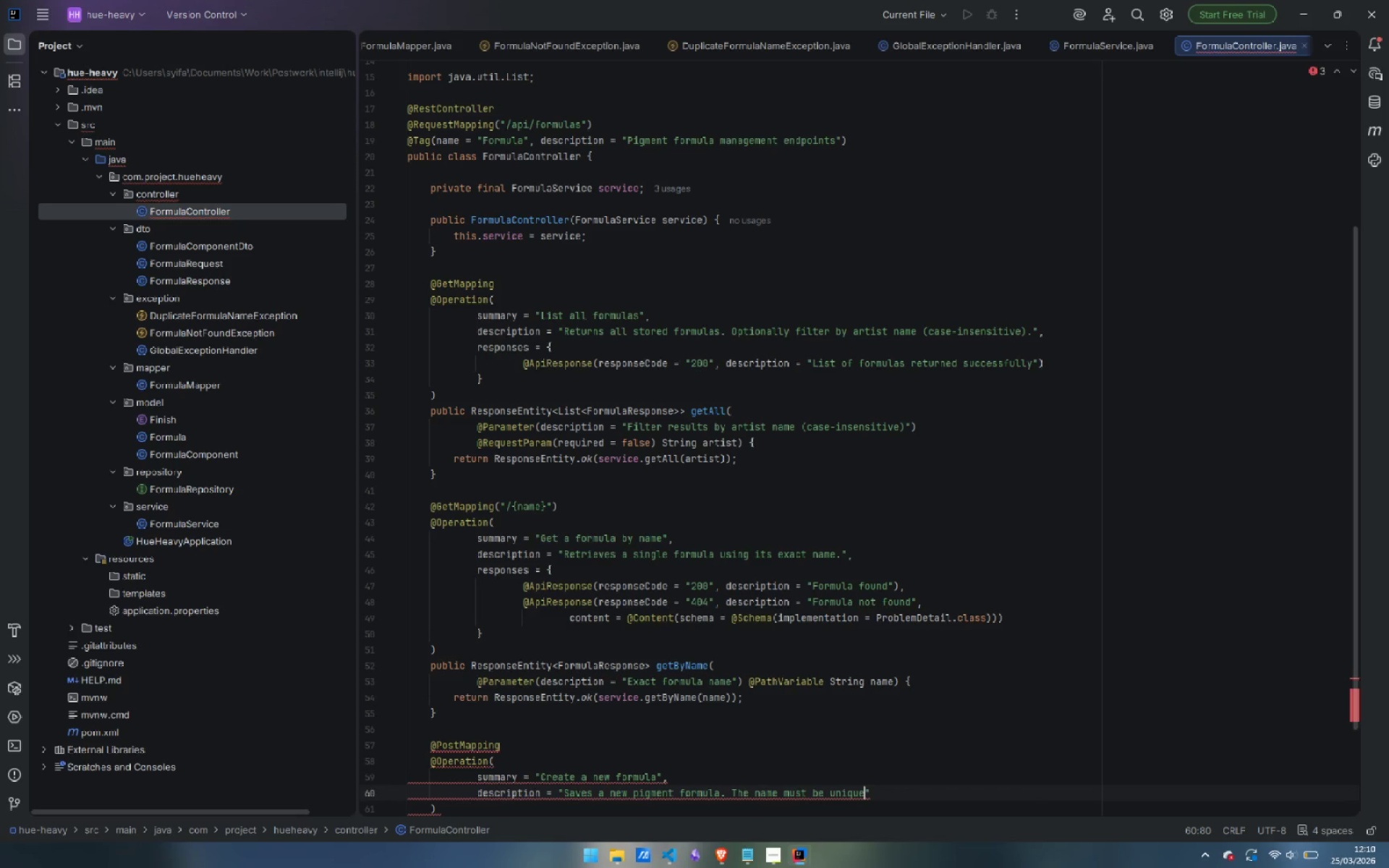 
key(ArrowRight)
 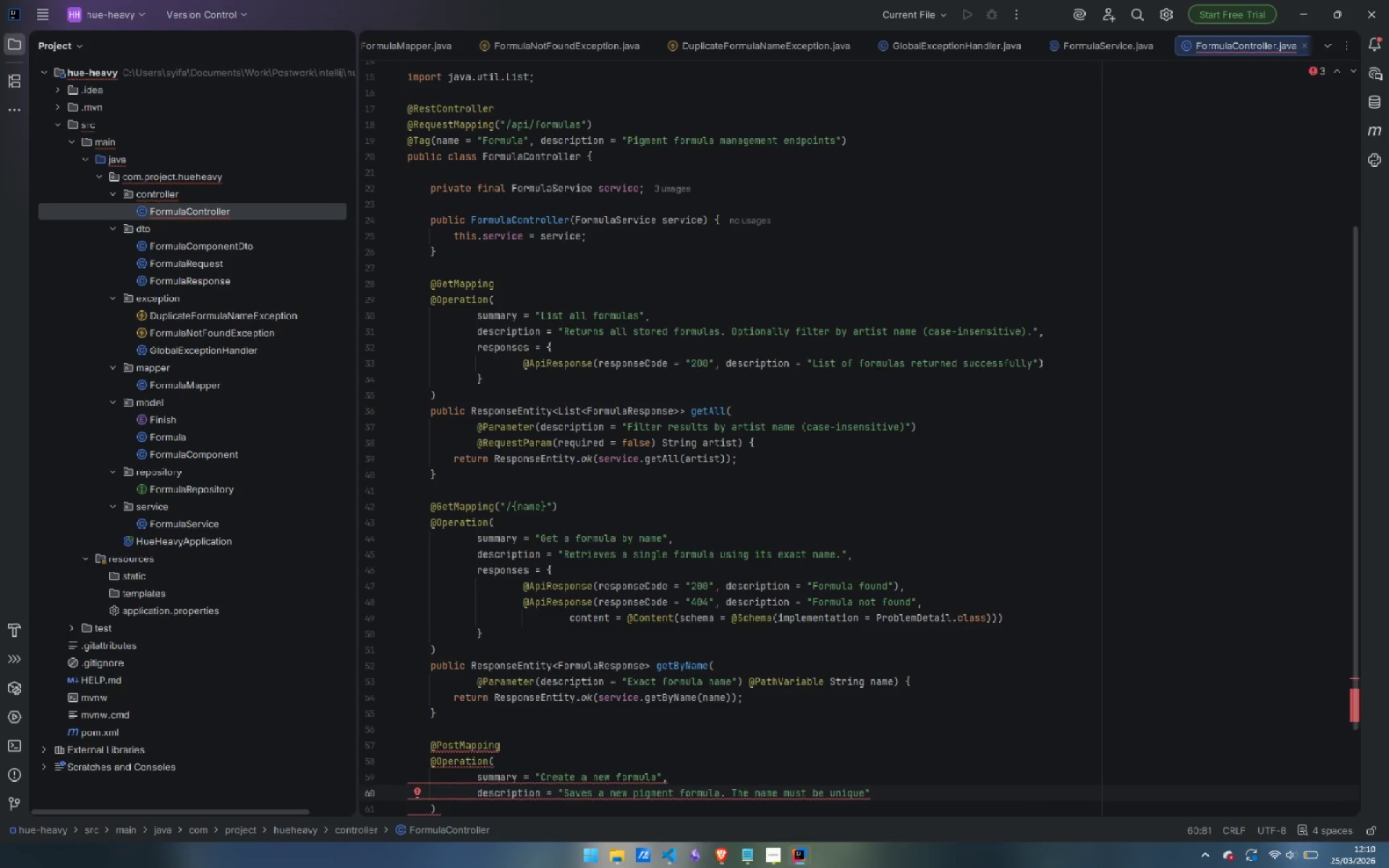 
key(ArrowLeft)
 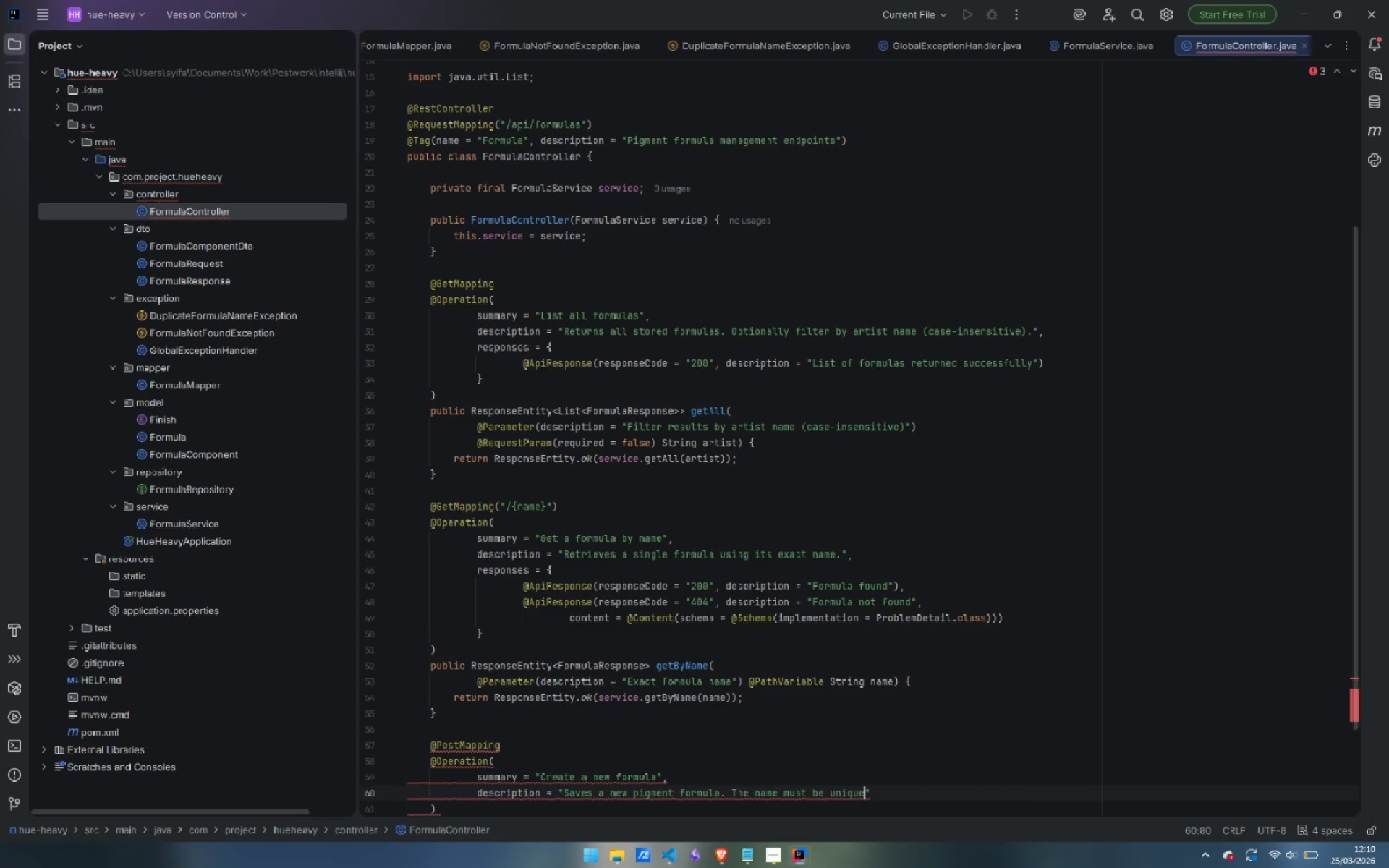 
key(Period)
 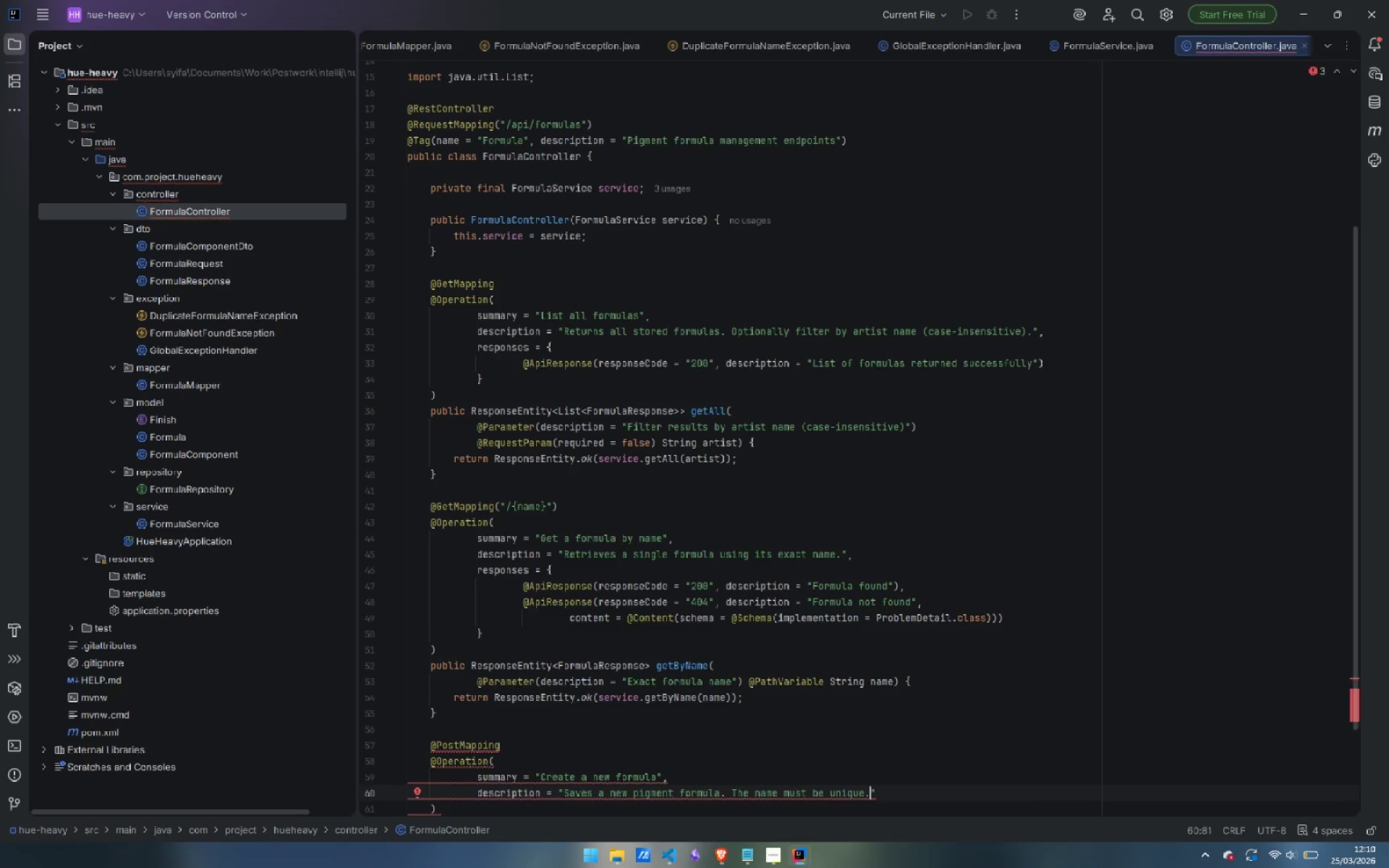 
key(ArrowRight)
 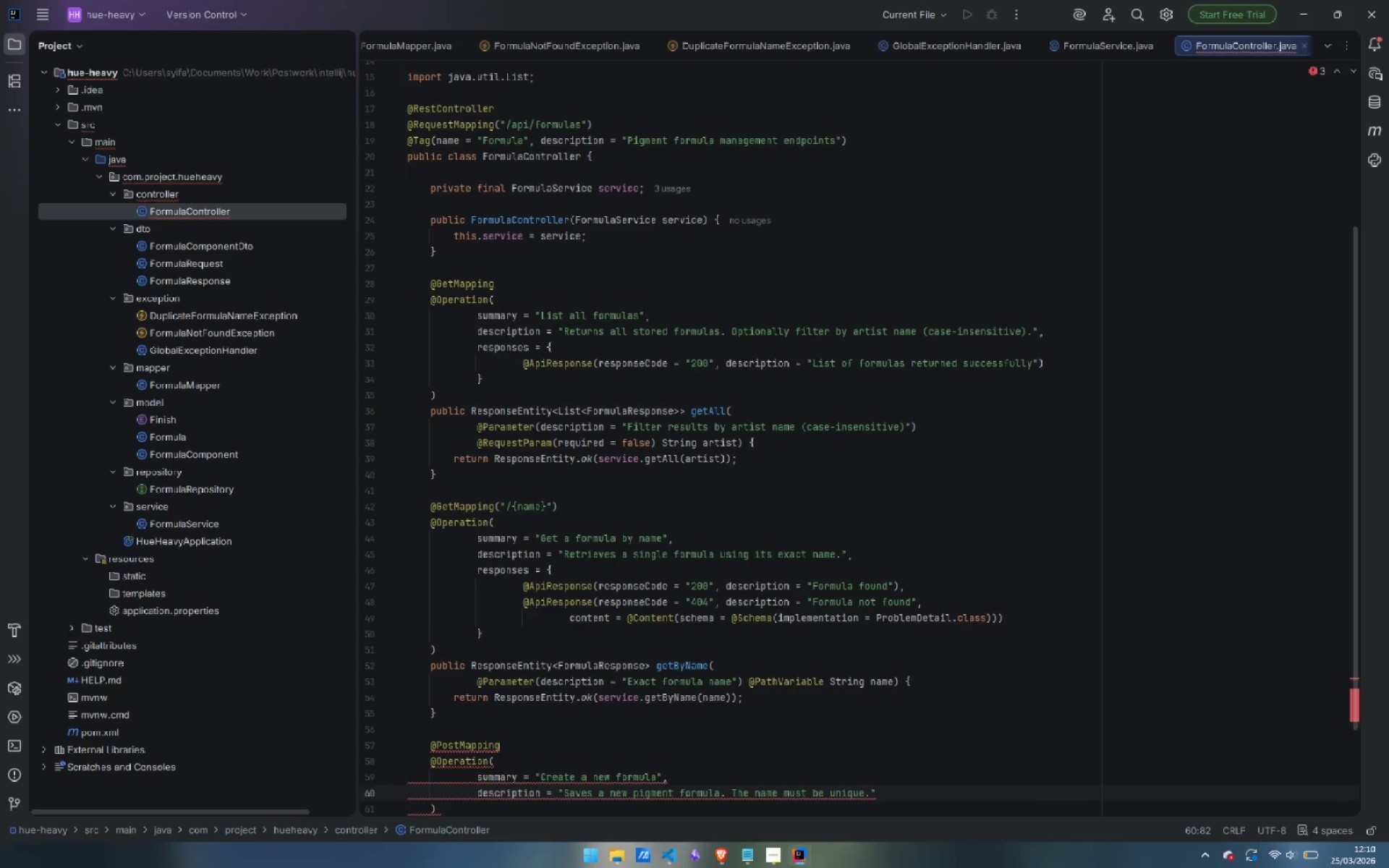 
key(Comma)
 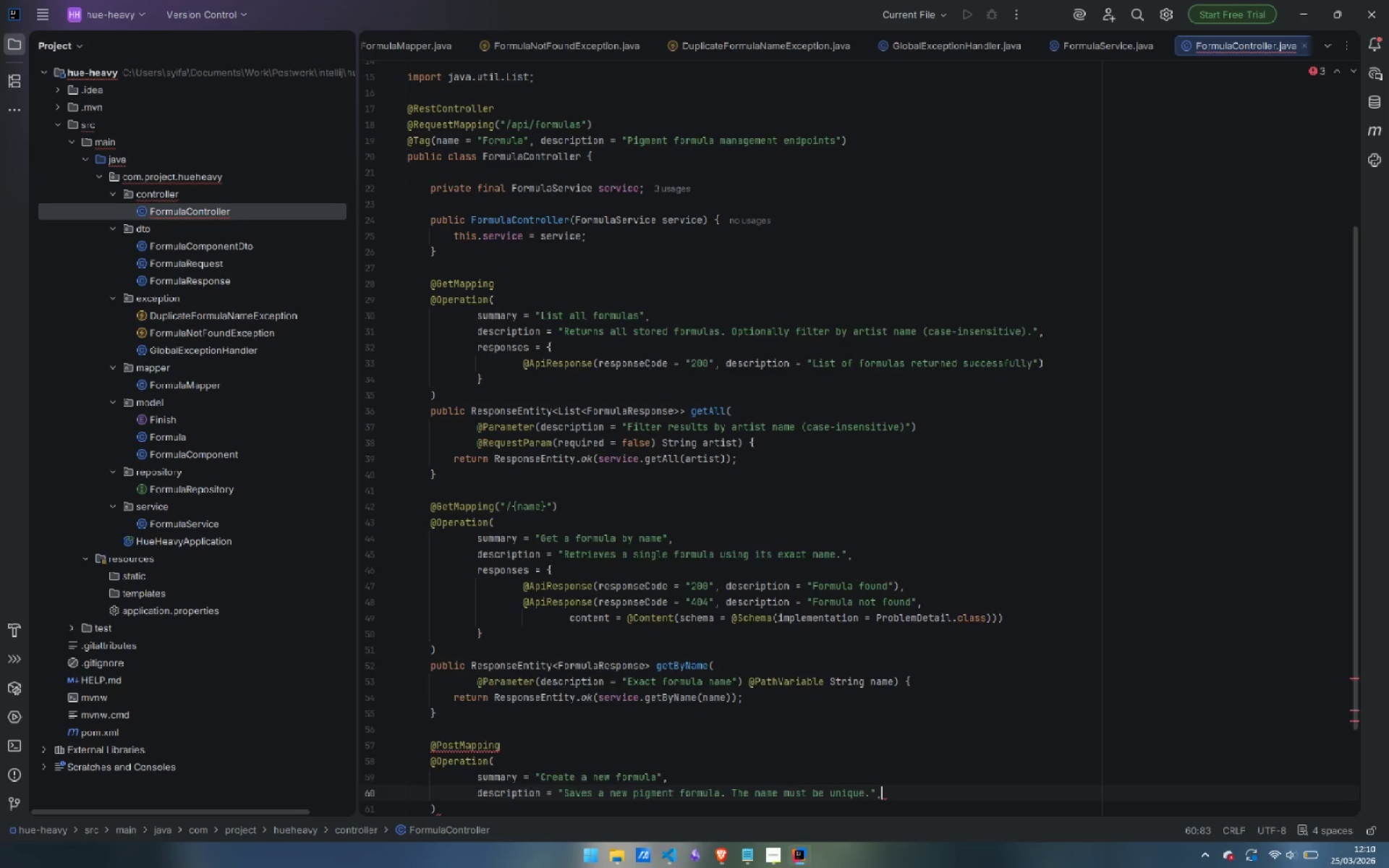 
key(Enter)
 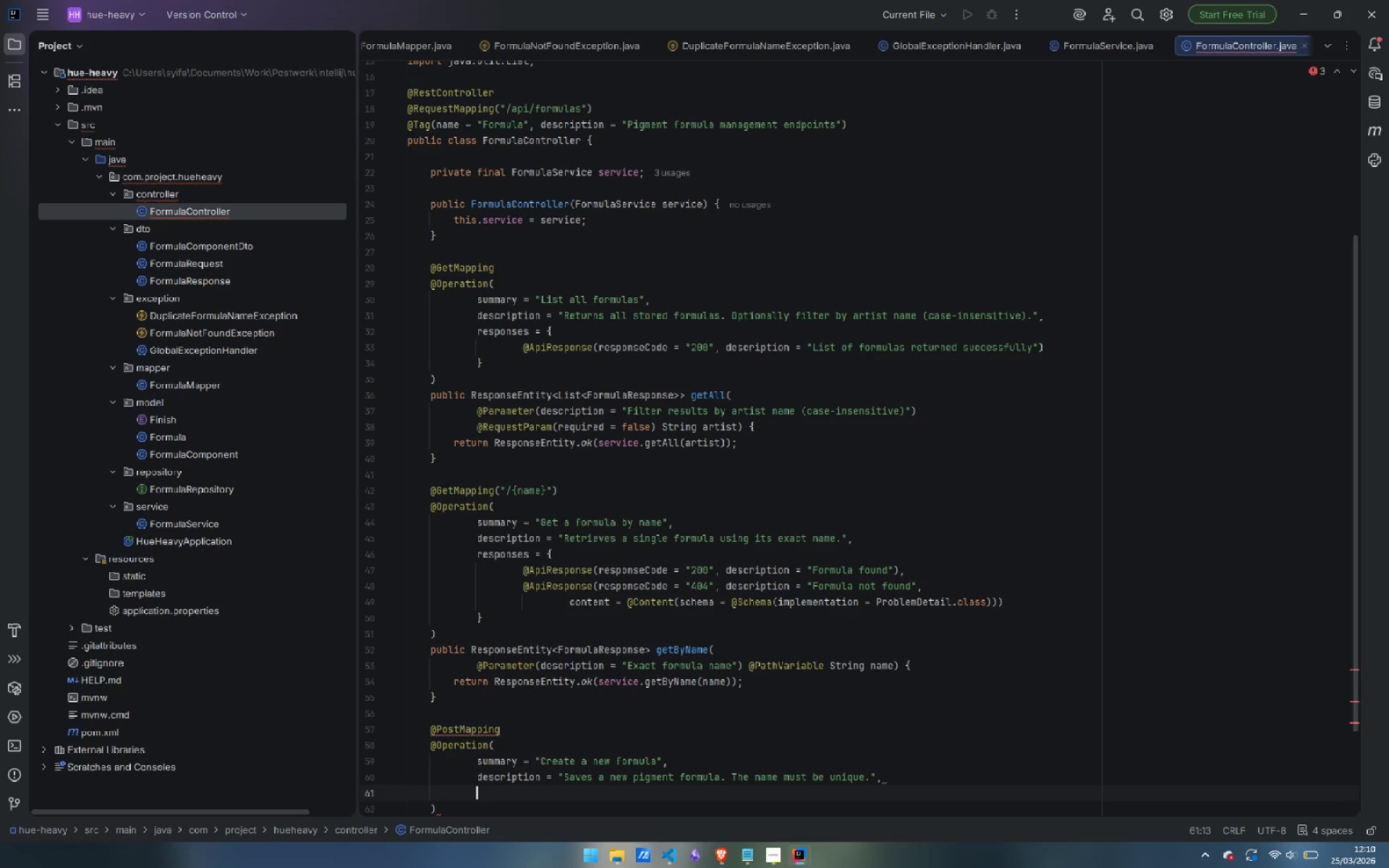 
type(responses = {)
 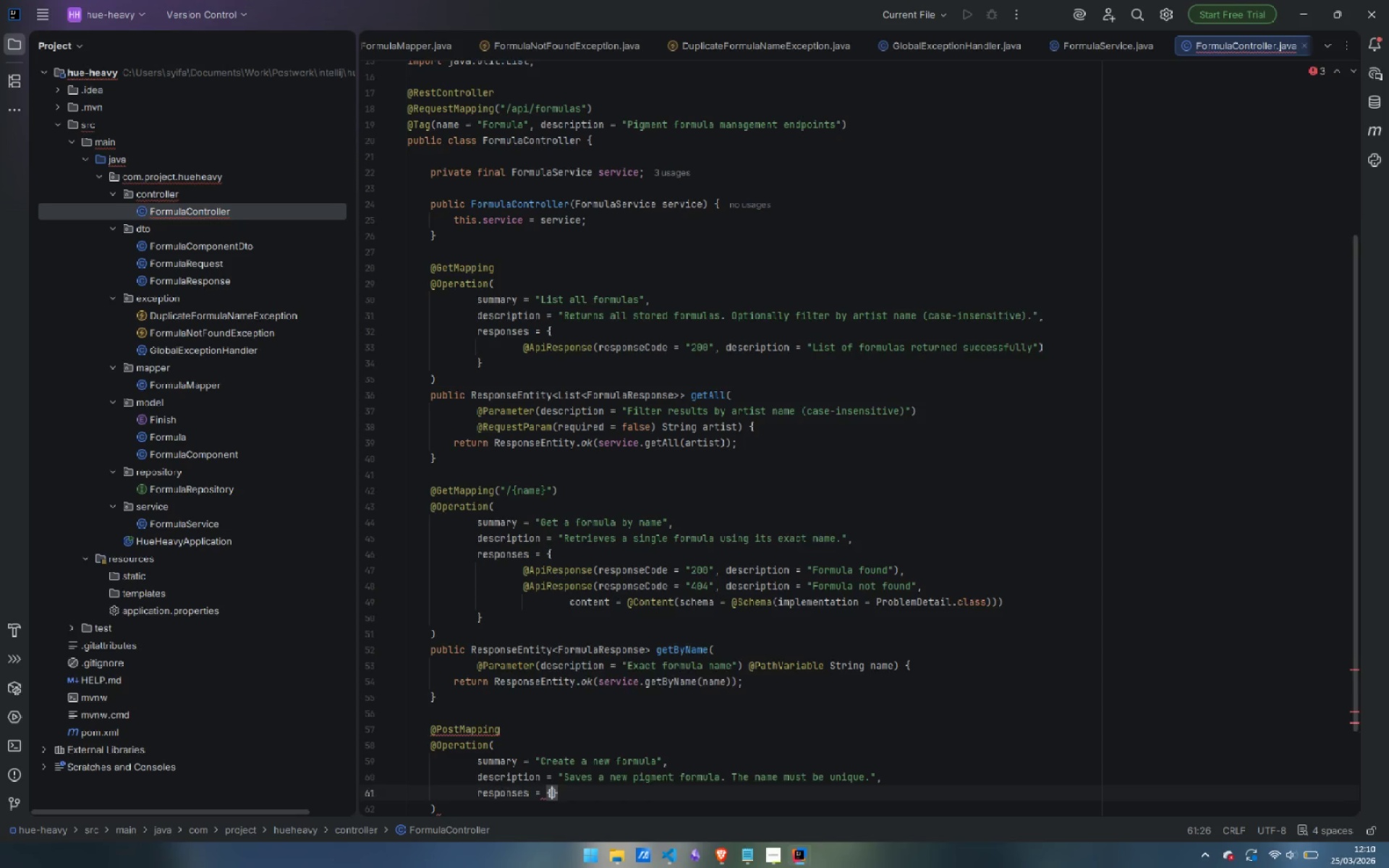 
key(Enter)
 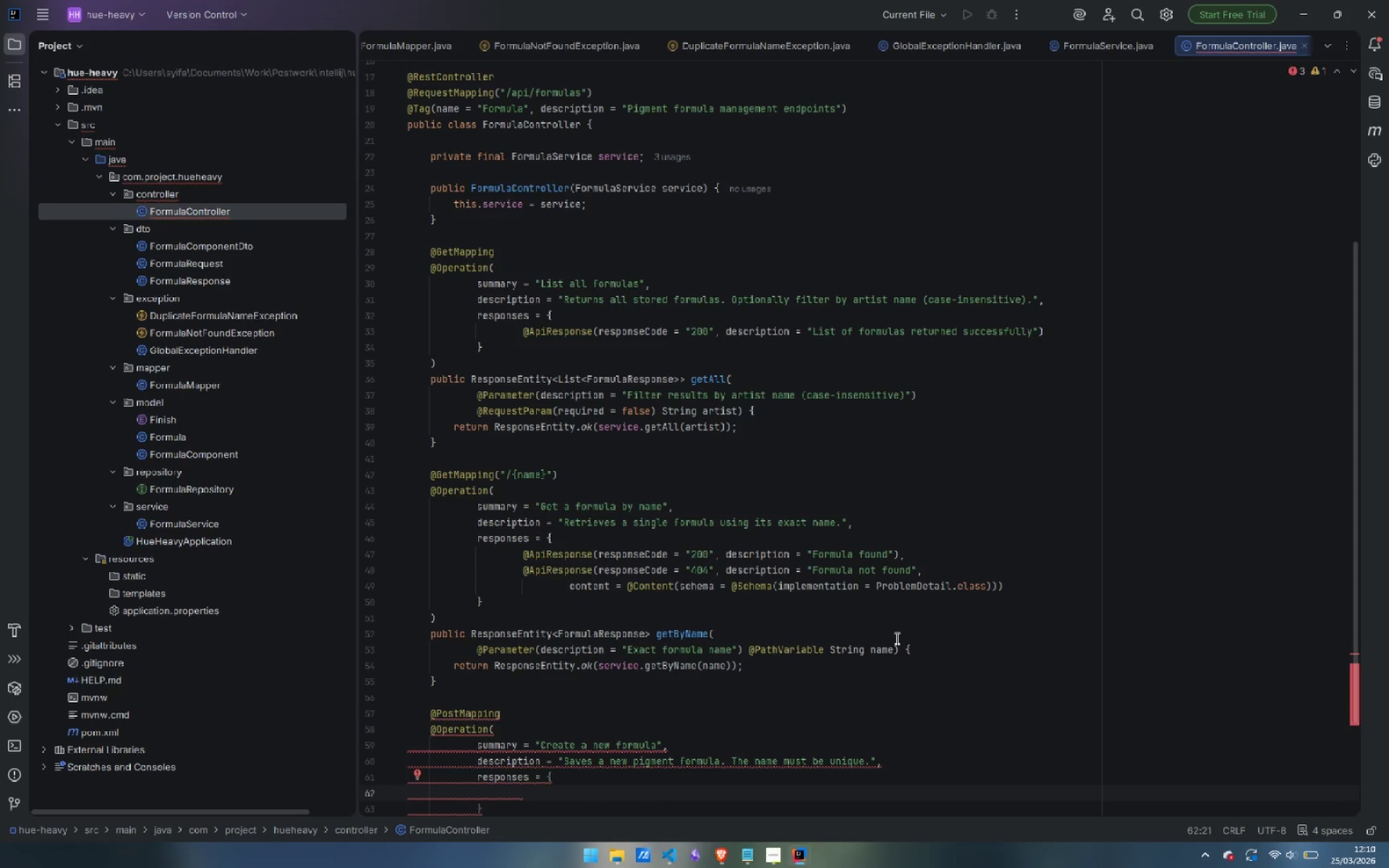 
scroll: coordinate [888, 656], scroll_direction: down, amount: 10.0
 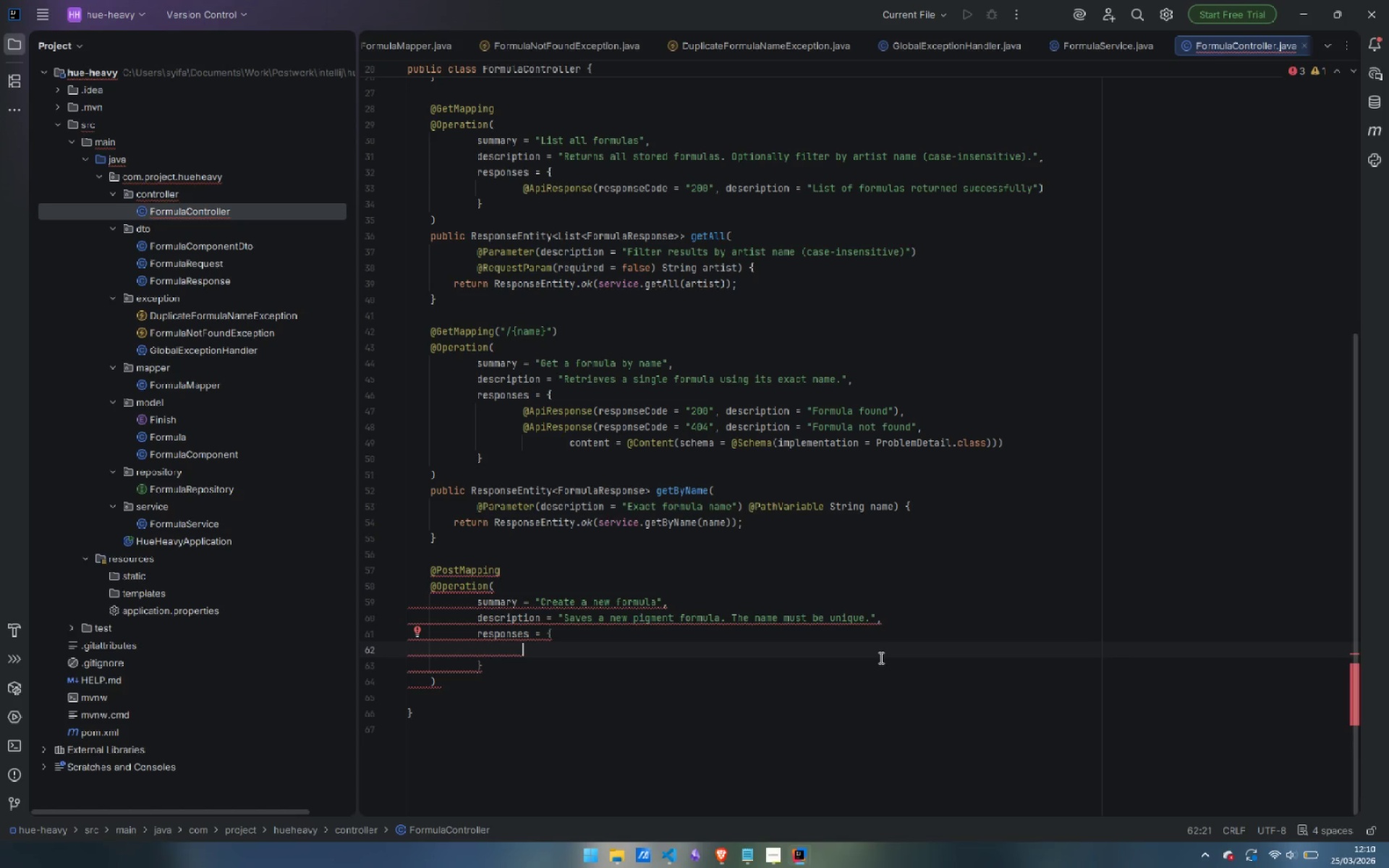 
type(@ApiResponse(responseCode)
 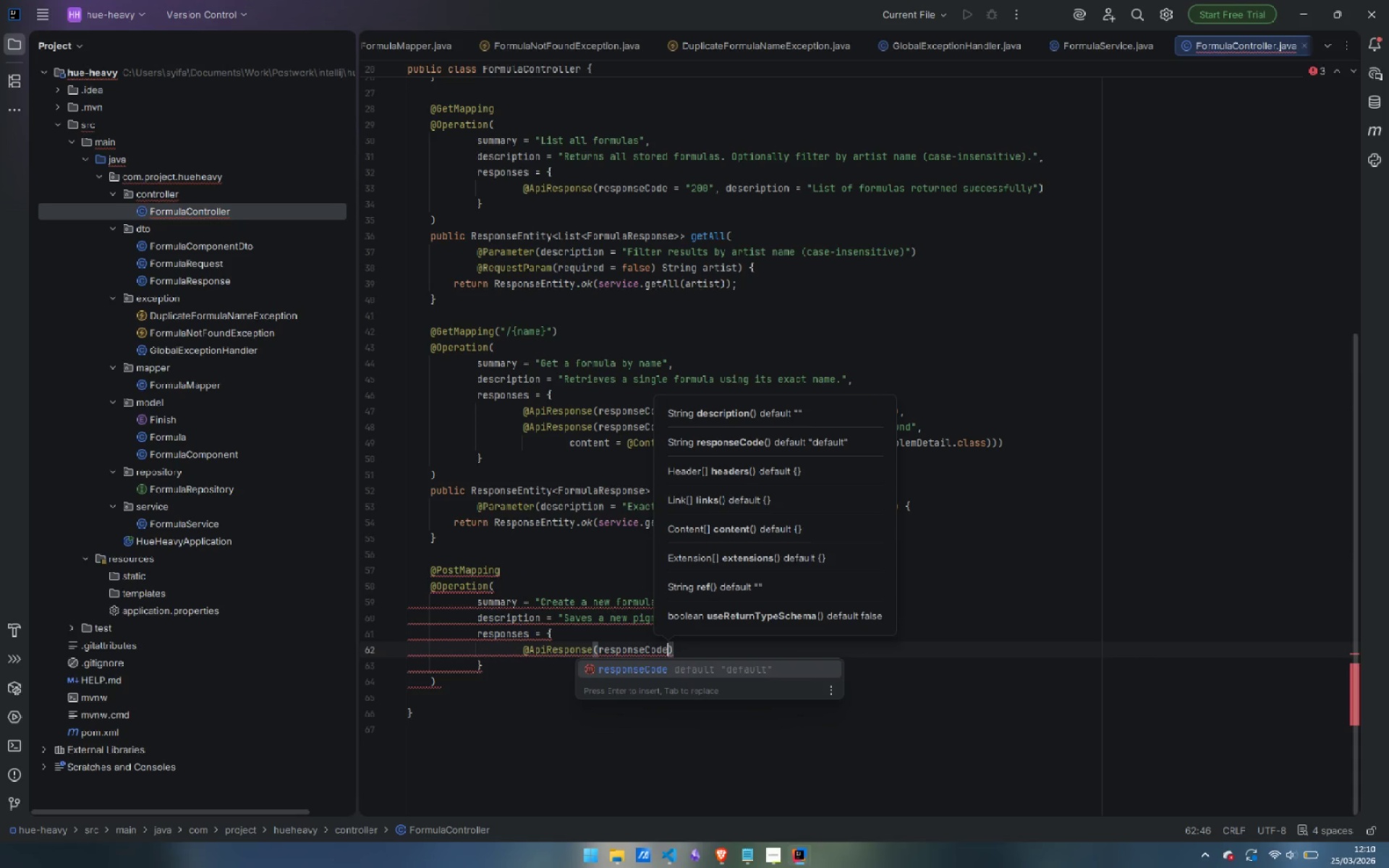 
key(Enter)
 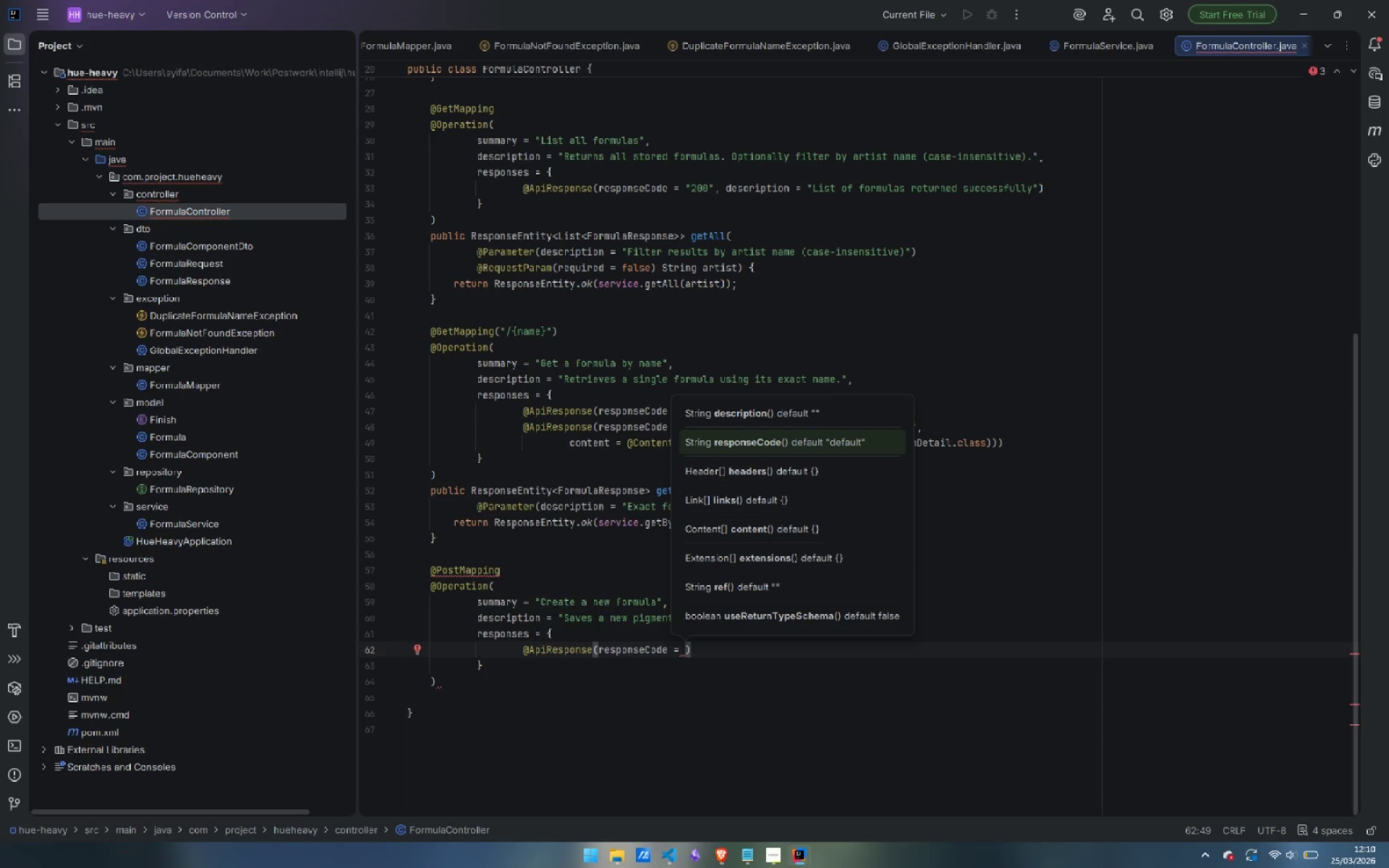 
type("201)
 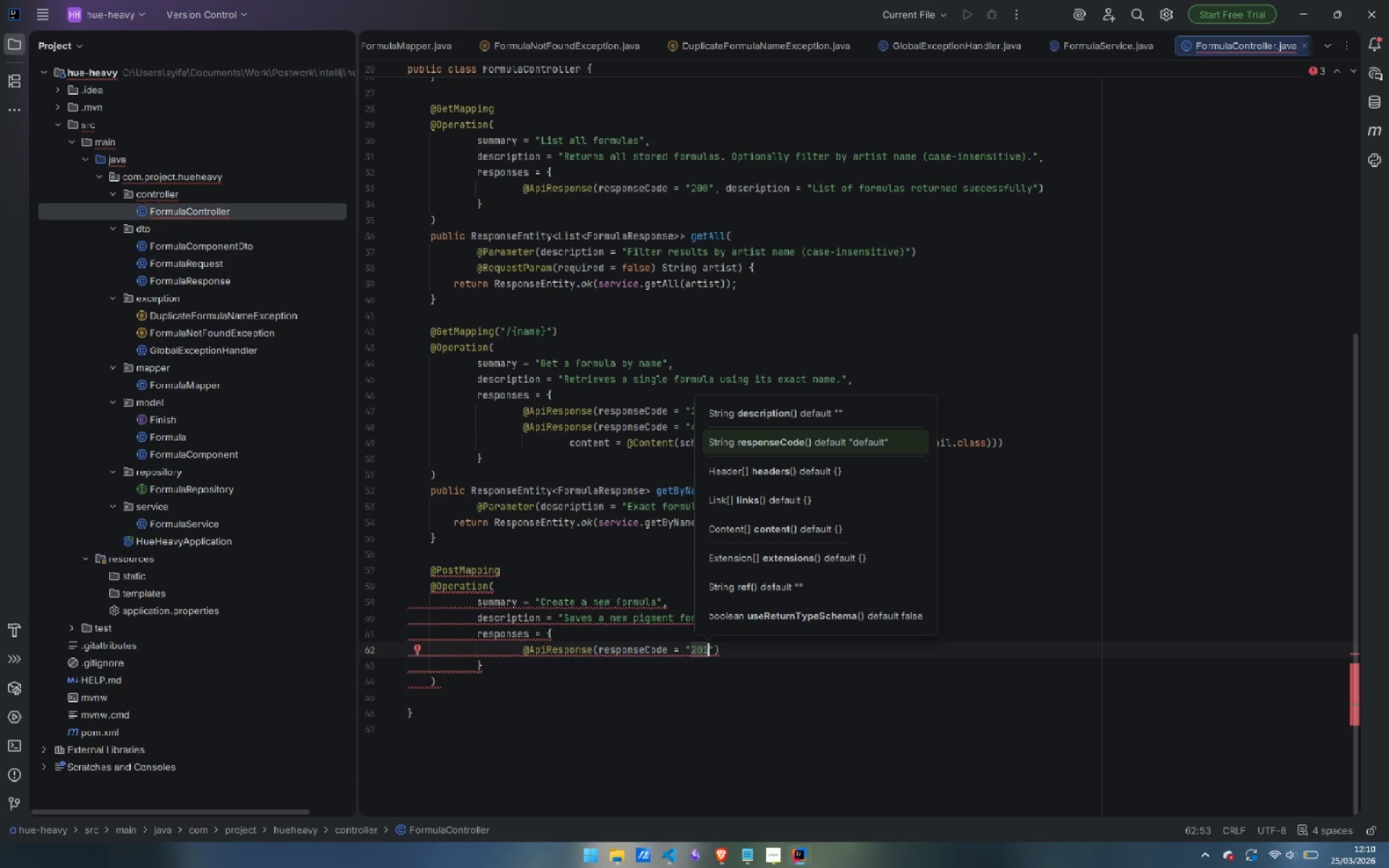 
key(ArrowRight)
 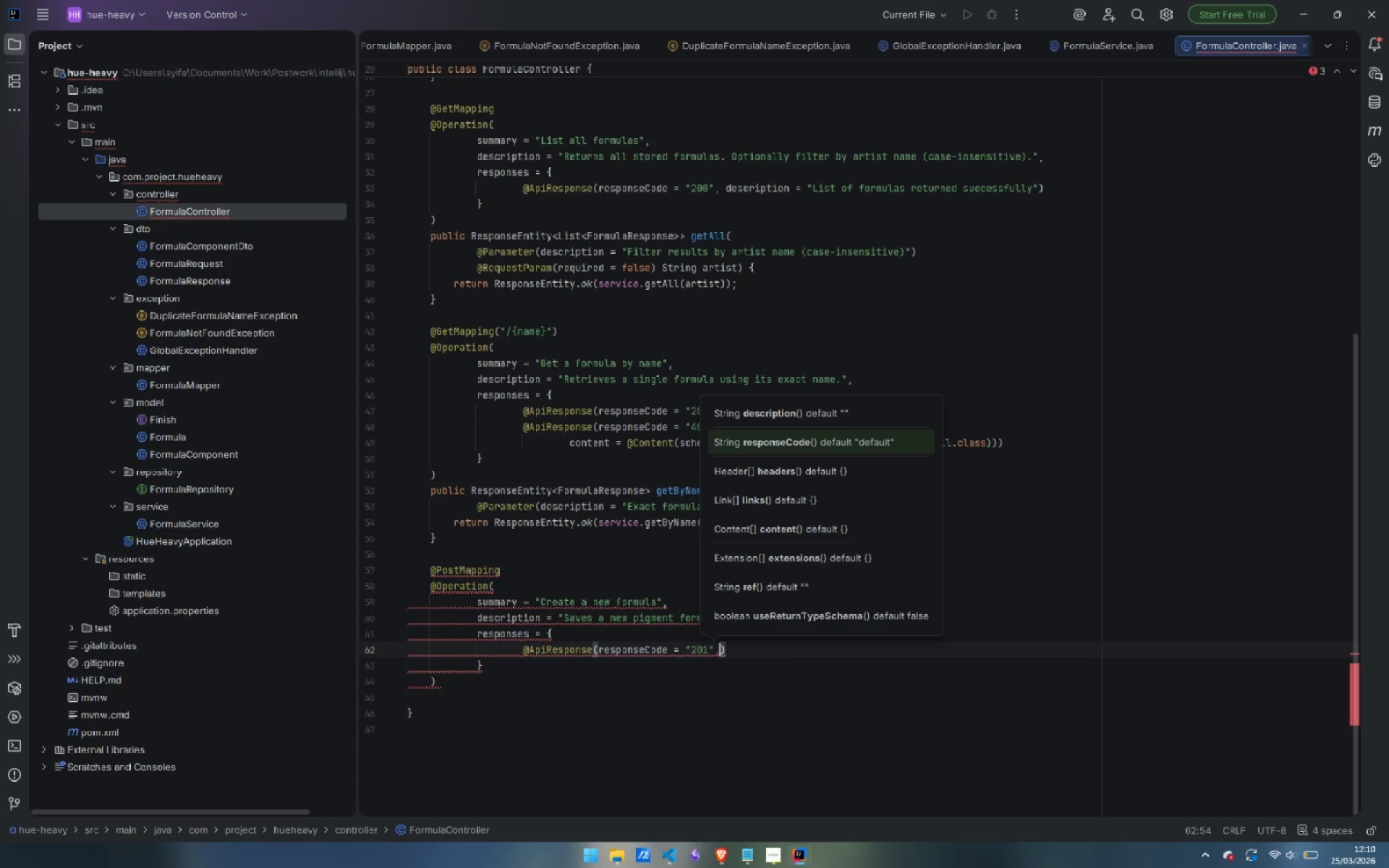 
type(, description)
 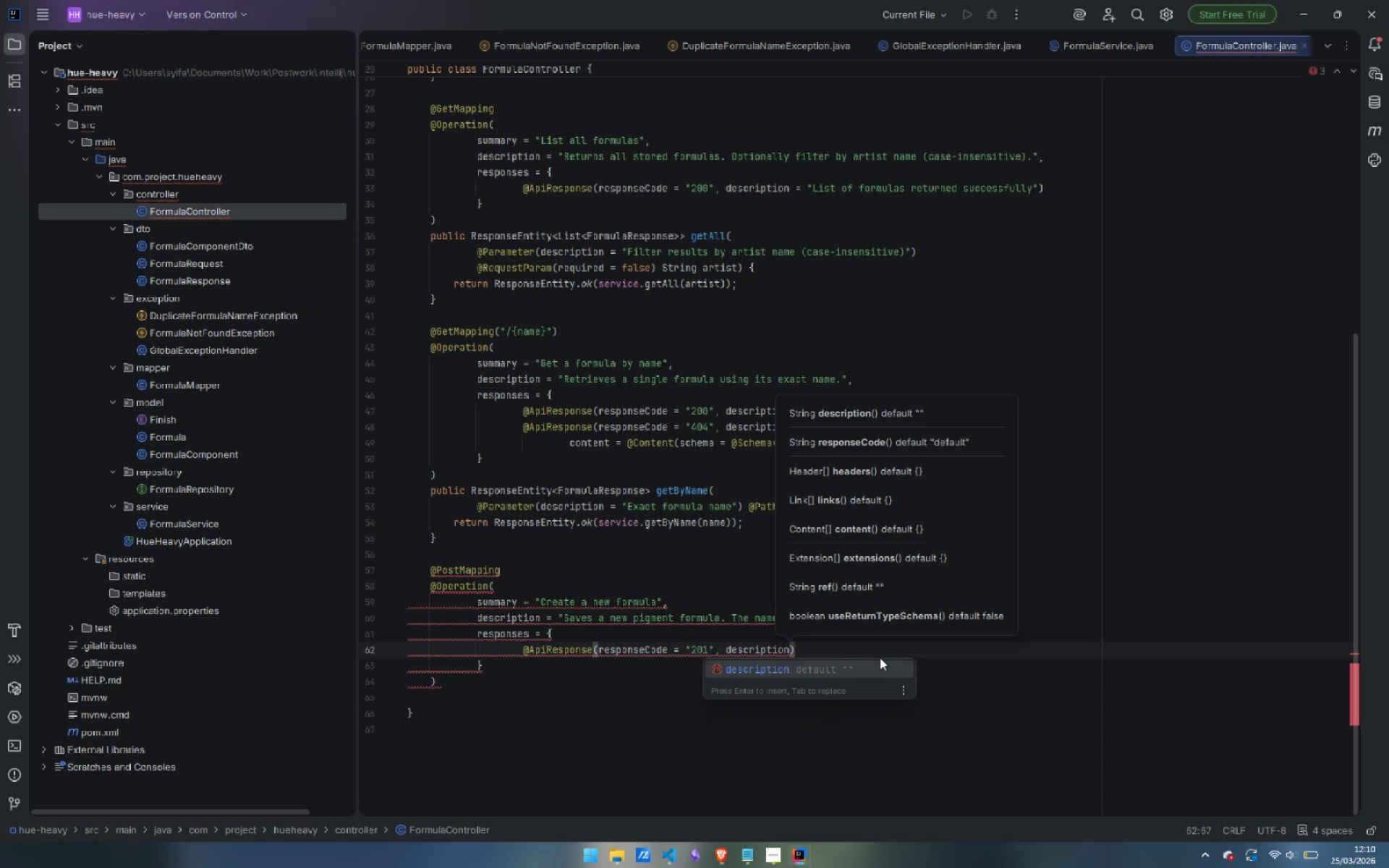 
key(Enter)
 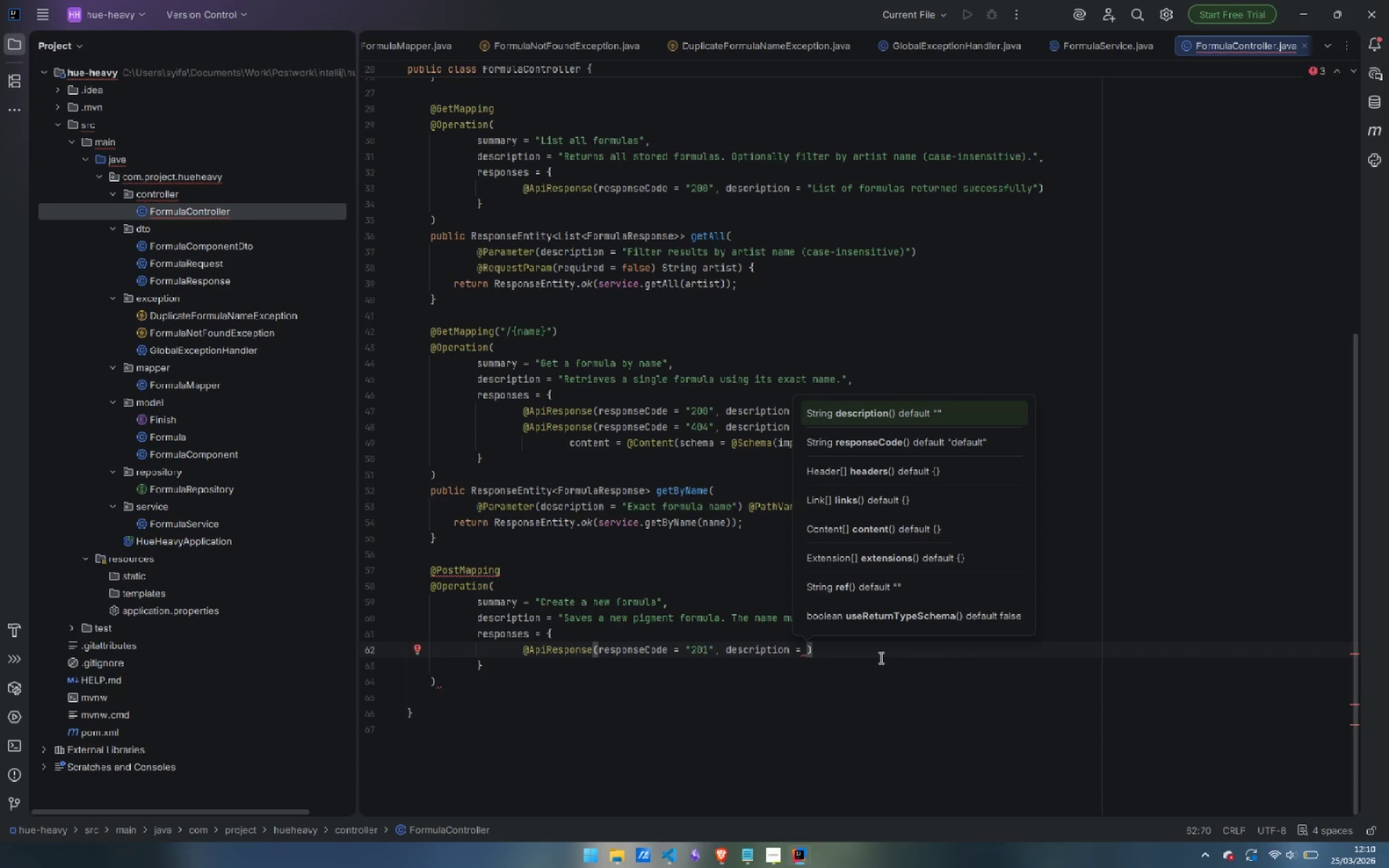 
type("Formula created successfully)
 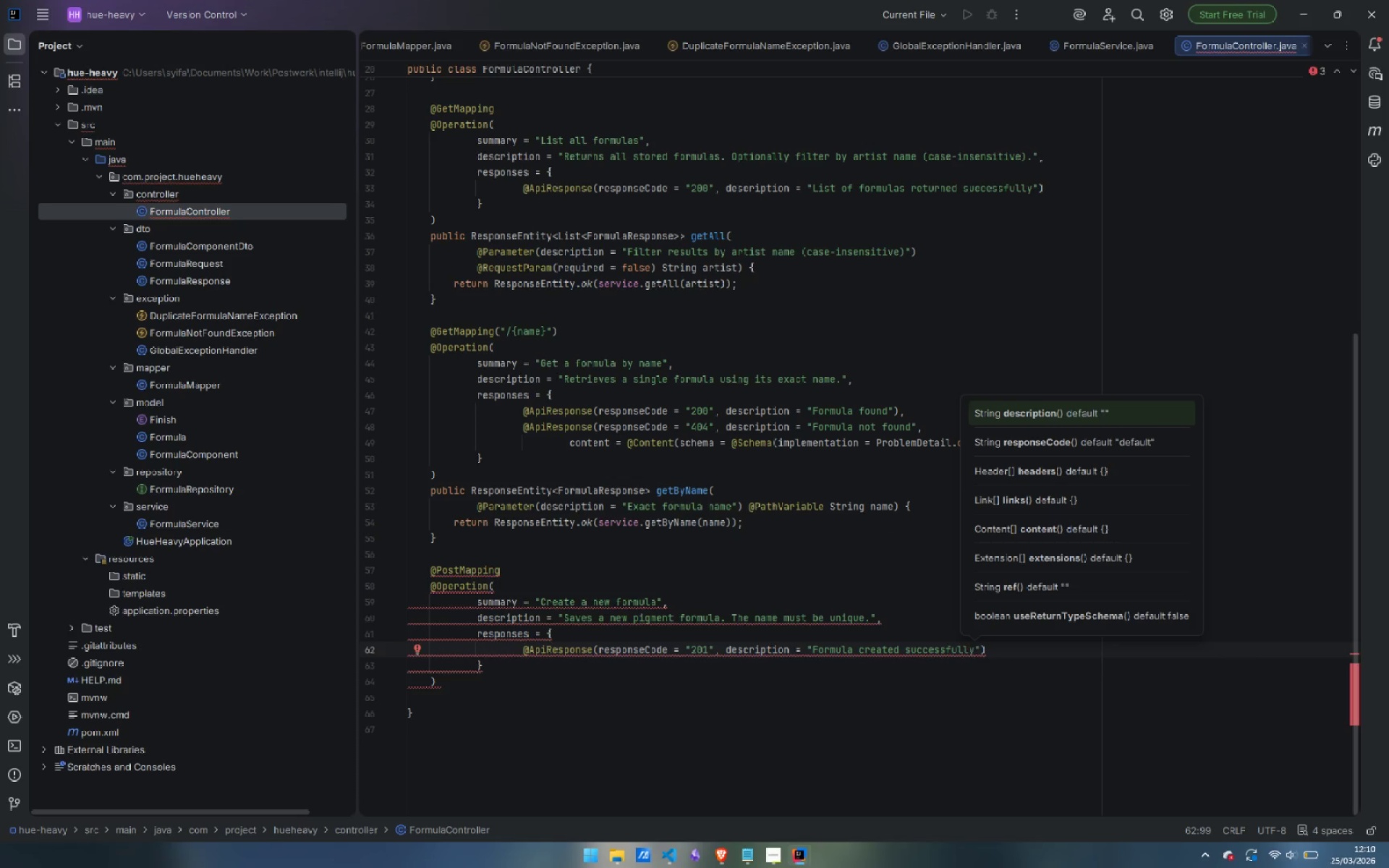 
key(ArrowRight)
 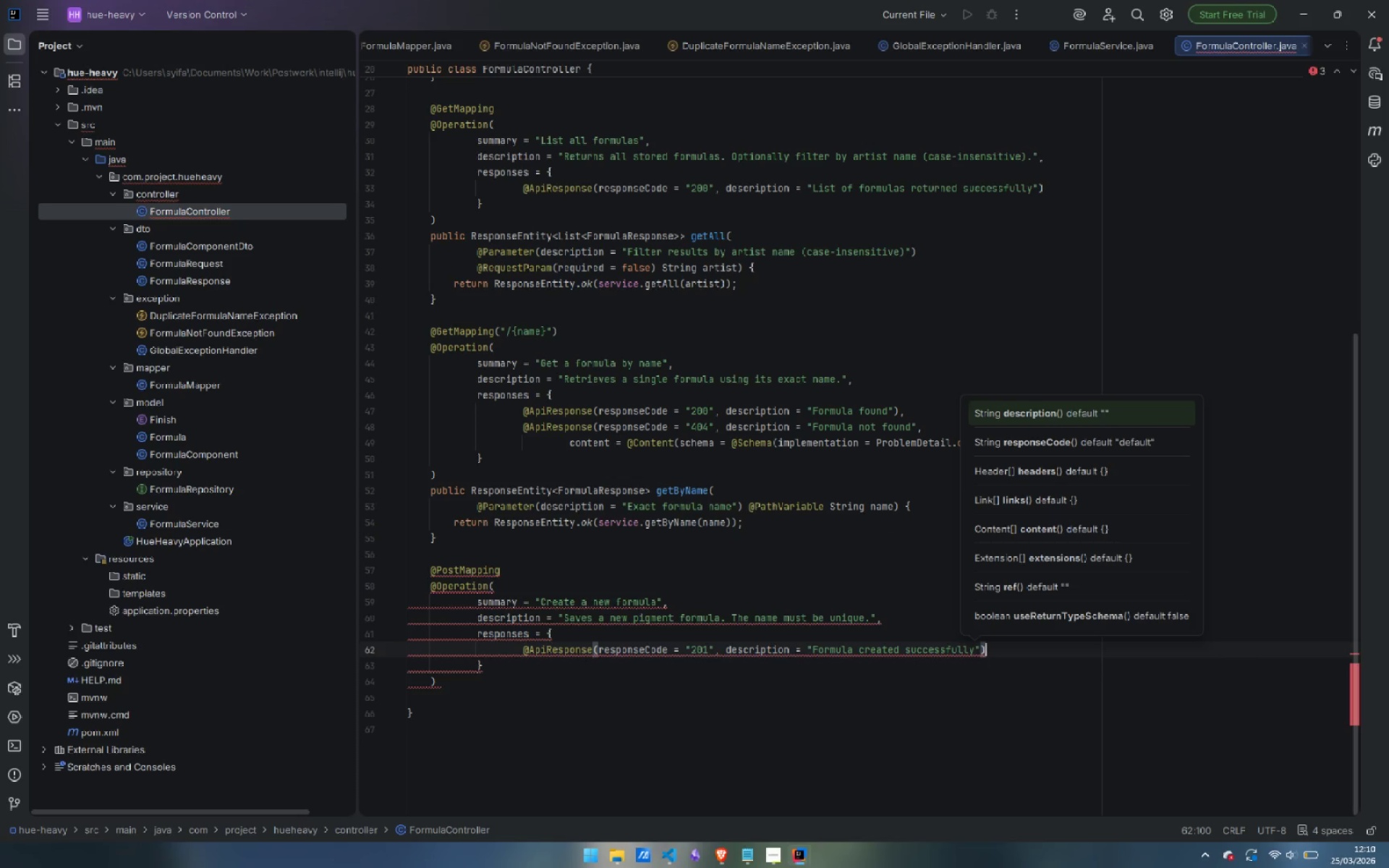 
key(ArrowRight)
 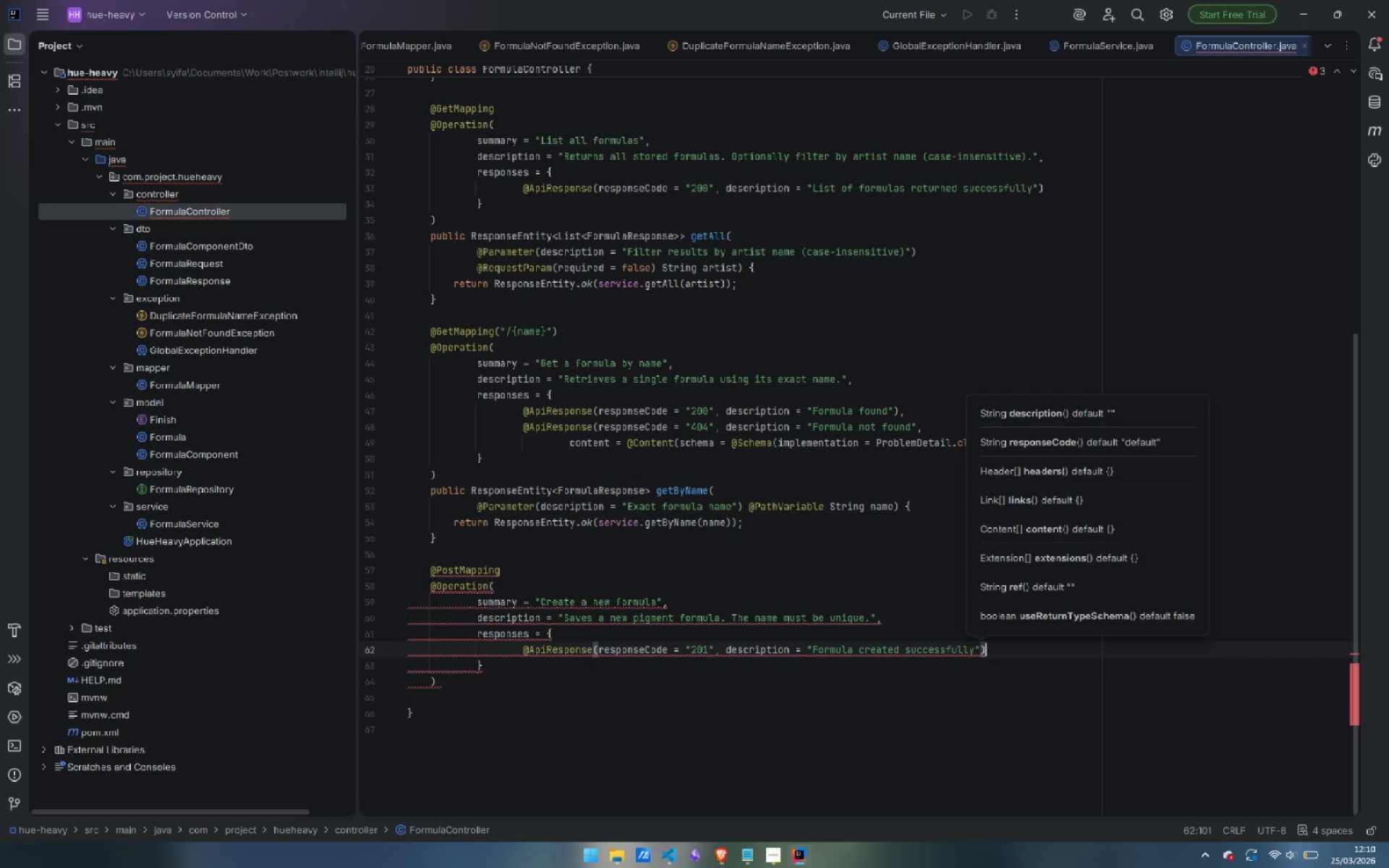 
key(Comma)
 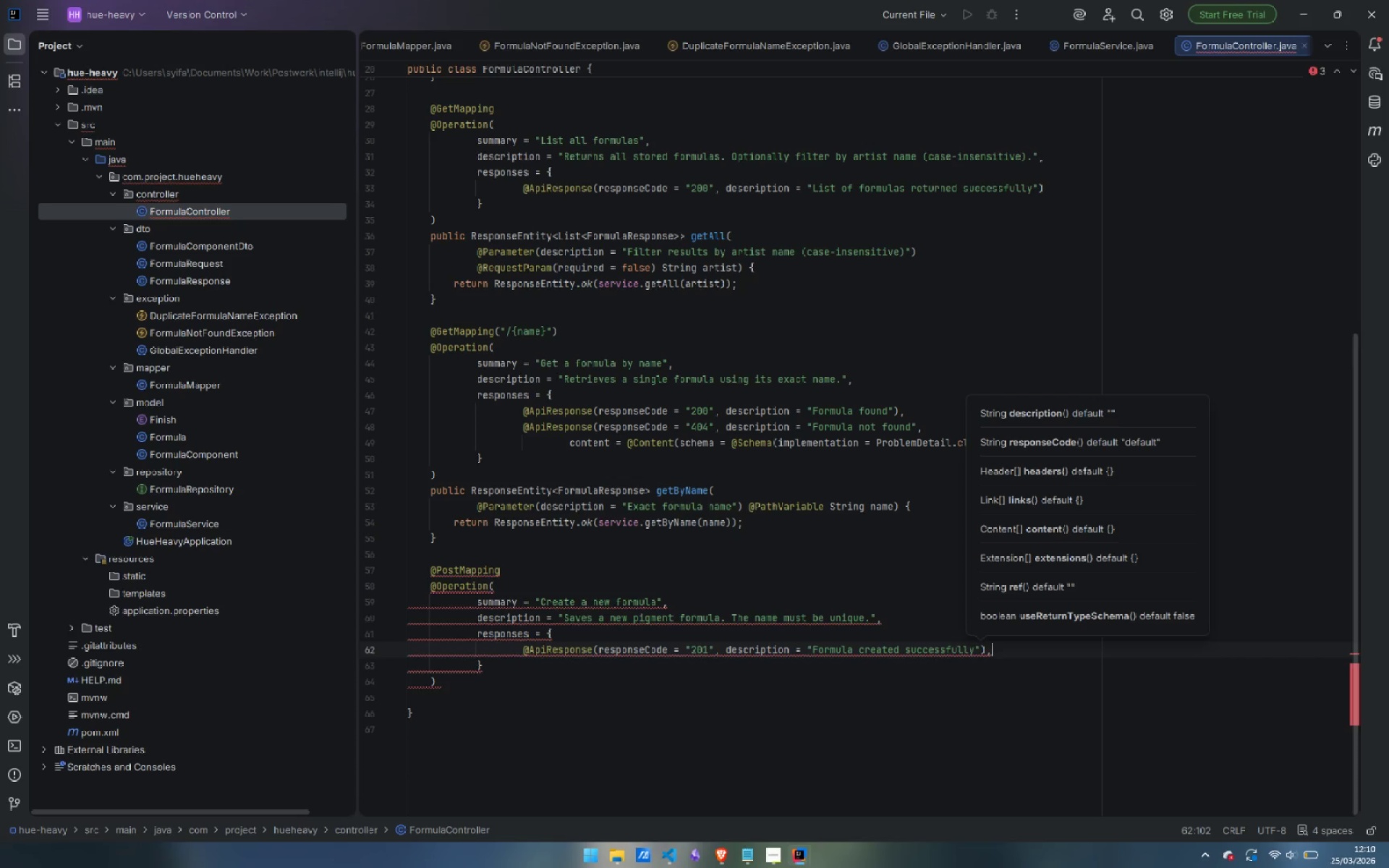 
key(Enter)
 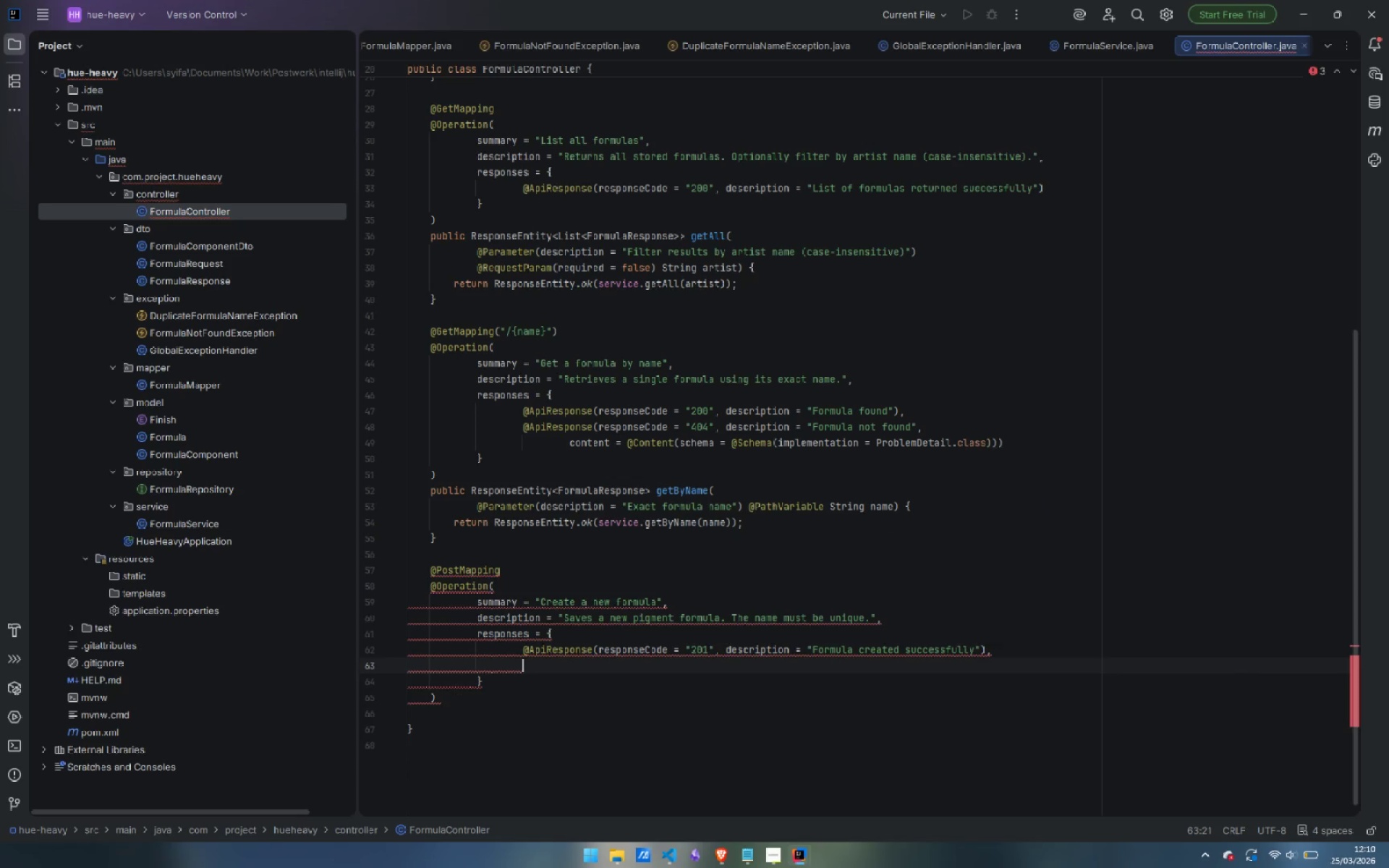 
type(@ApiResponse(responseCode = "409)
 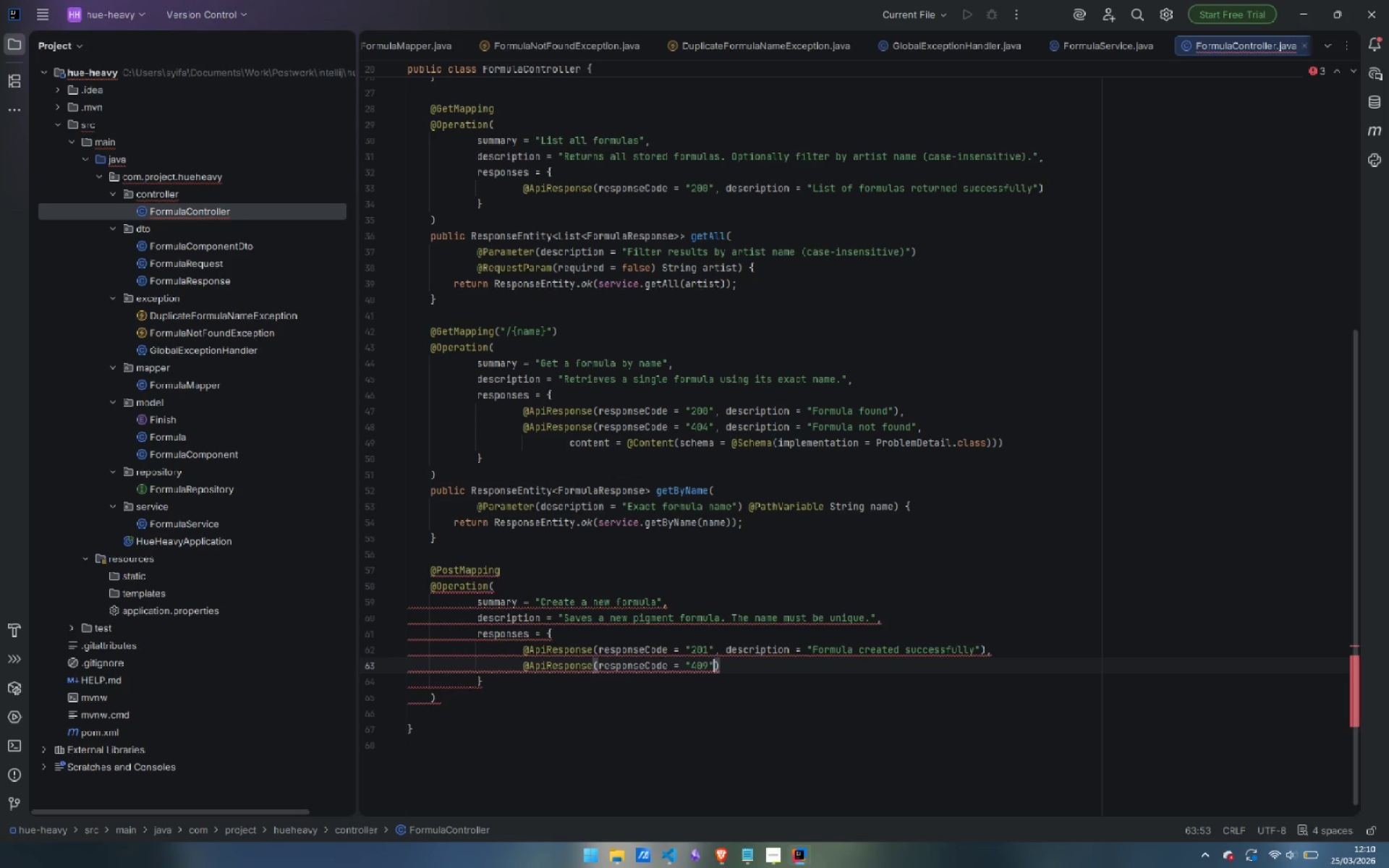 
key(ArrowRight)
 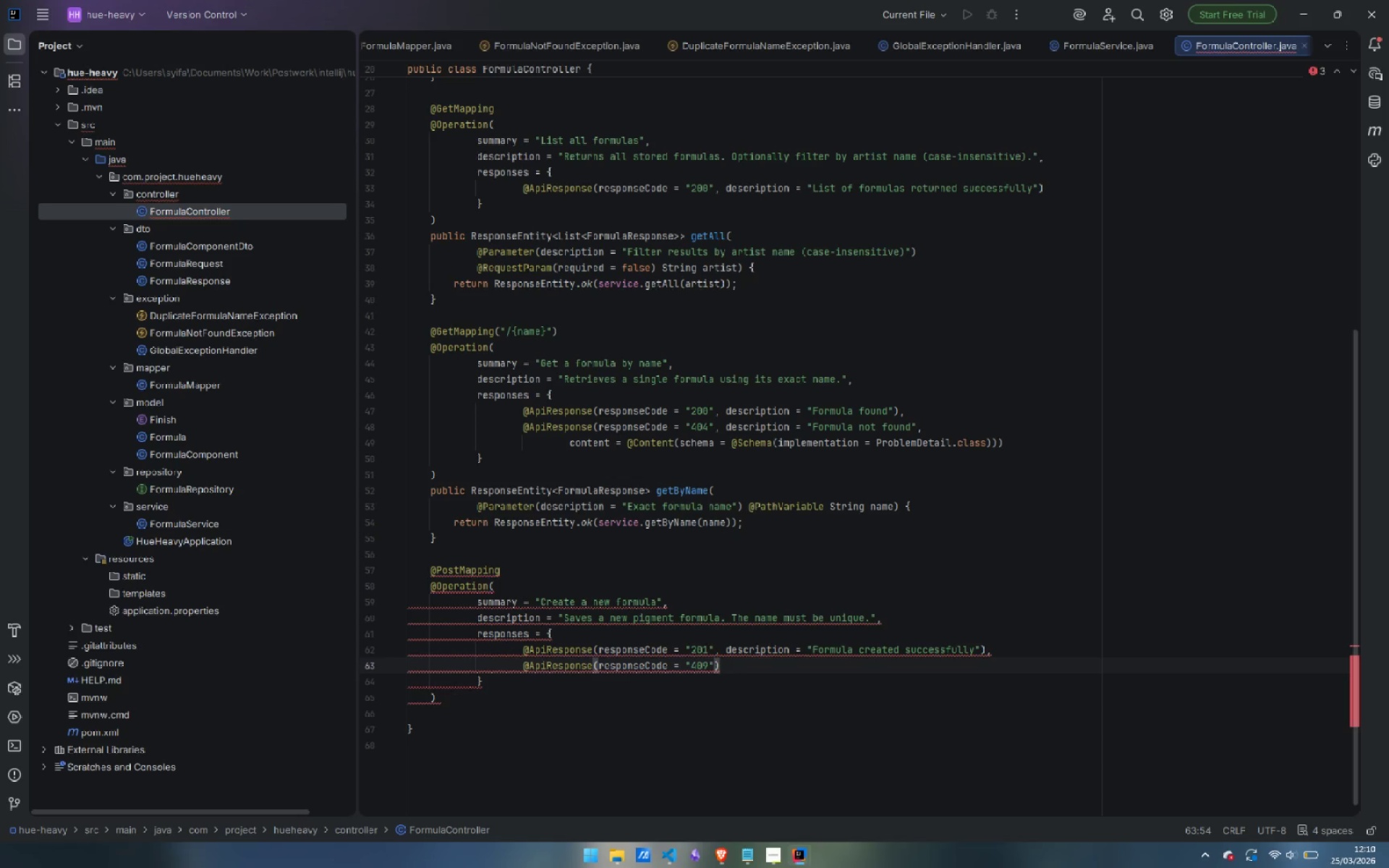 
type(, description = "A formula with that name already exists)
 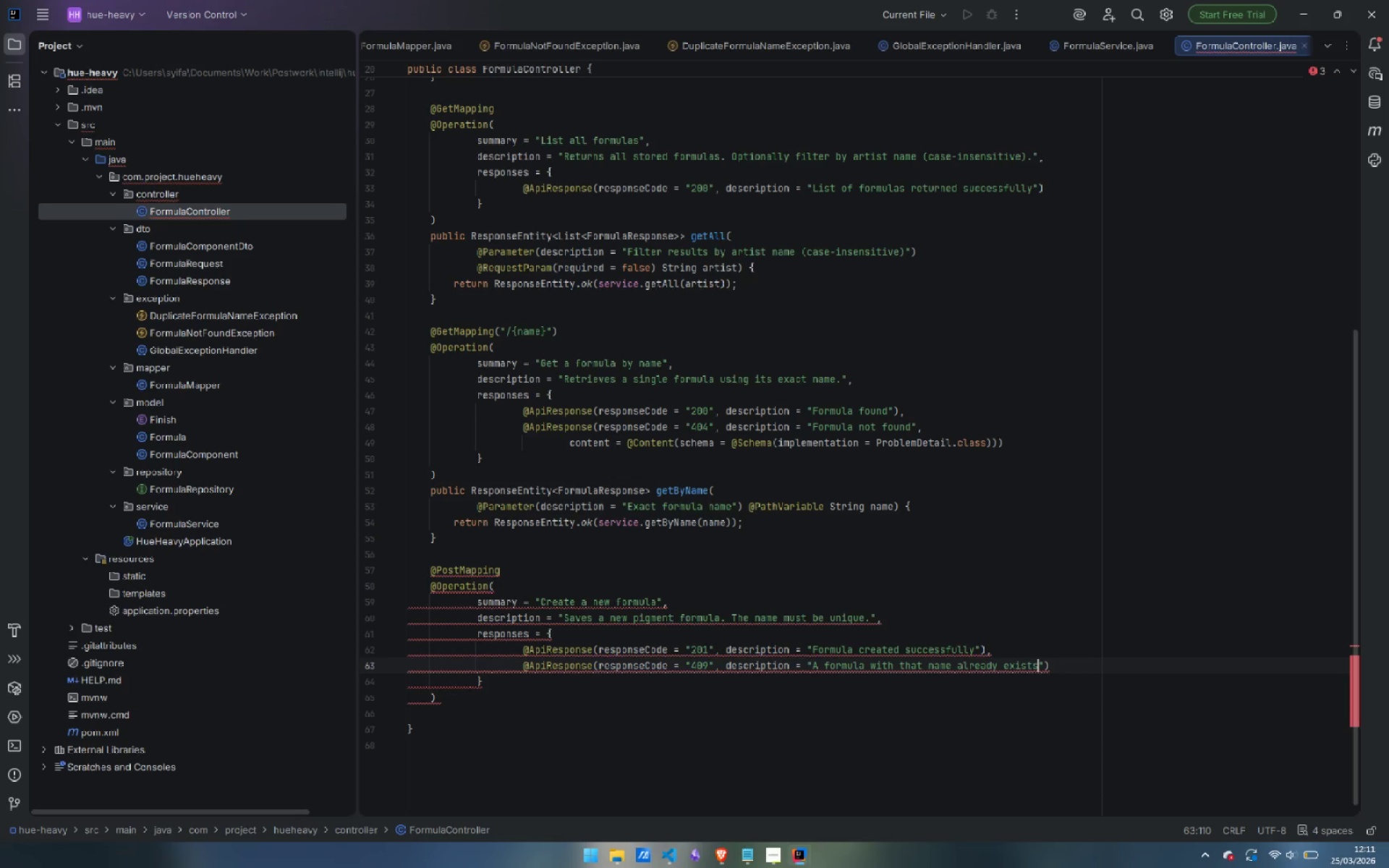 
key(ArrowRight)
 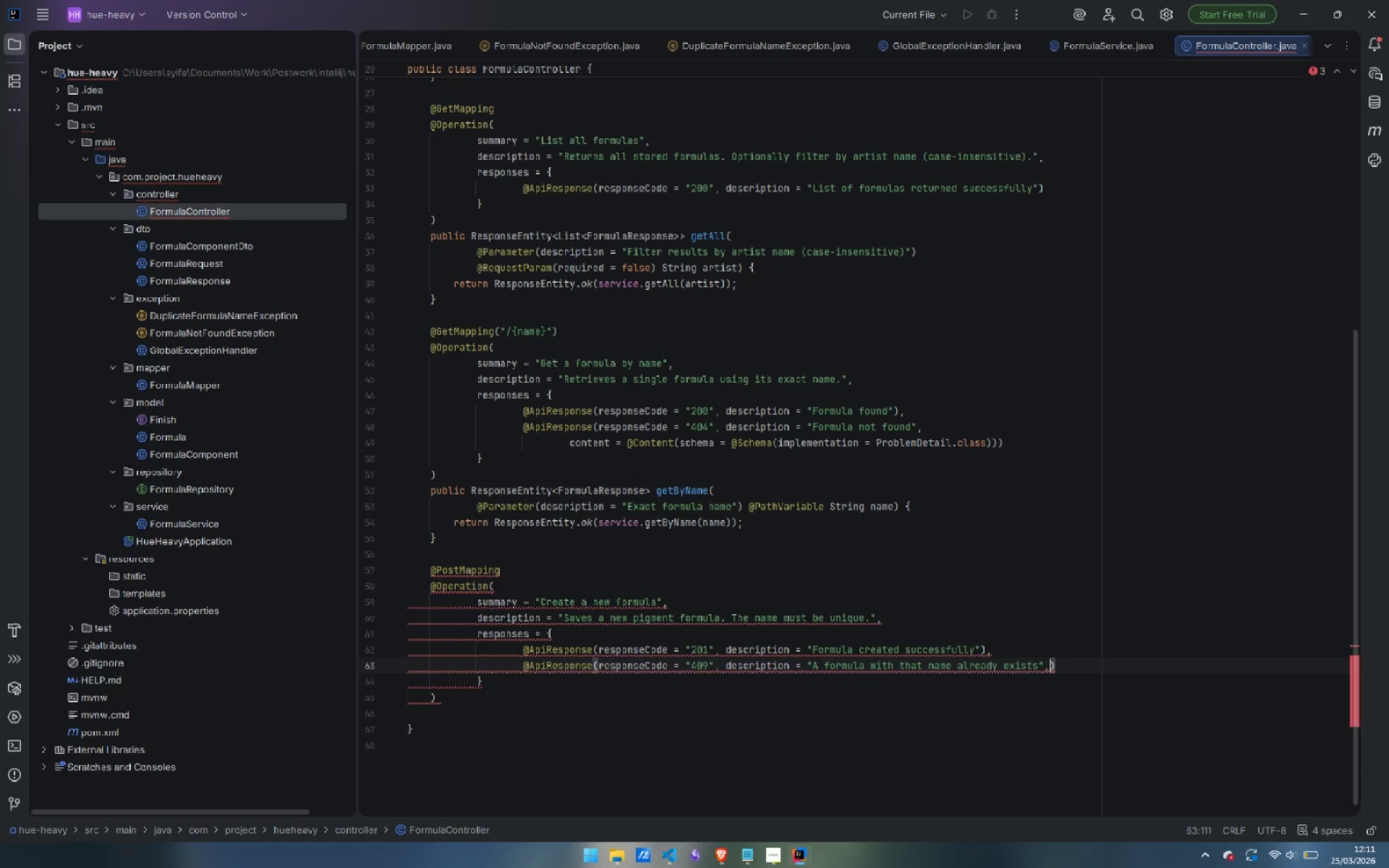 
key(Comma)
 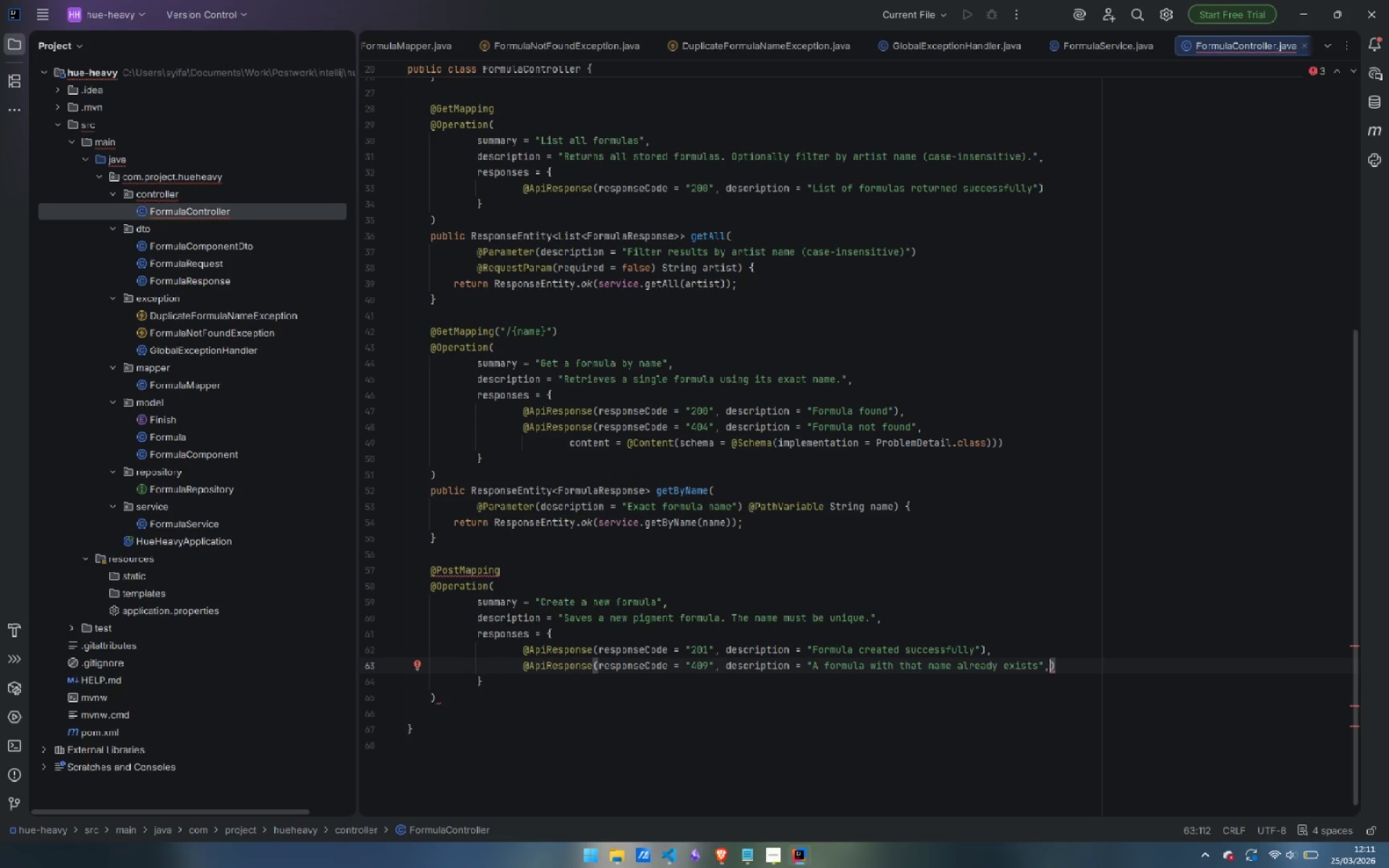 
key(Enter)
 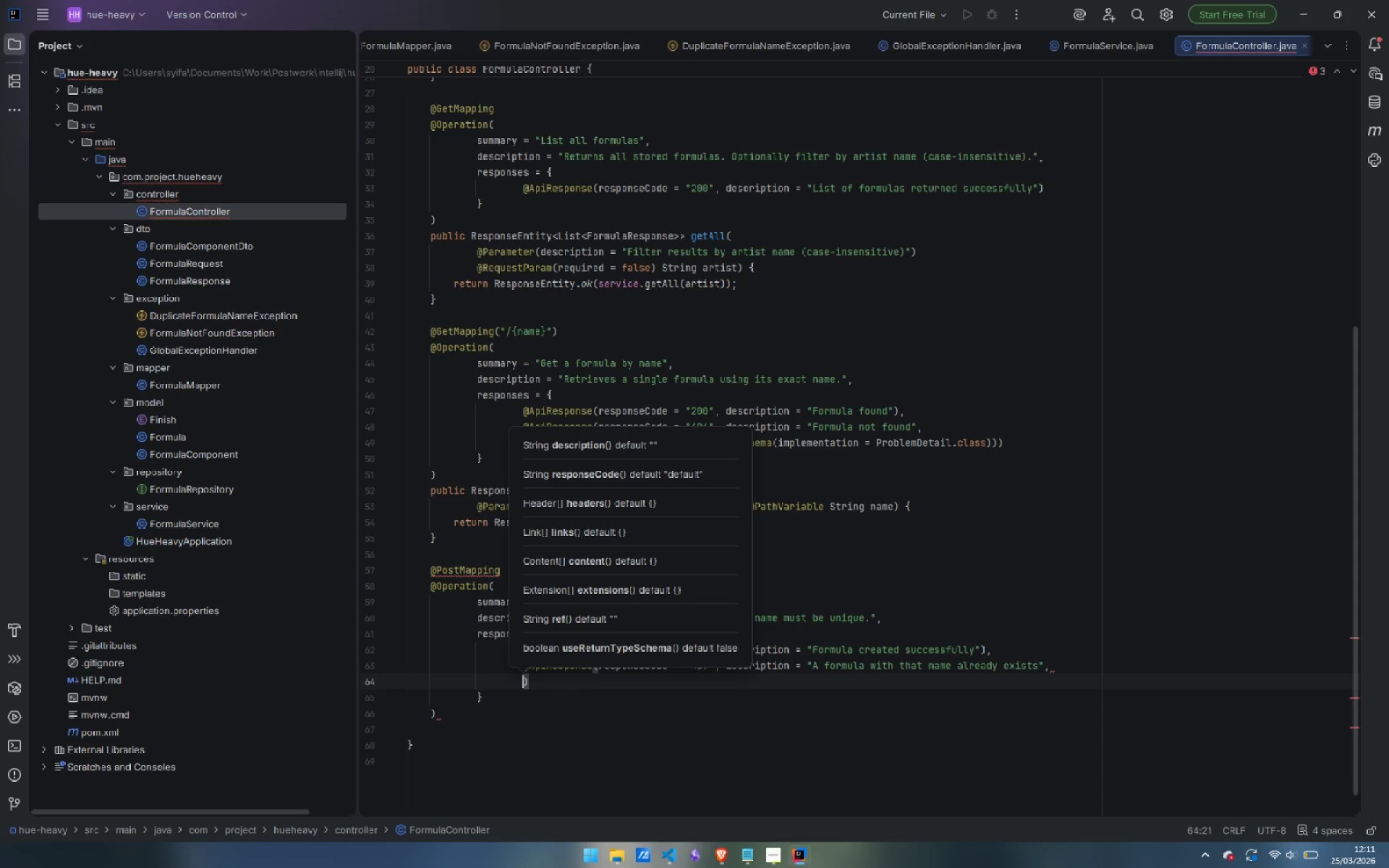 
key(Control+ControlLeft)
 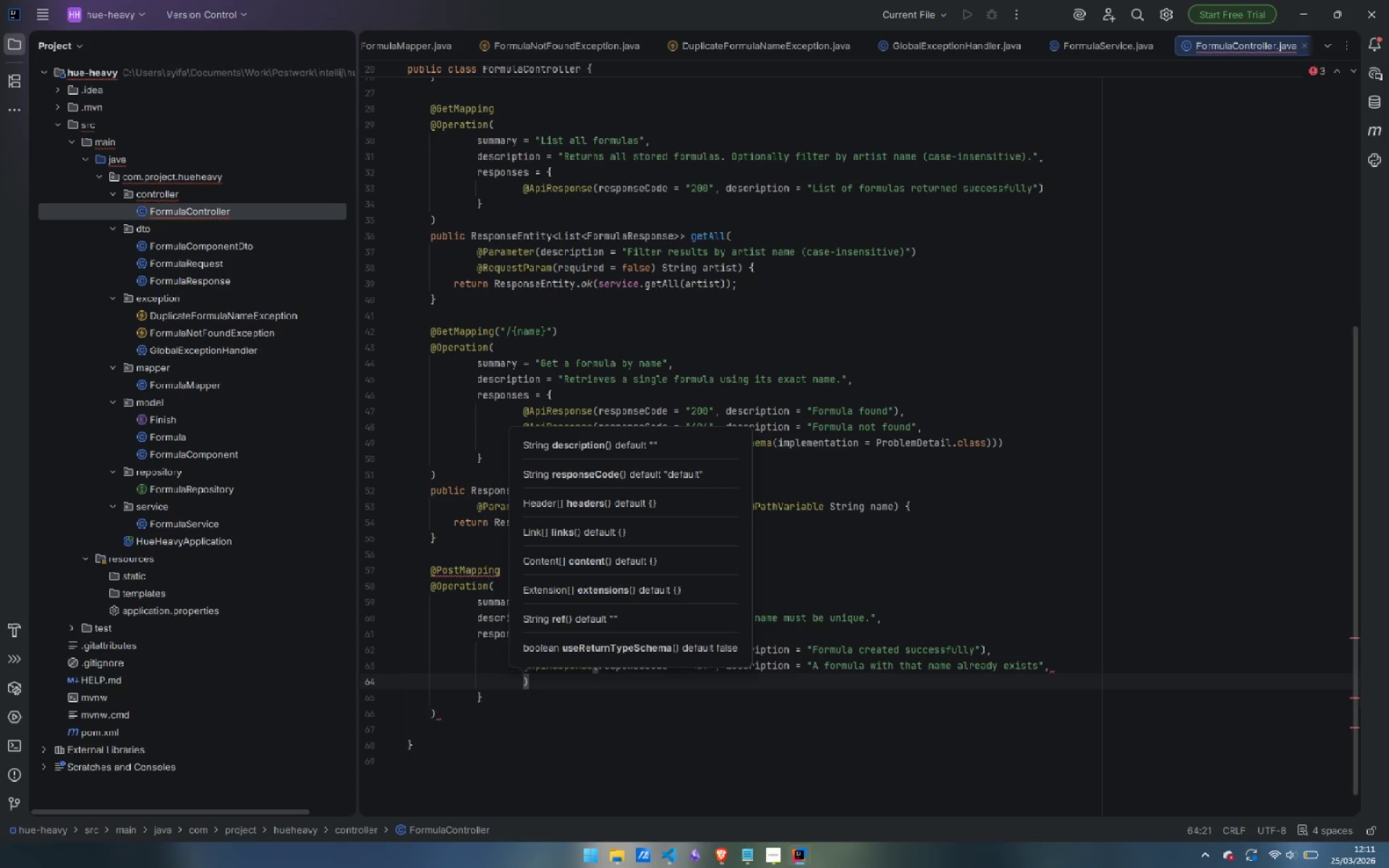 
key(Control+Z)
 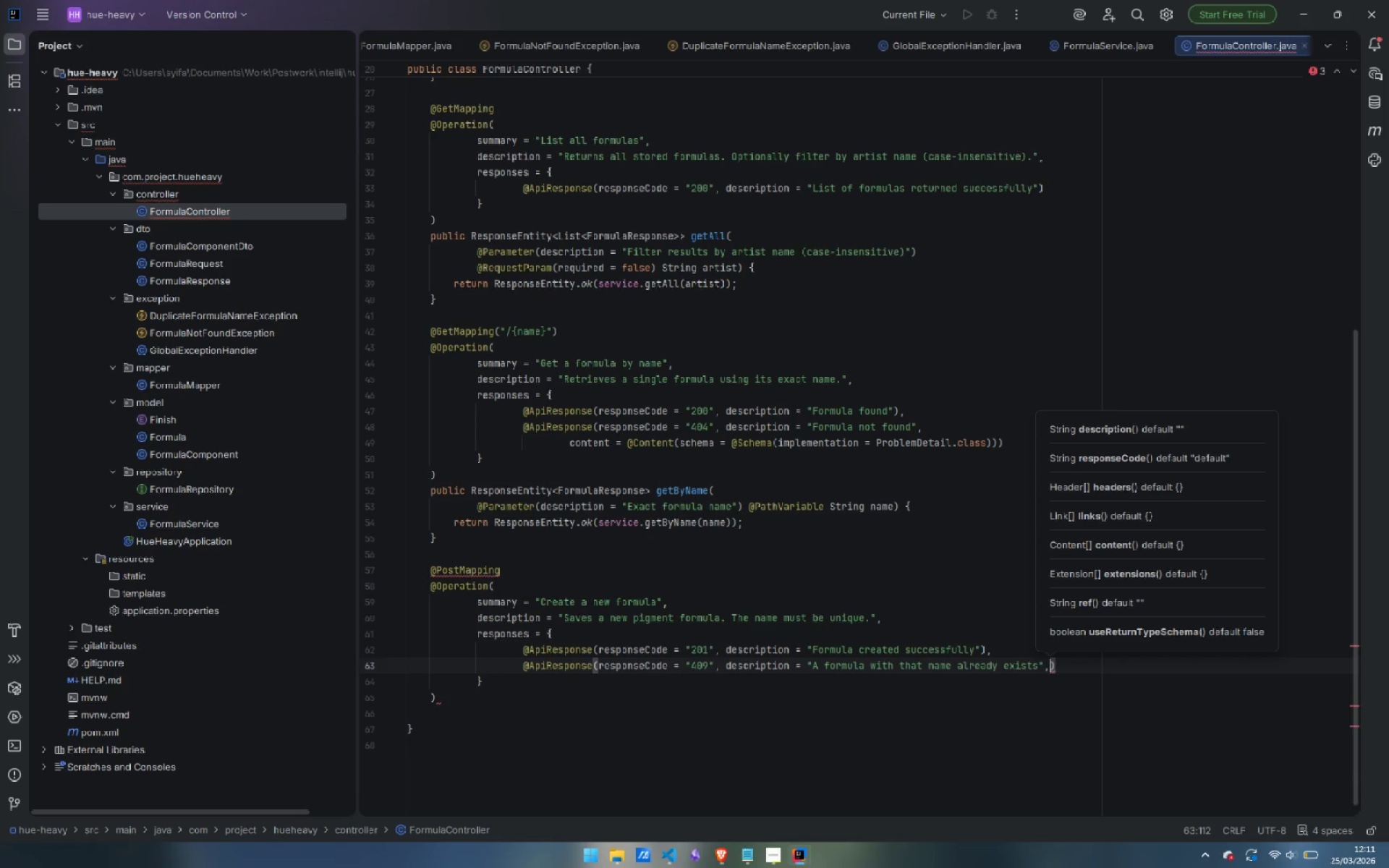 
type( content = @Content)
 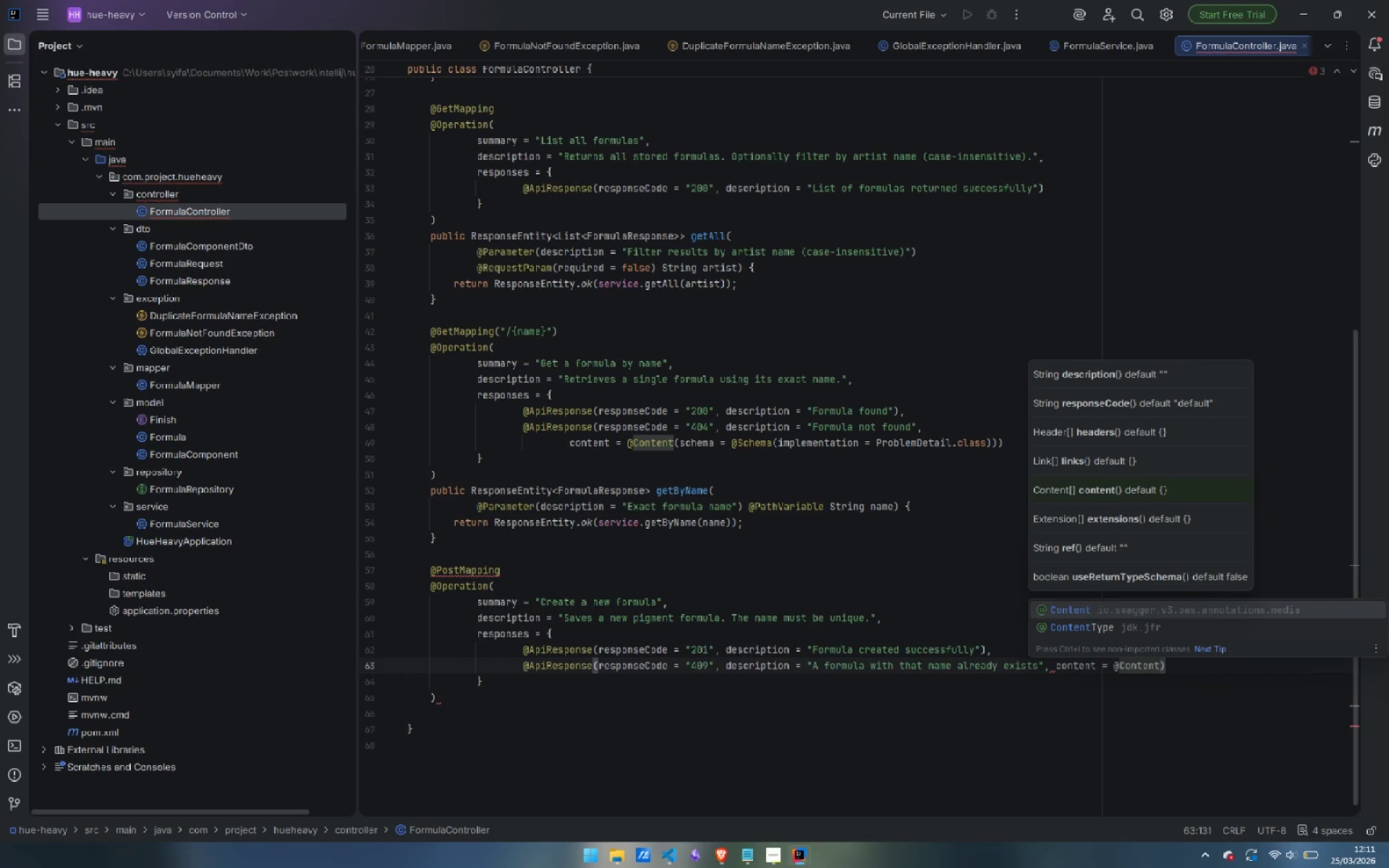 
key(Enter)
 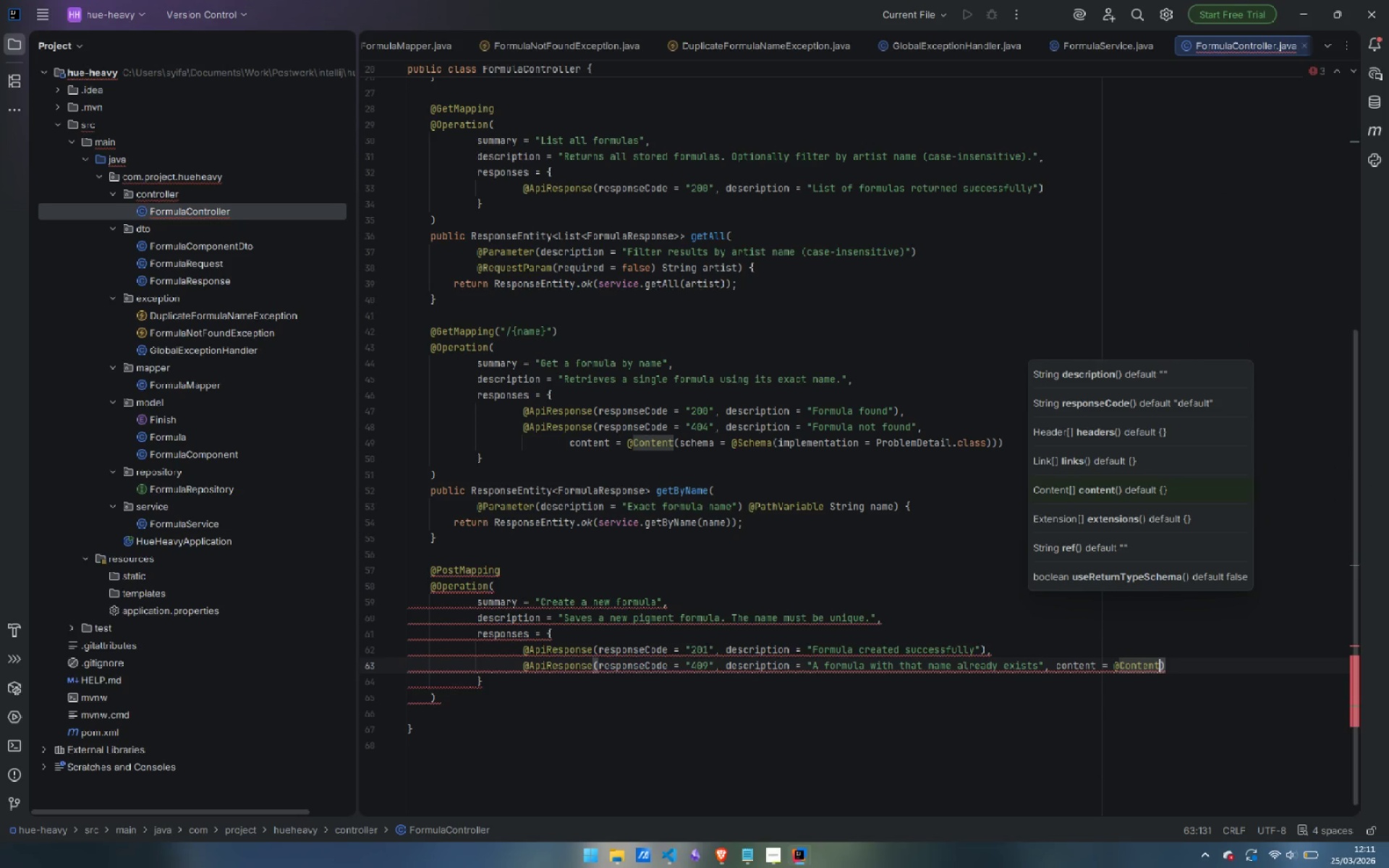 
type((shc)
key(Backspace)
key(Backspace)
type(chema = @Schema(implee)
key(Backspace)
type(mentaion)
key(Backspace)
key(Backspace)
key(Backspace)
type(tion = )
 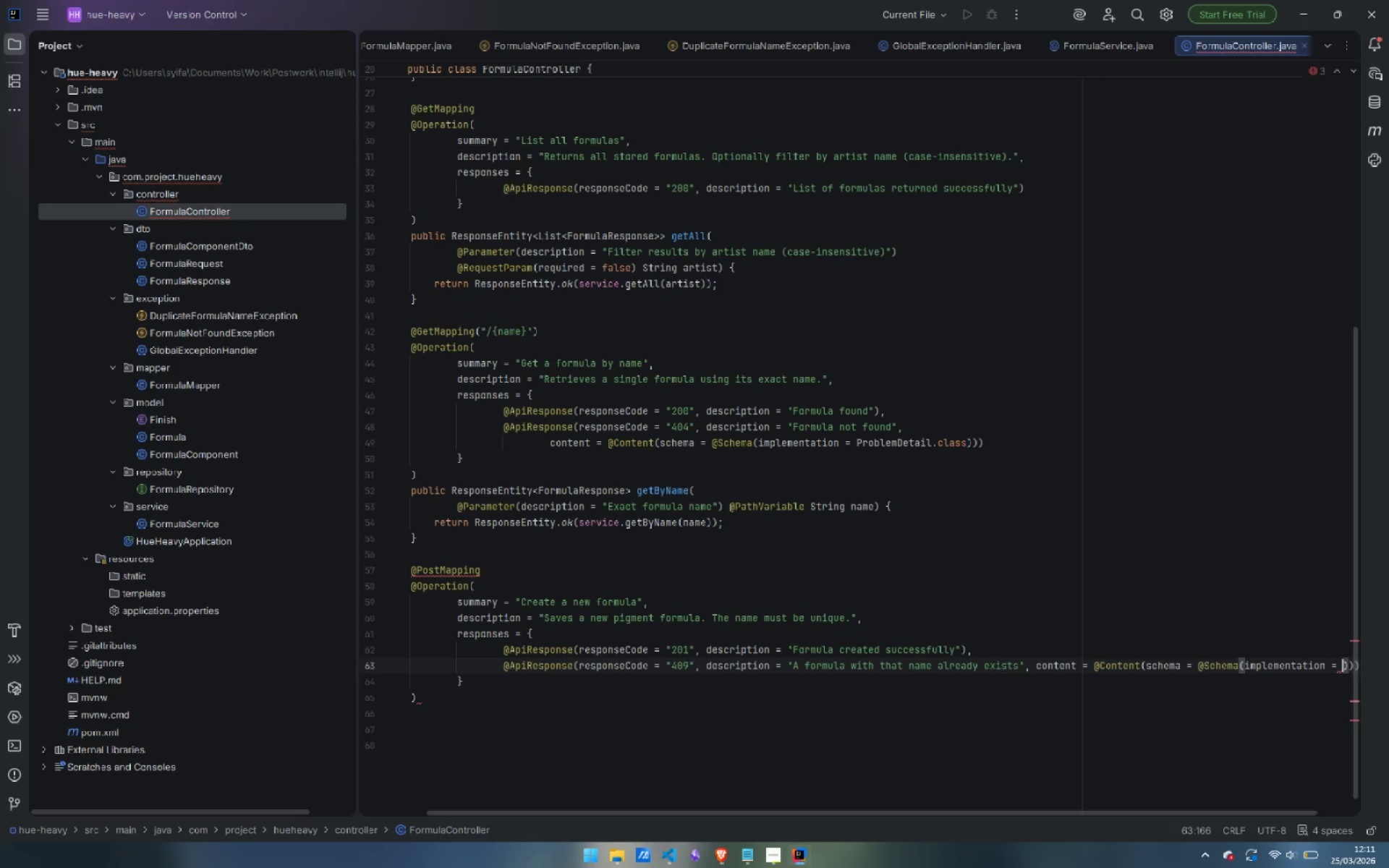 
type(ProblemDetail.class)
 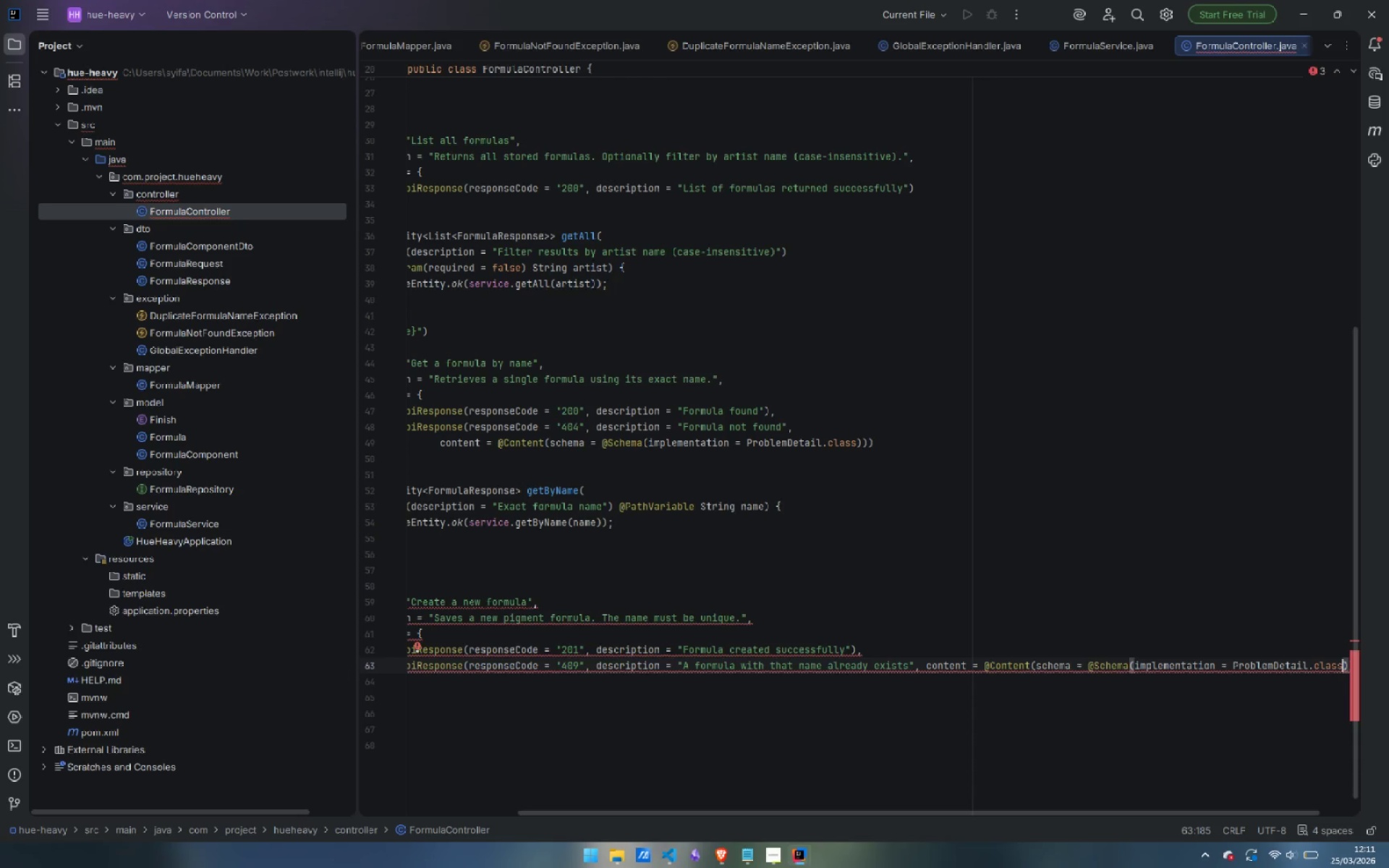 
key(Control+ArrowLeft)
 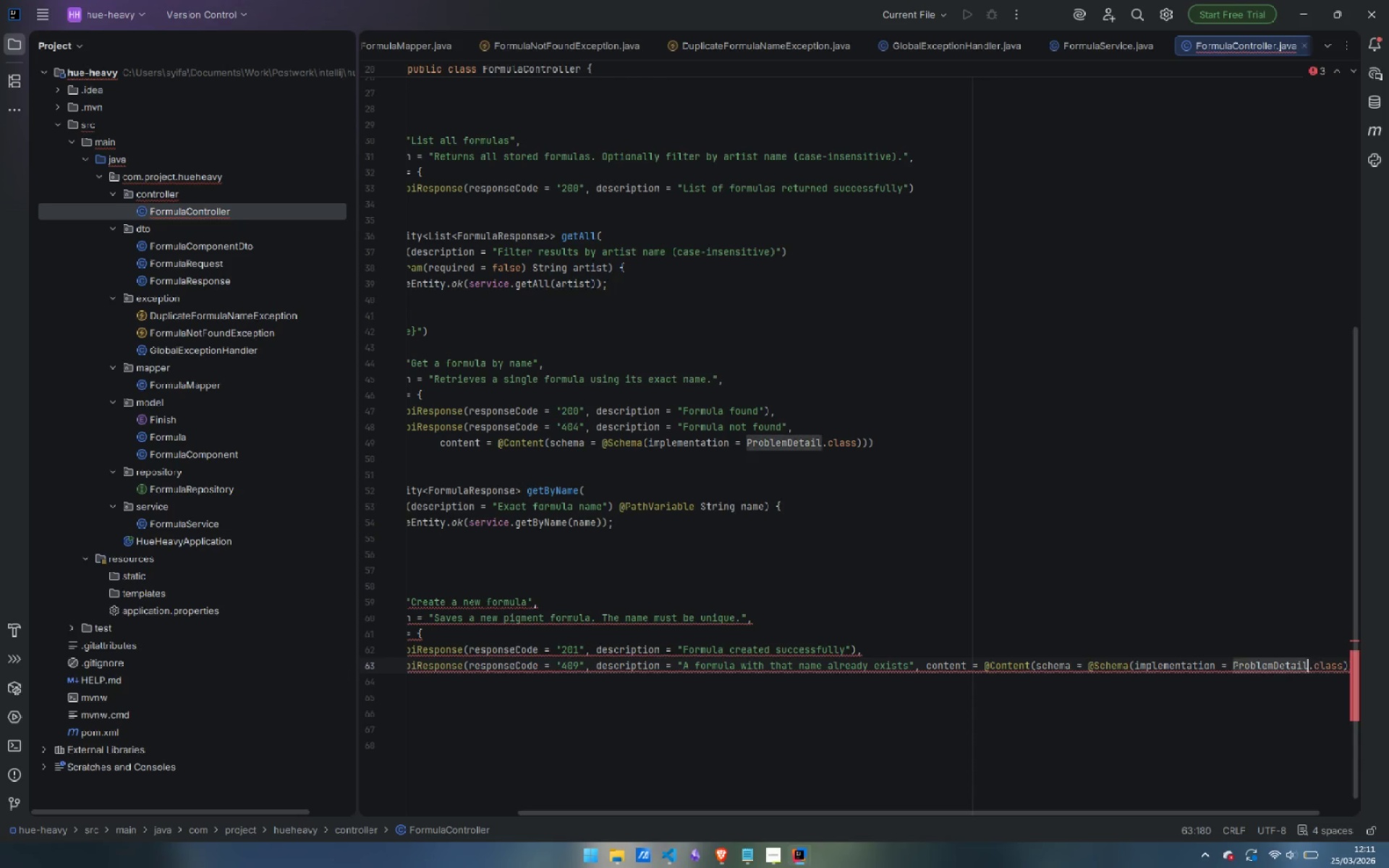 
key(Control+ArrowLeft)
 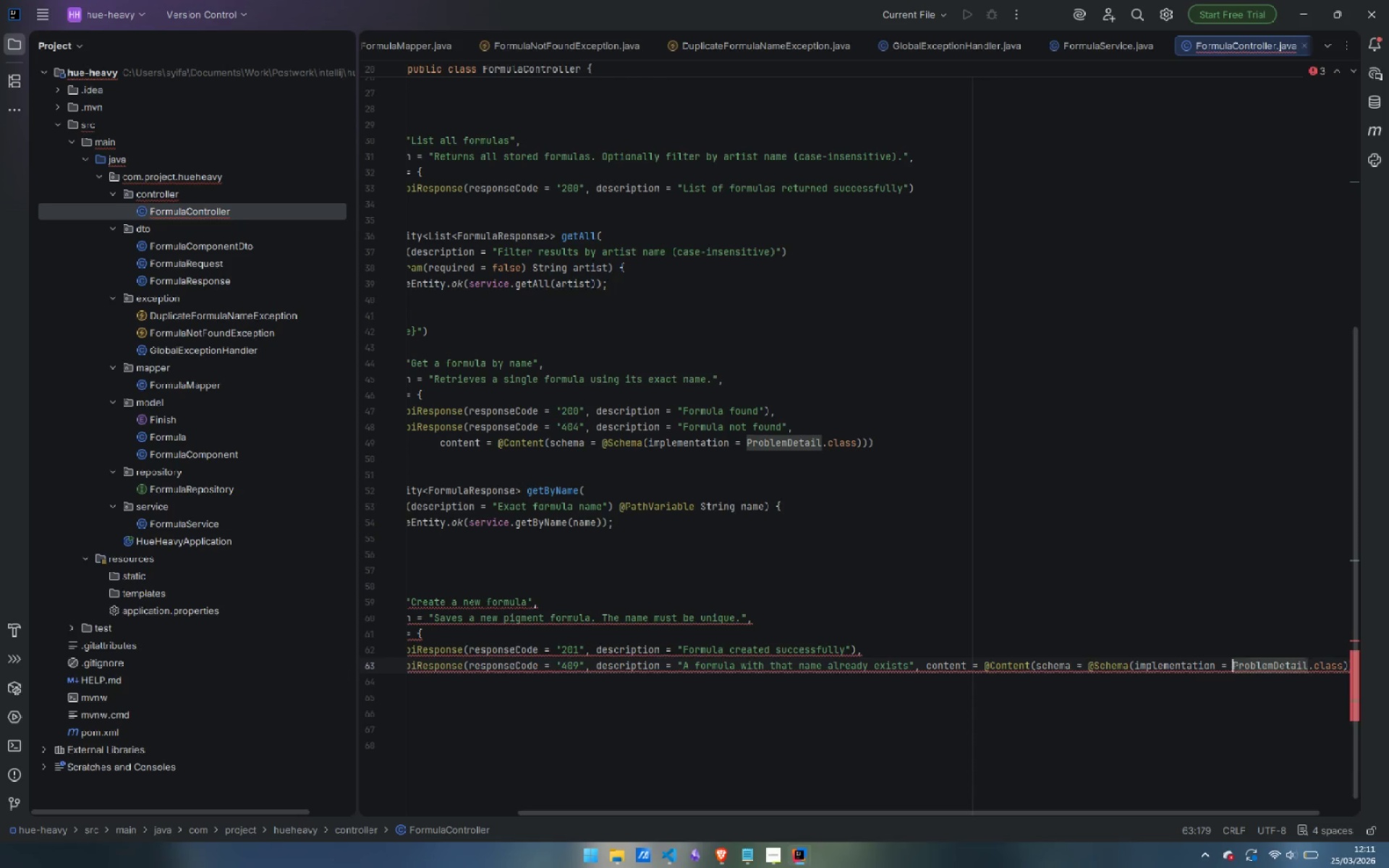 
key(Control+ArrowLeft)
 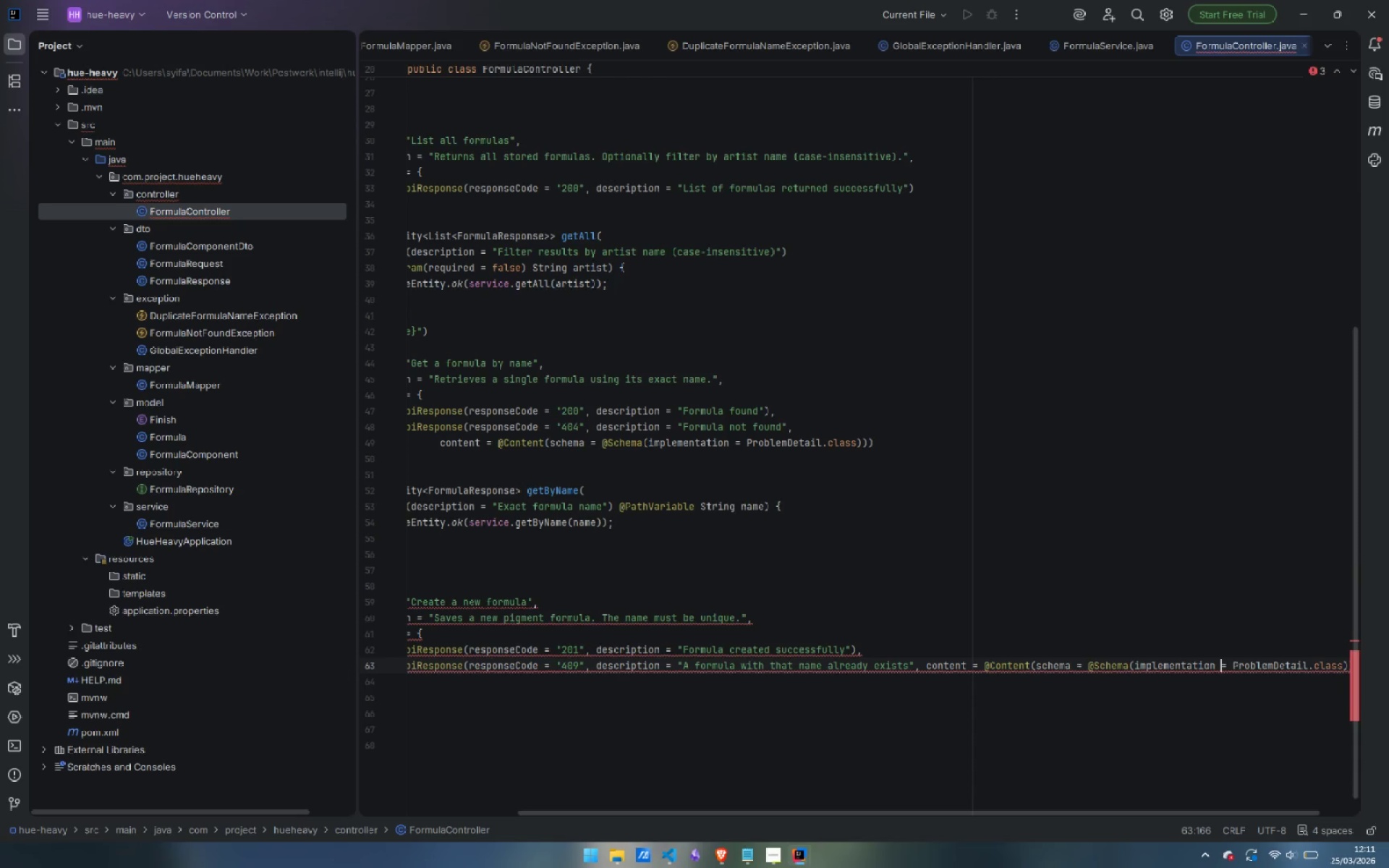 
key(Control+ArrowLeft)
 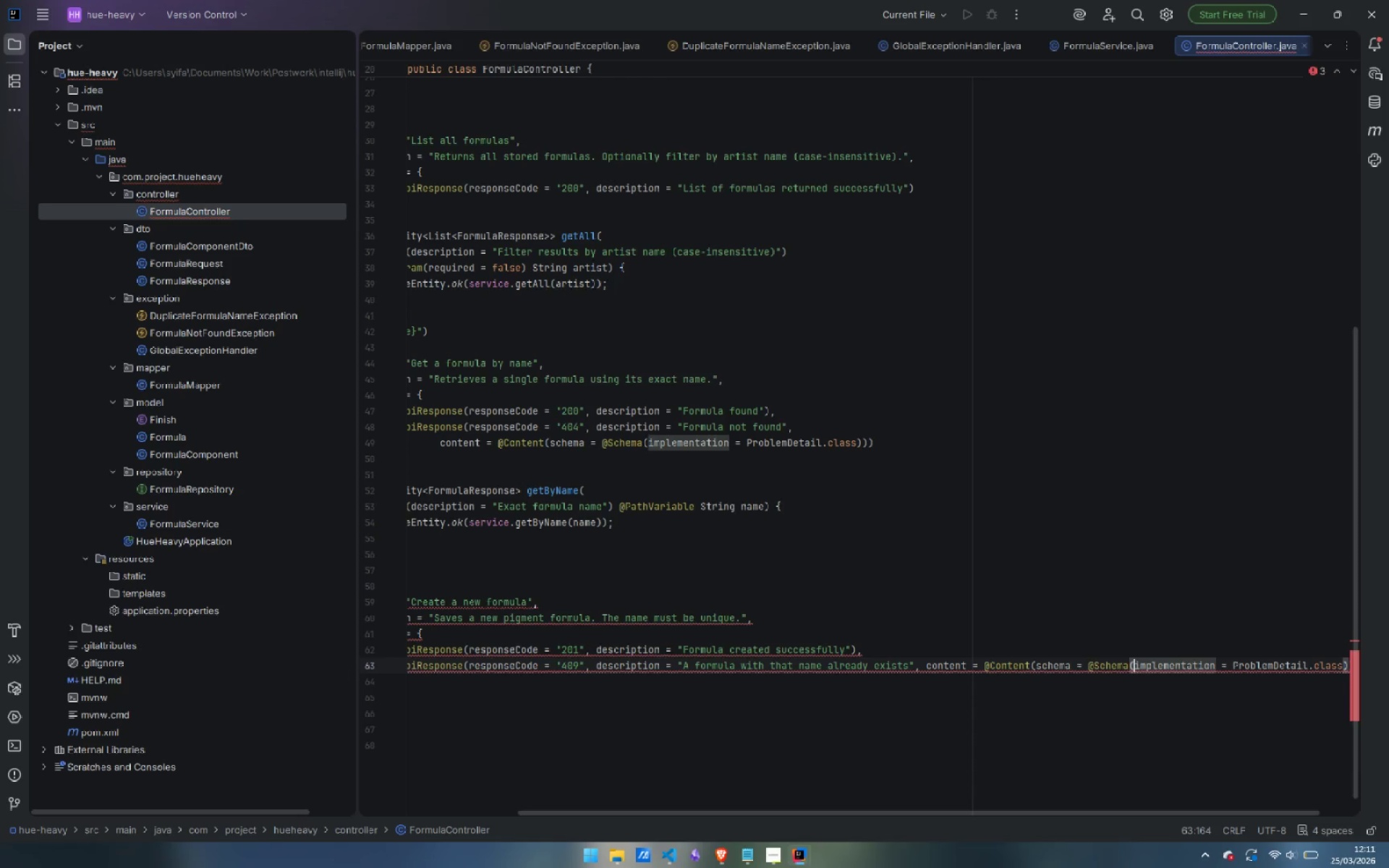 
key(Control+ArrowLeft)
 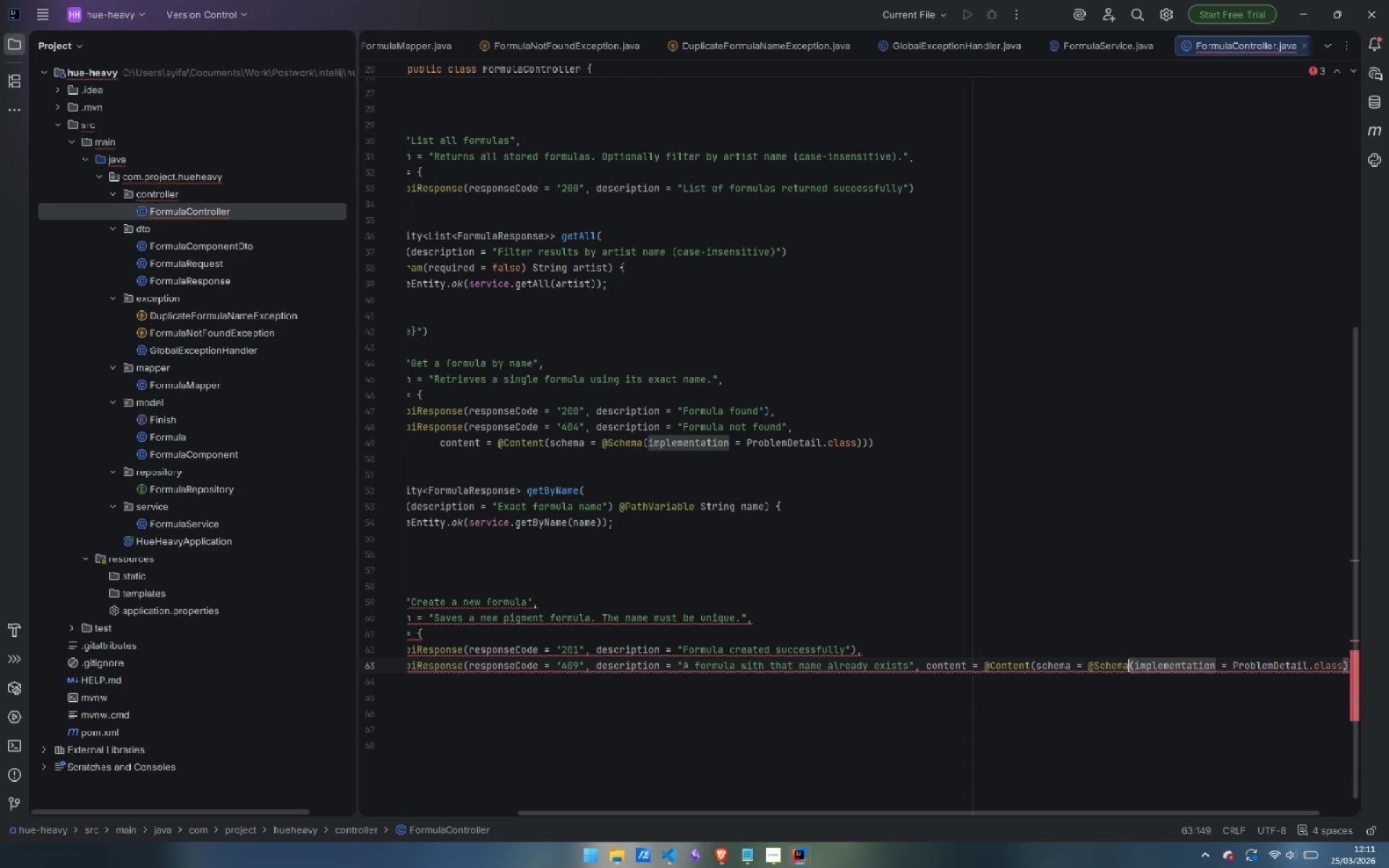 
key(Control+ArrowLeft)
 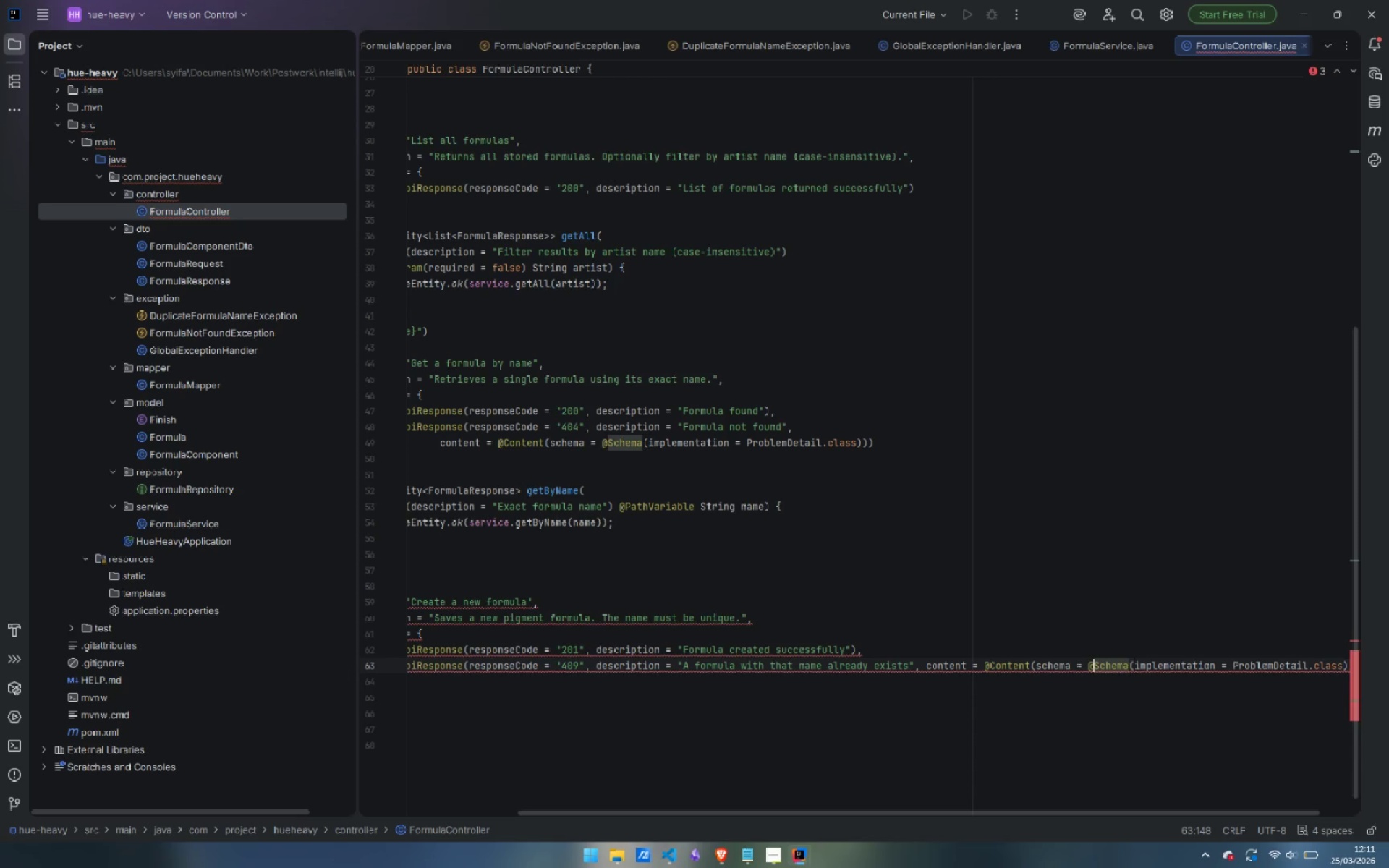 
key(Control+ArrowLeft)
 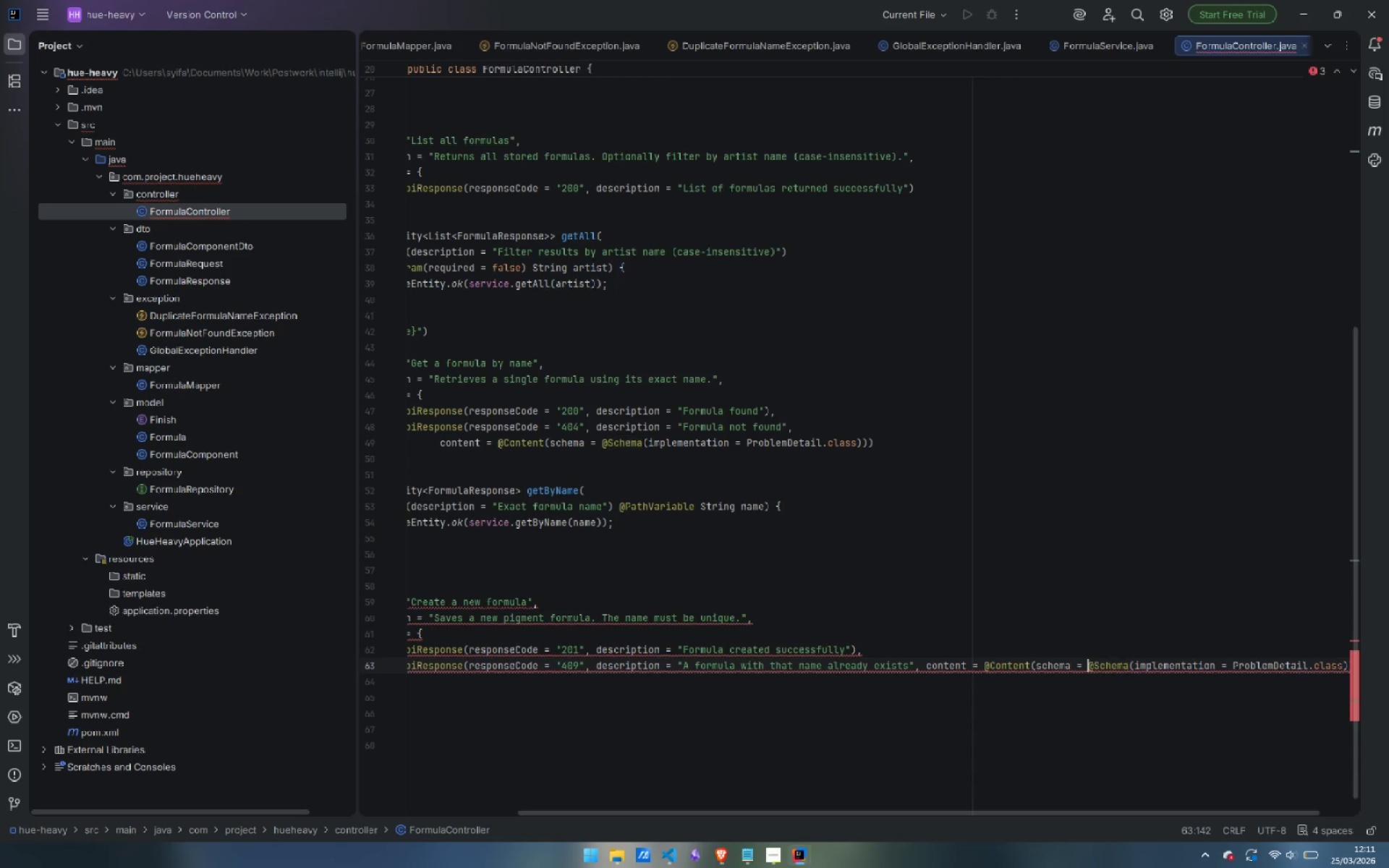 
key(Control+ArrowLeft)
 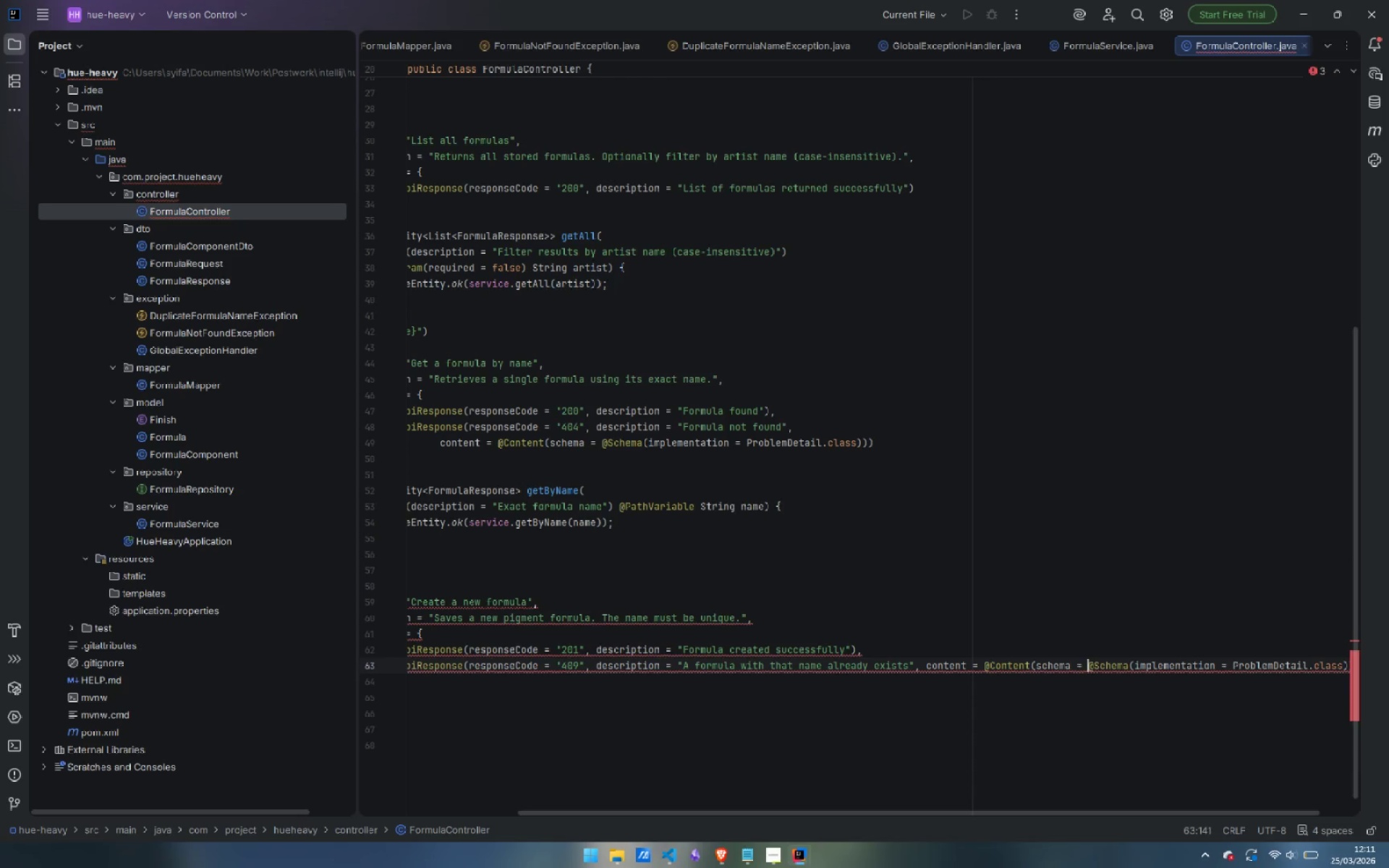 
key(Control+ArrowLeft)
 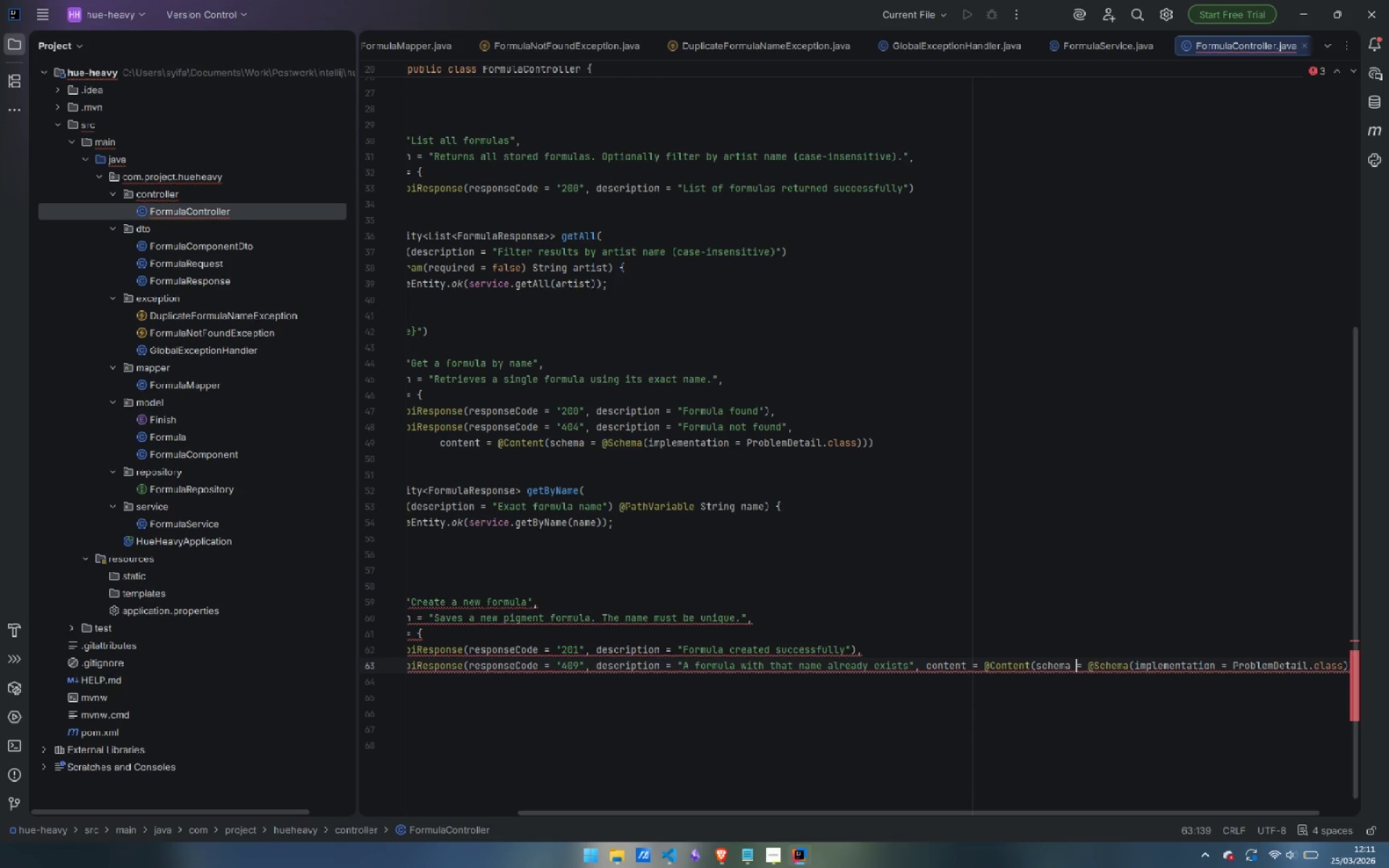 
key(Control+ArrowLeft)
 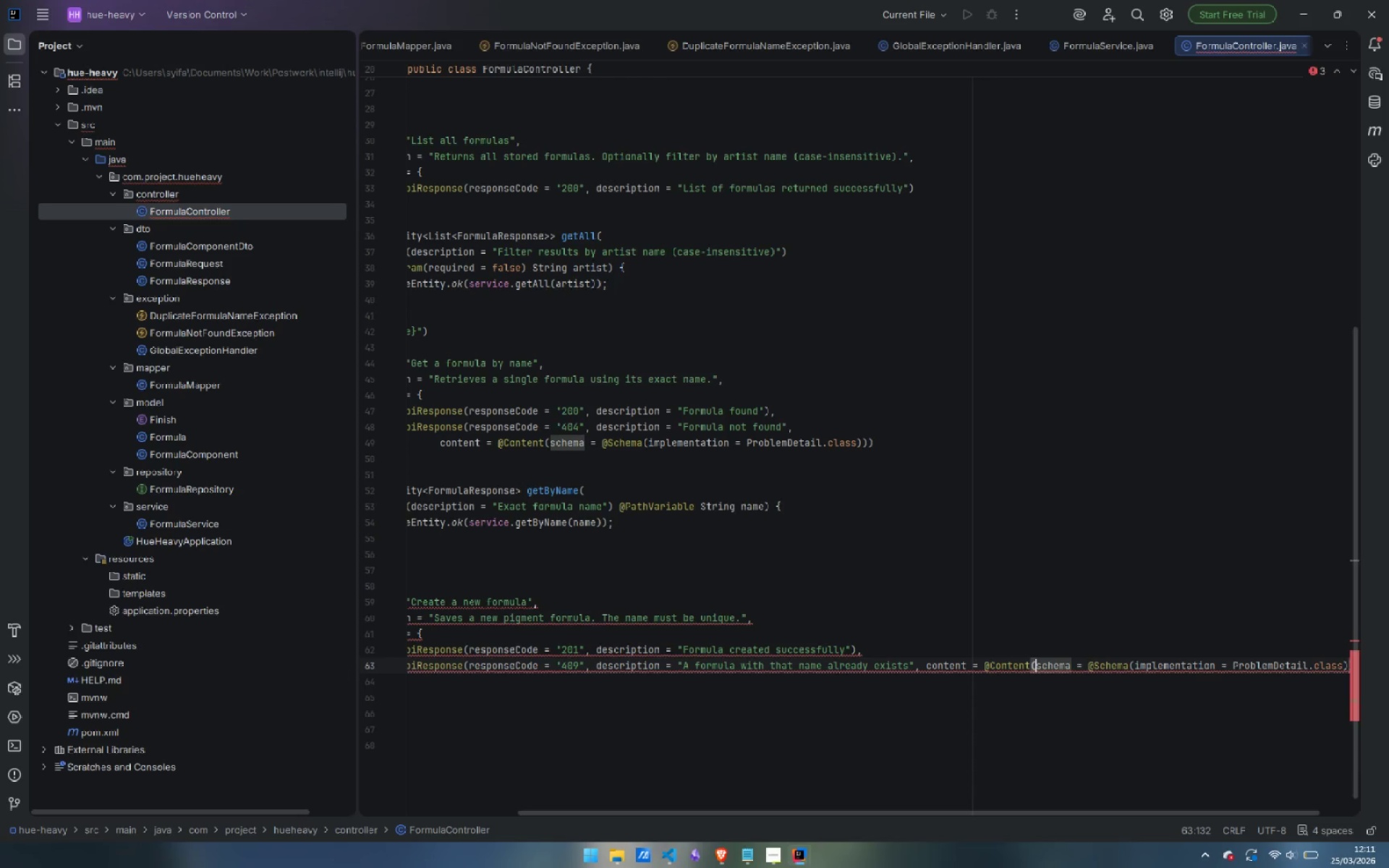 
key(Control+ArrowLeft)
 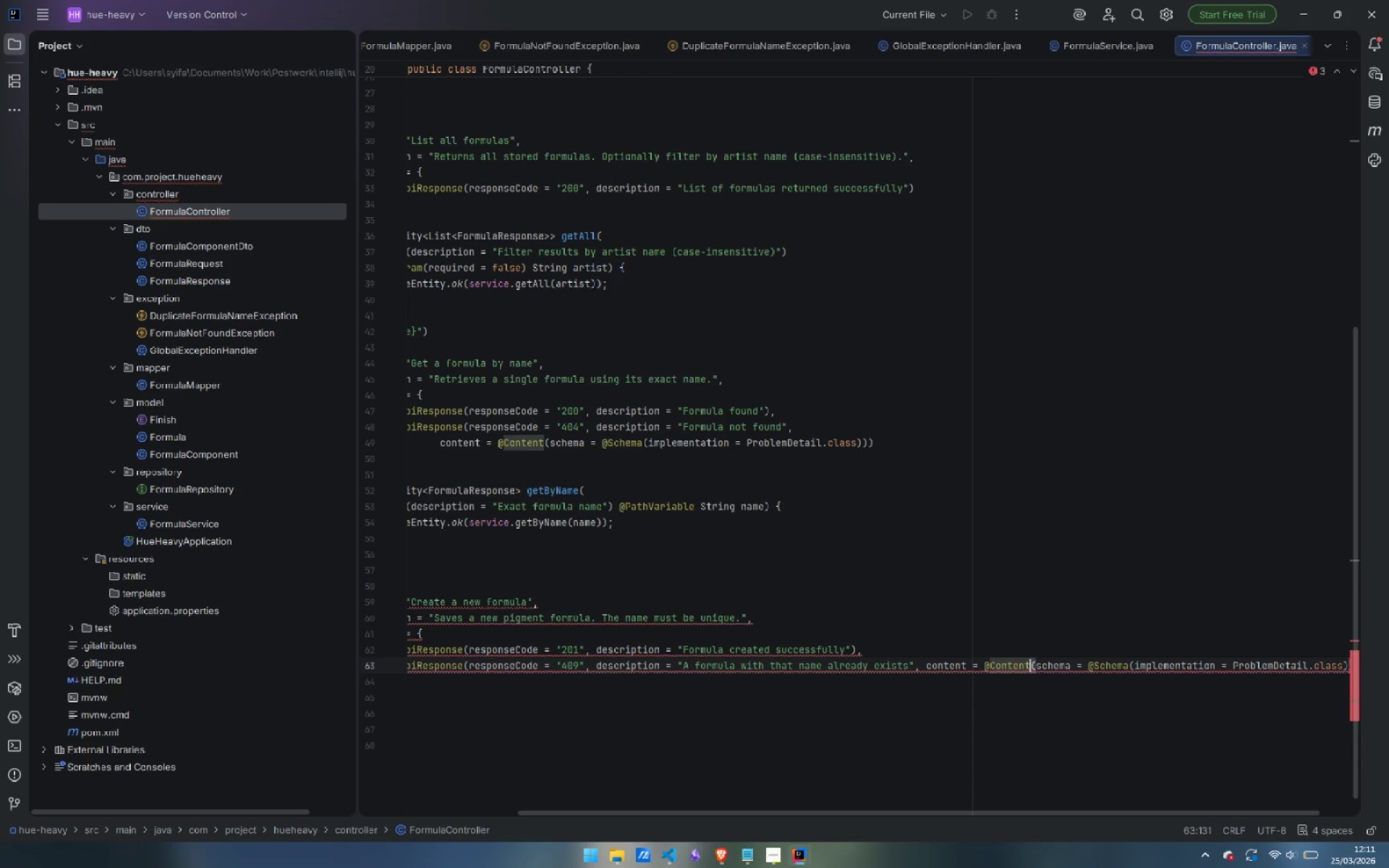 
key(Control+ArrowLeft)
 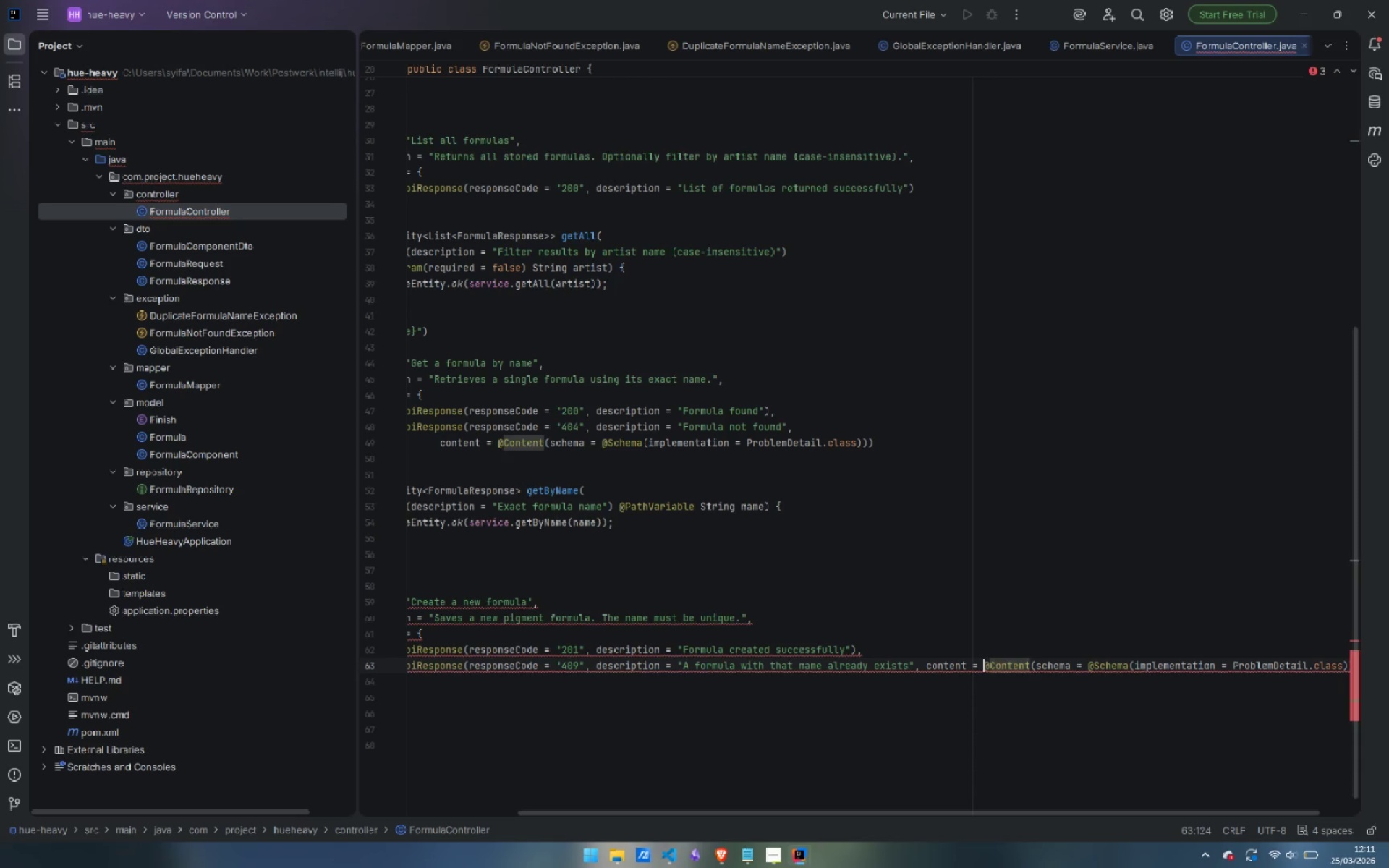 
key(Control+ArrowLeft)
 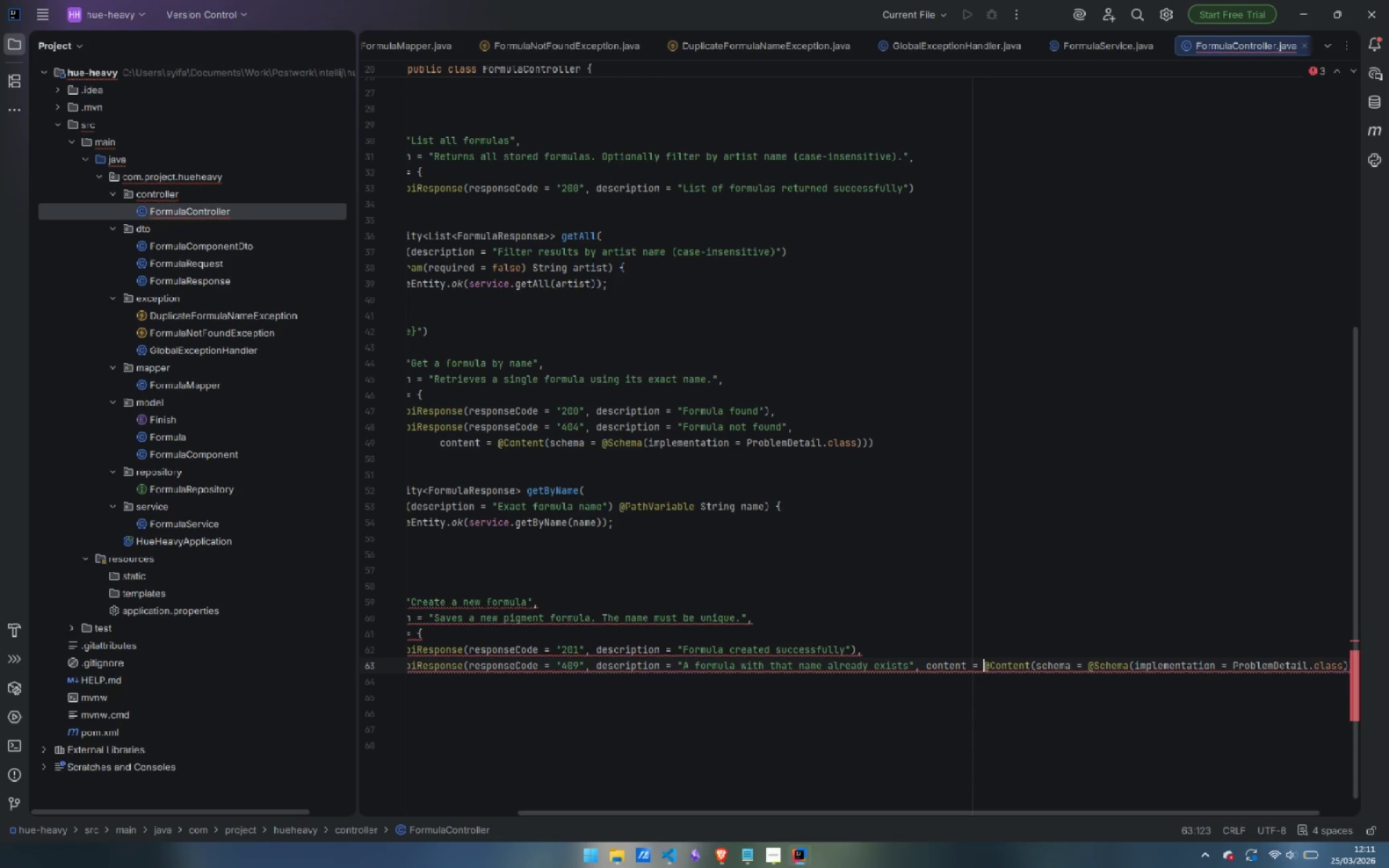 
key(Control+ArrowLeft)
 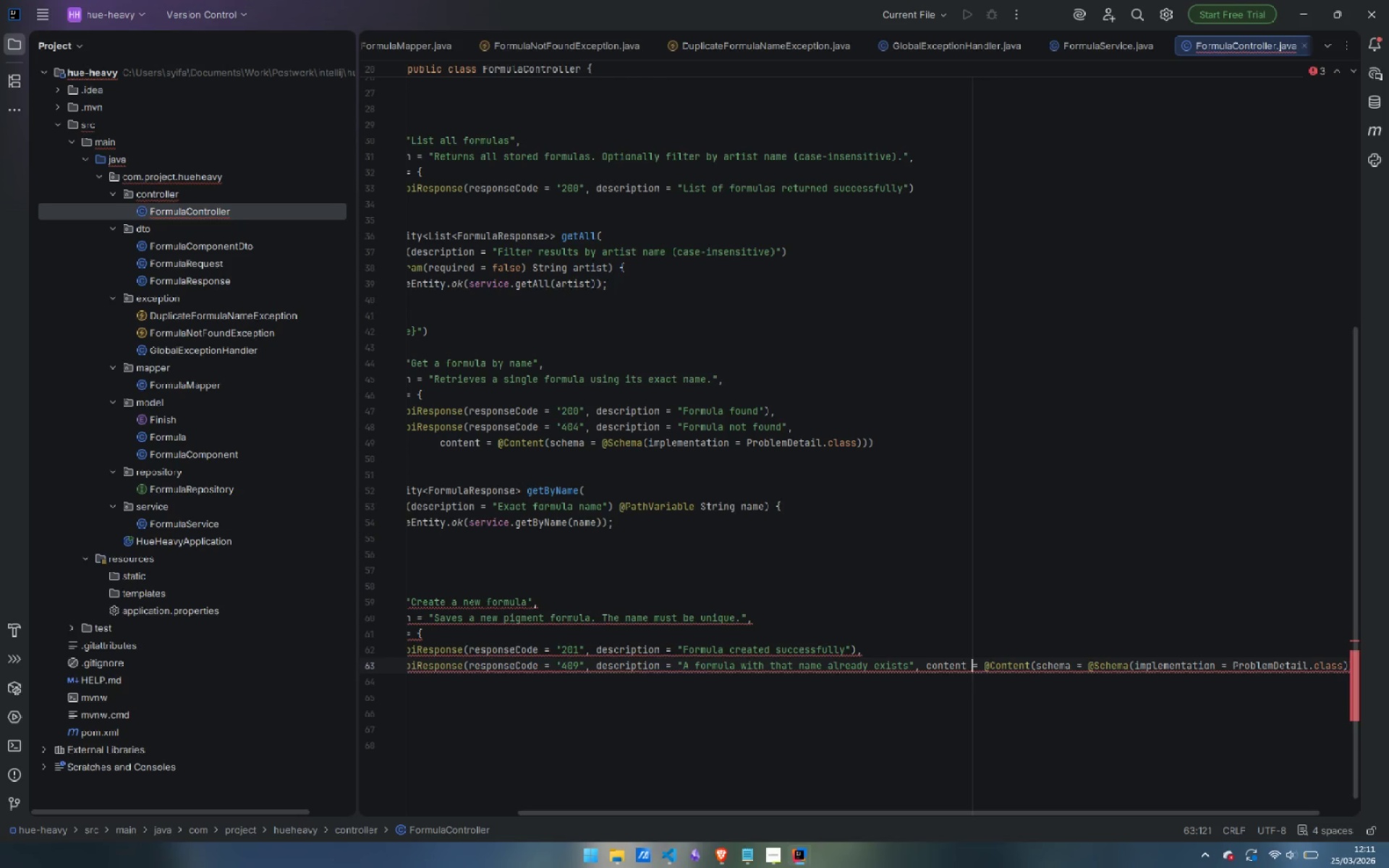 
key(Control+ArrowLeft)
 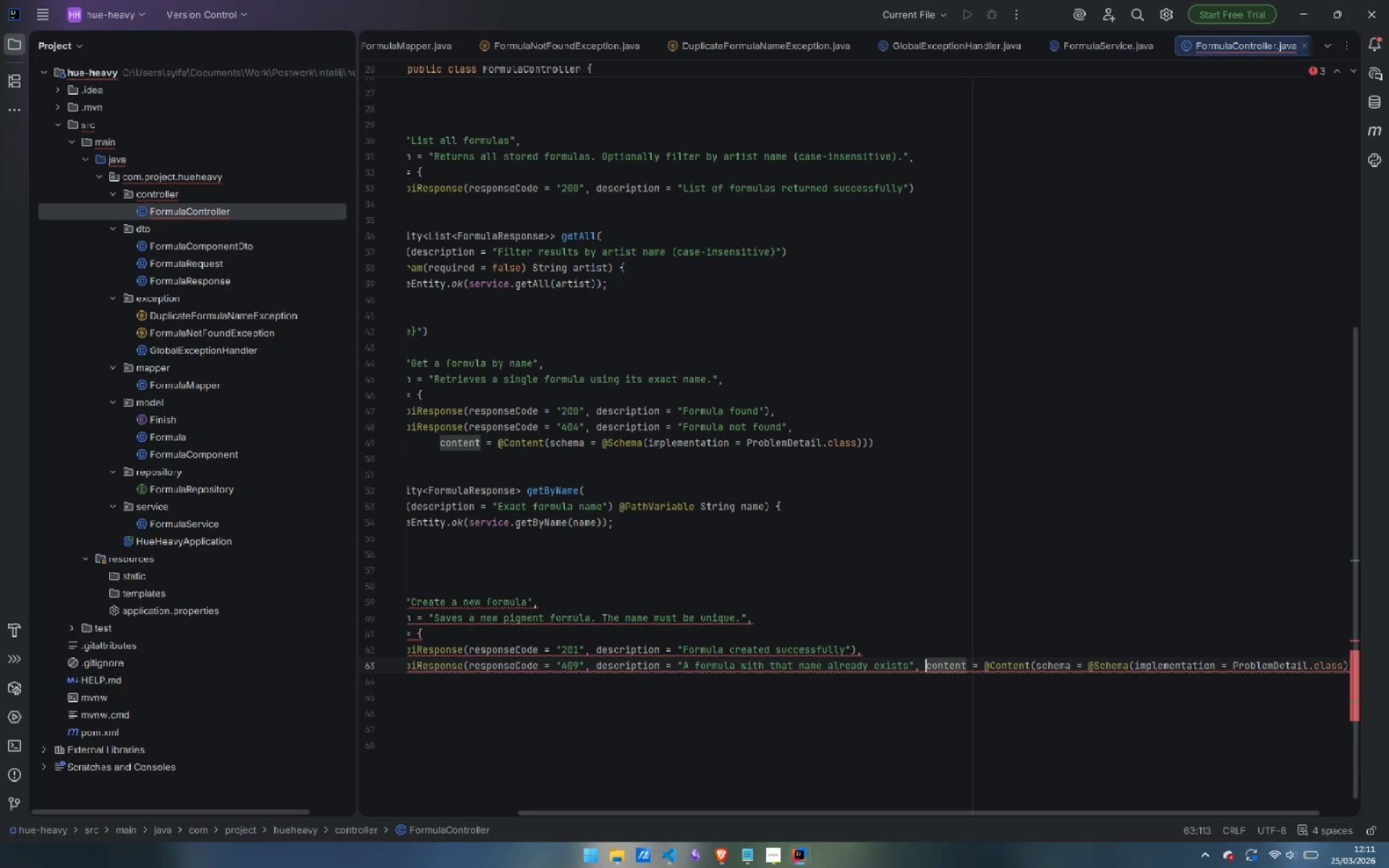 
key(Enter)
 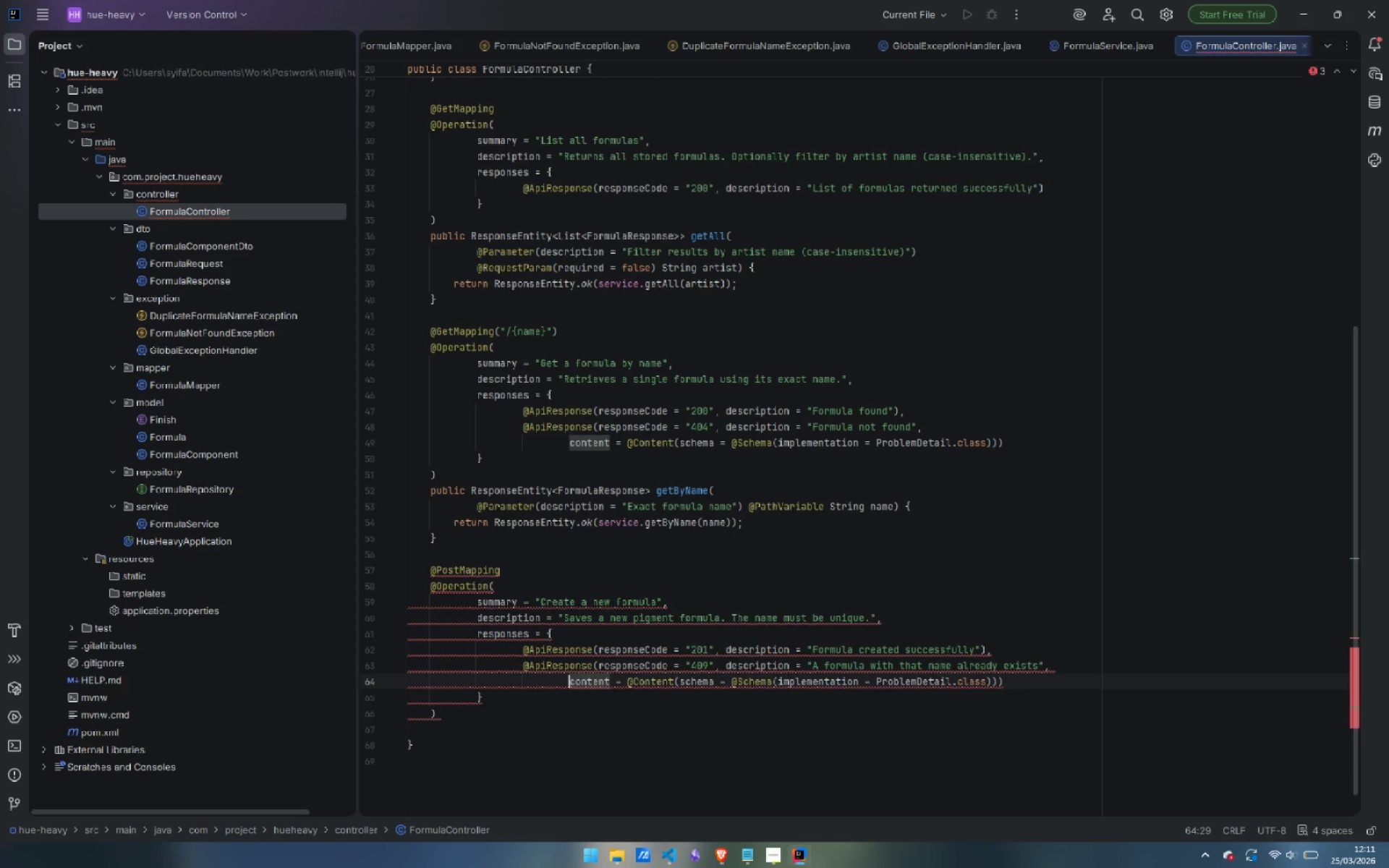 
key(Control+ArrowRight)
 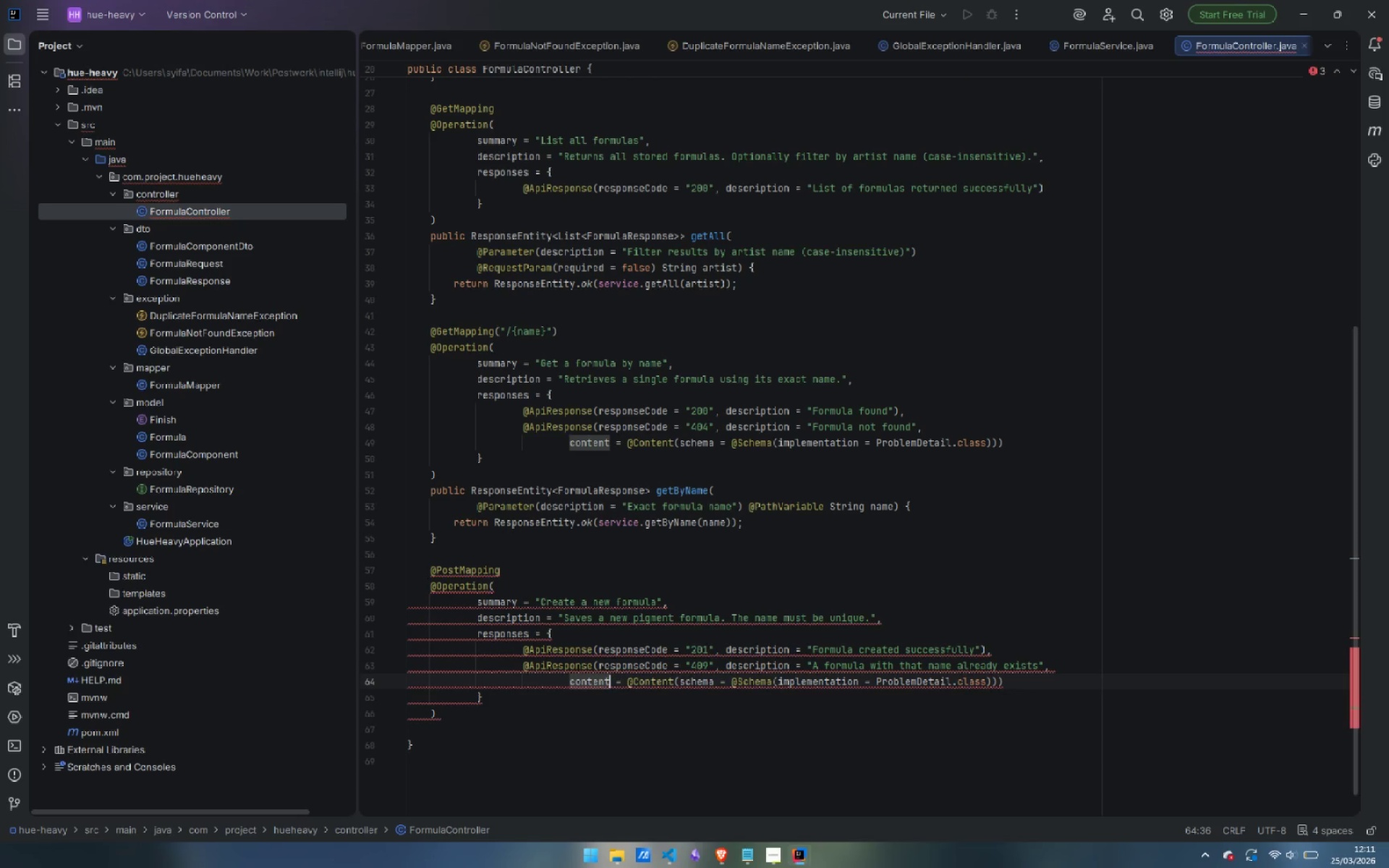 
key(Control+ArrowRight)
 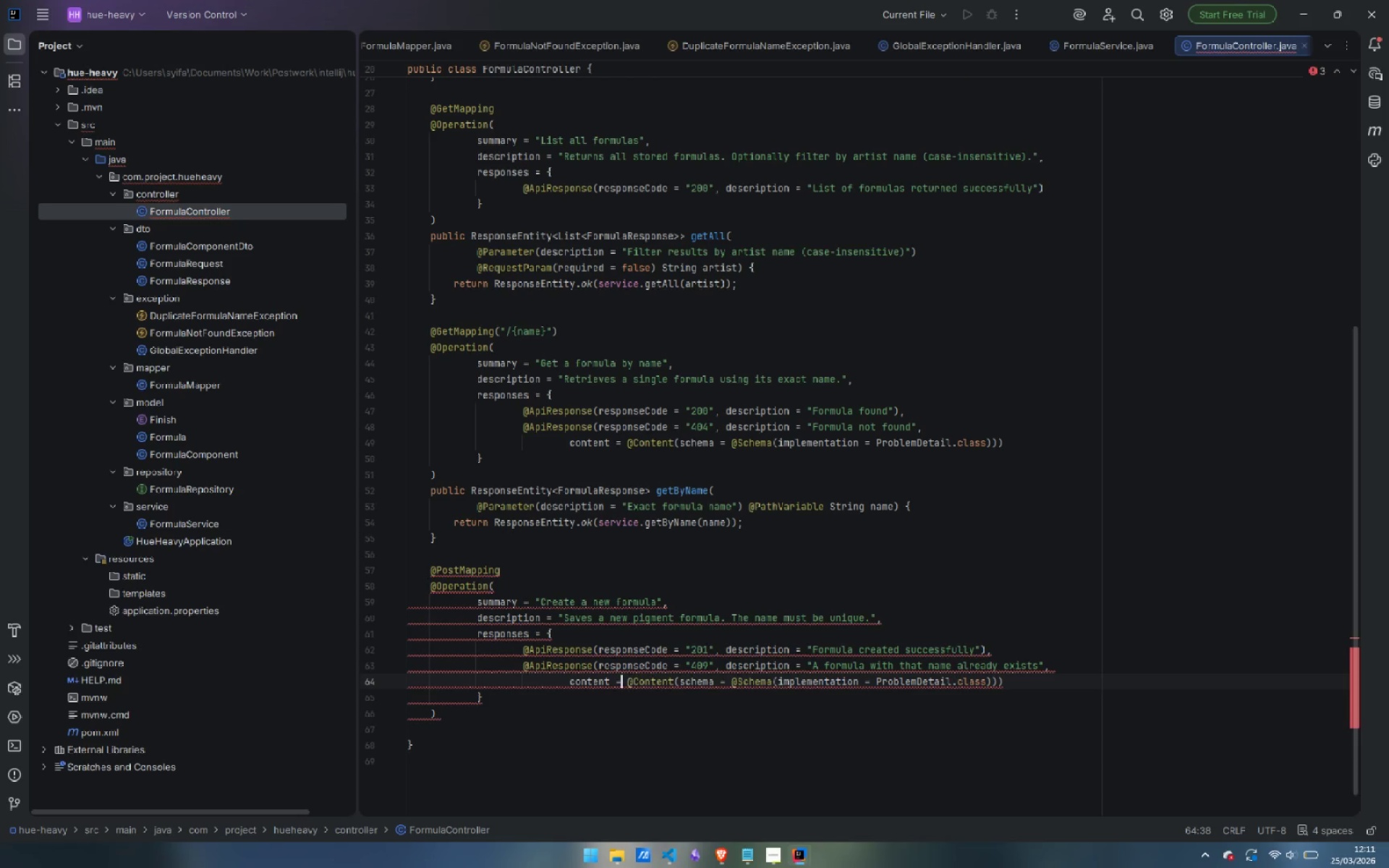 
key(Control+ArrowRight)
 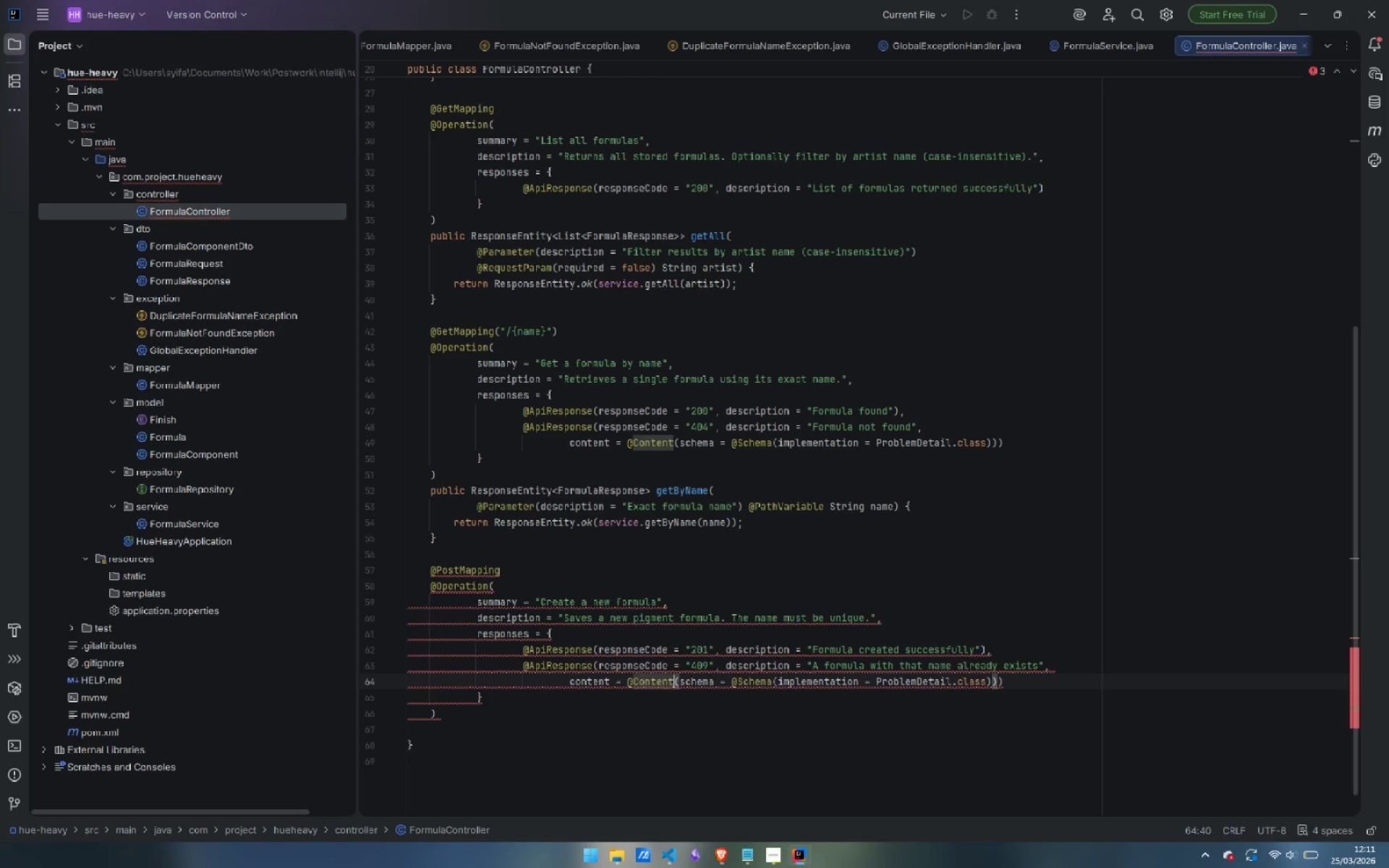 
key(Control+ArrowRight)
 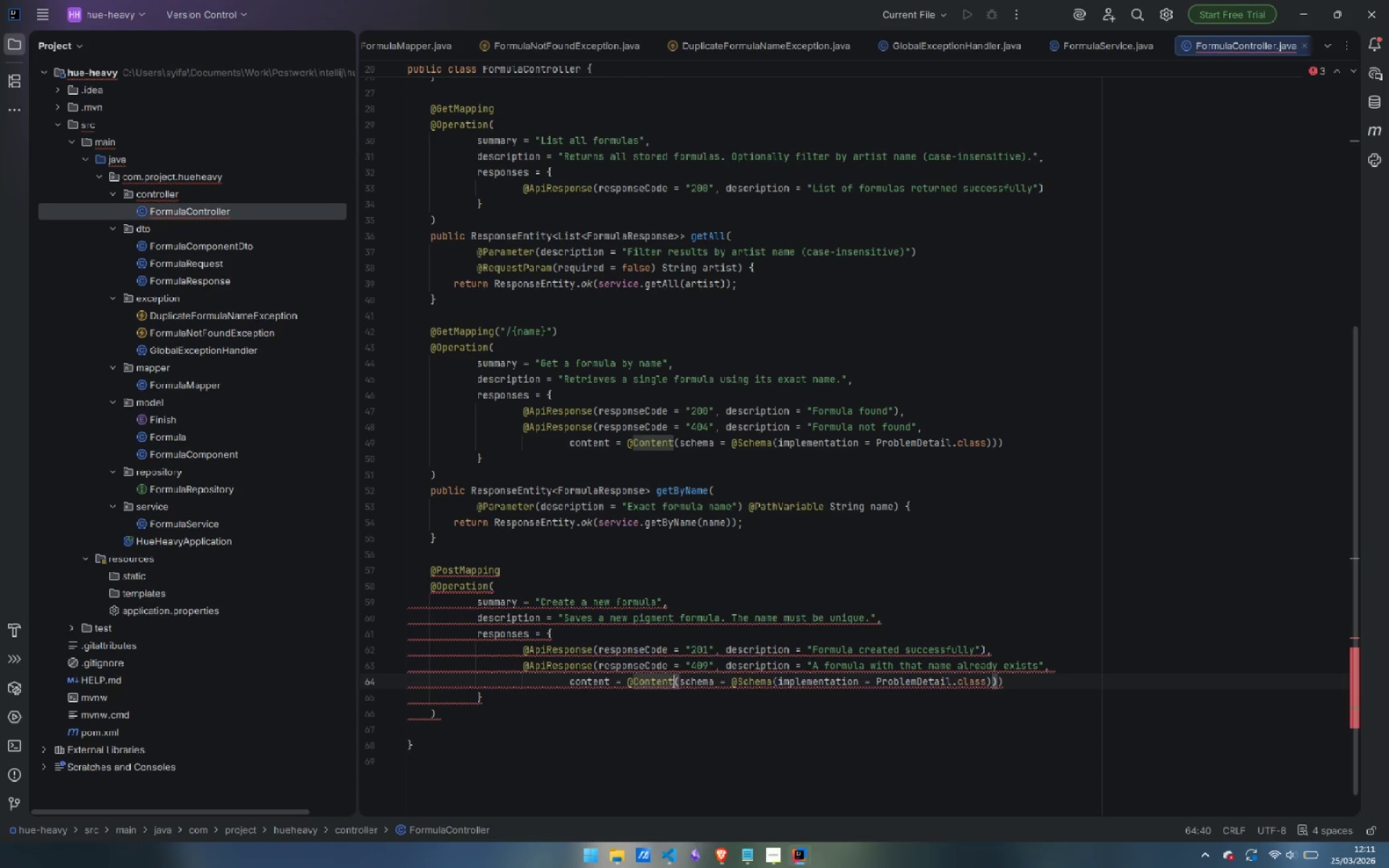 
key(Control+ArrowRight)
 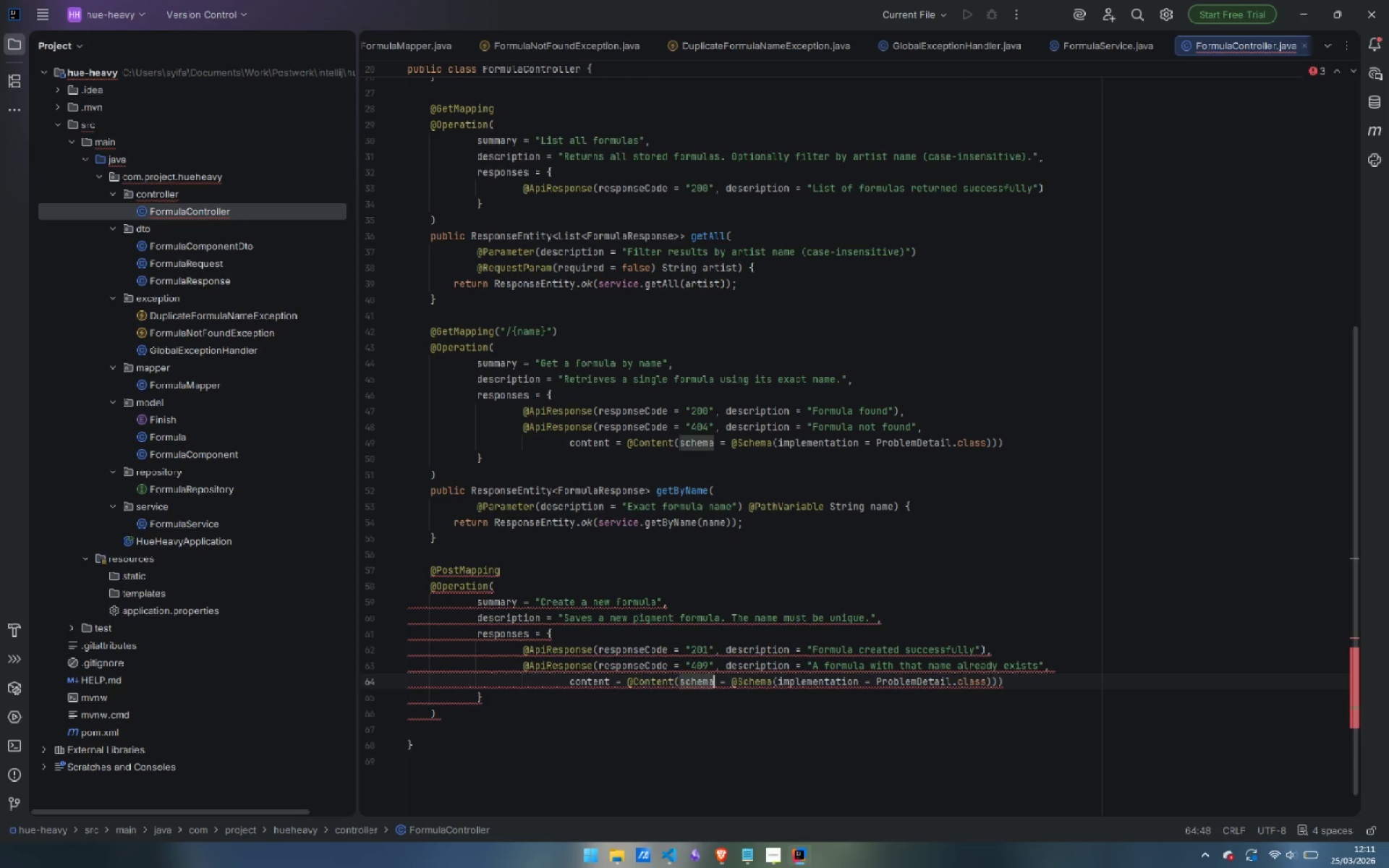 
key(Control+ArrowRight)
 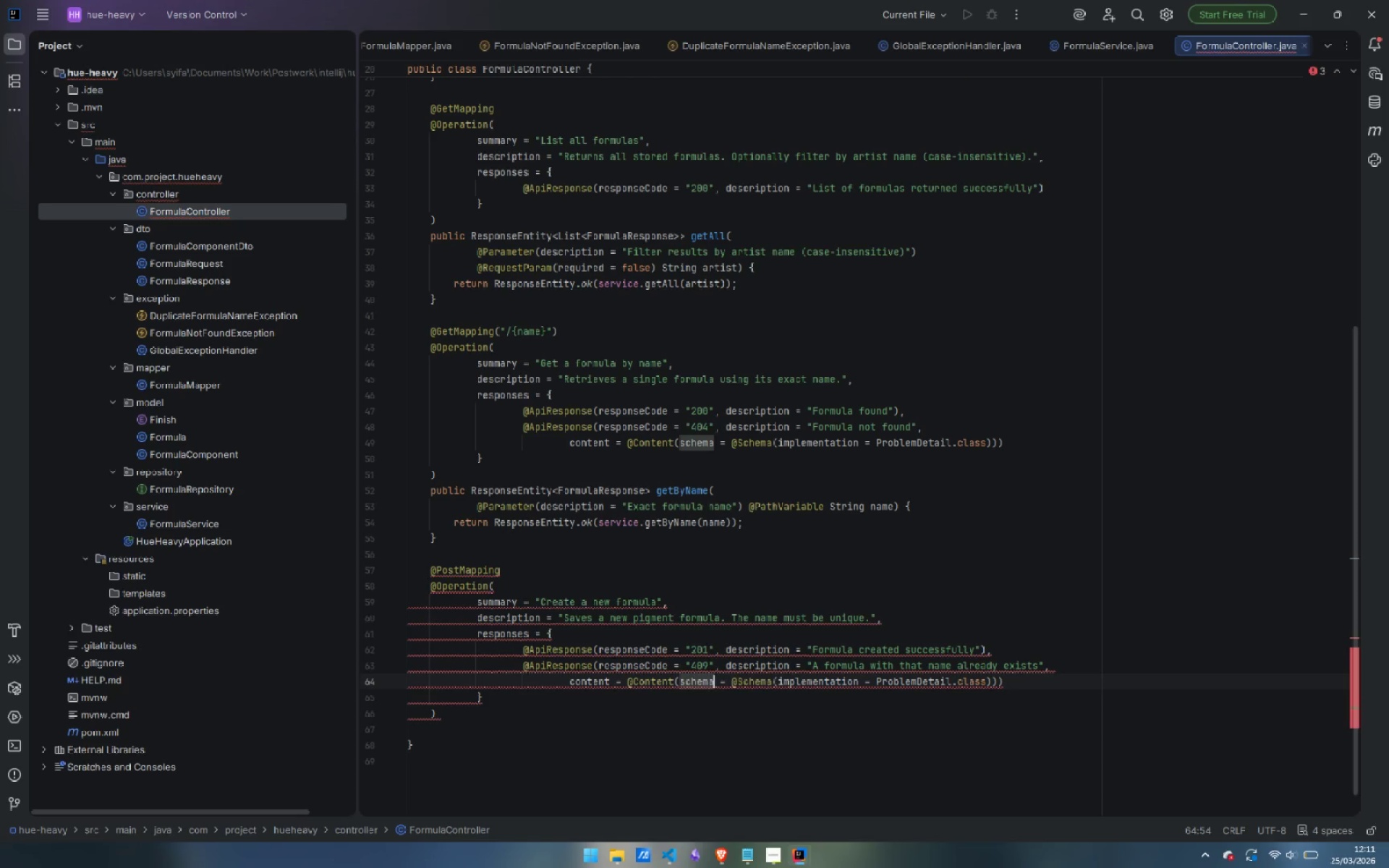 
key(Control+ArrowRight)
 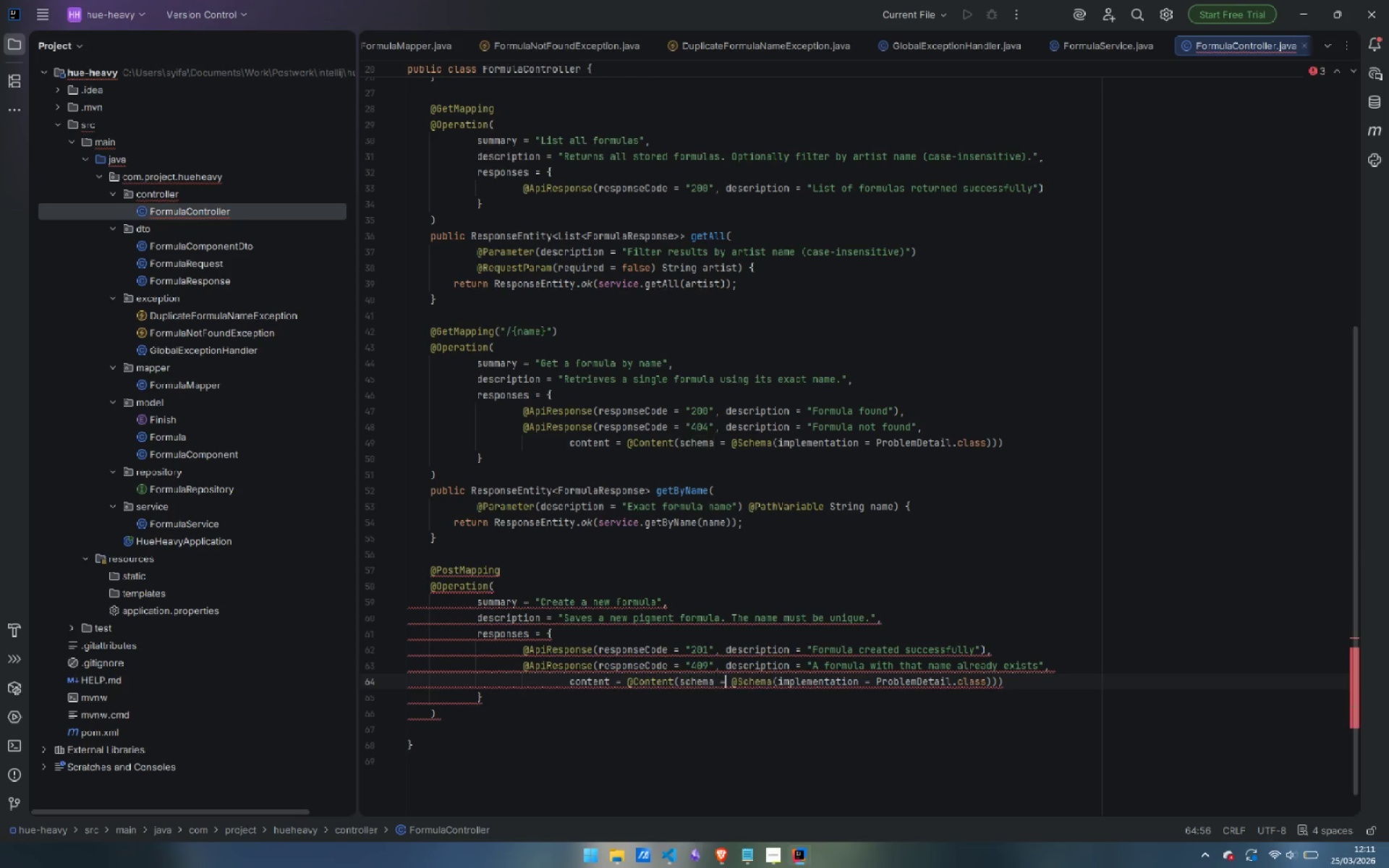 
key(Control+ArrowRight)
 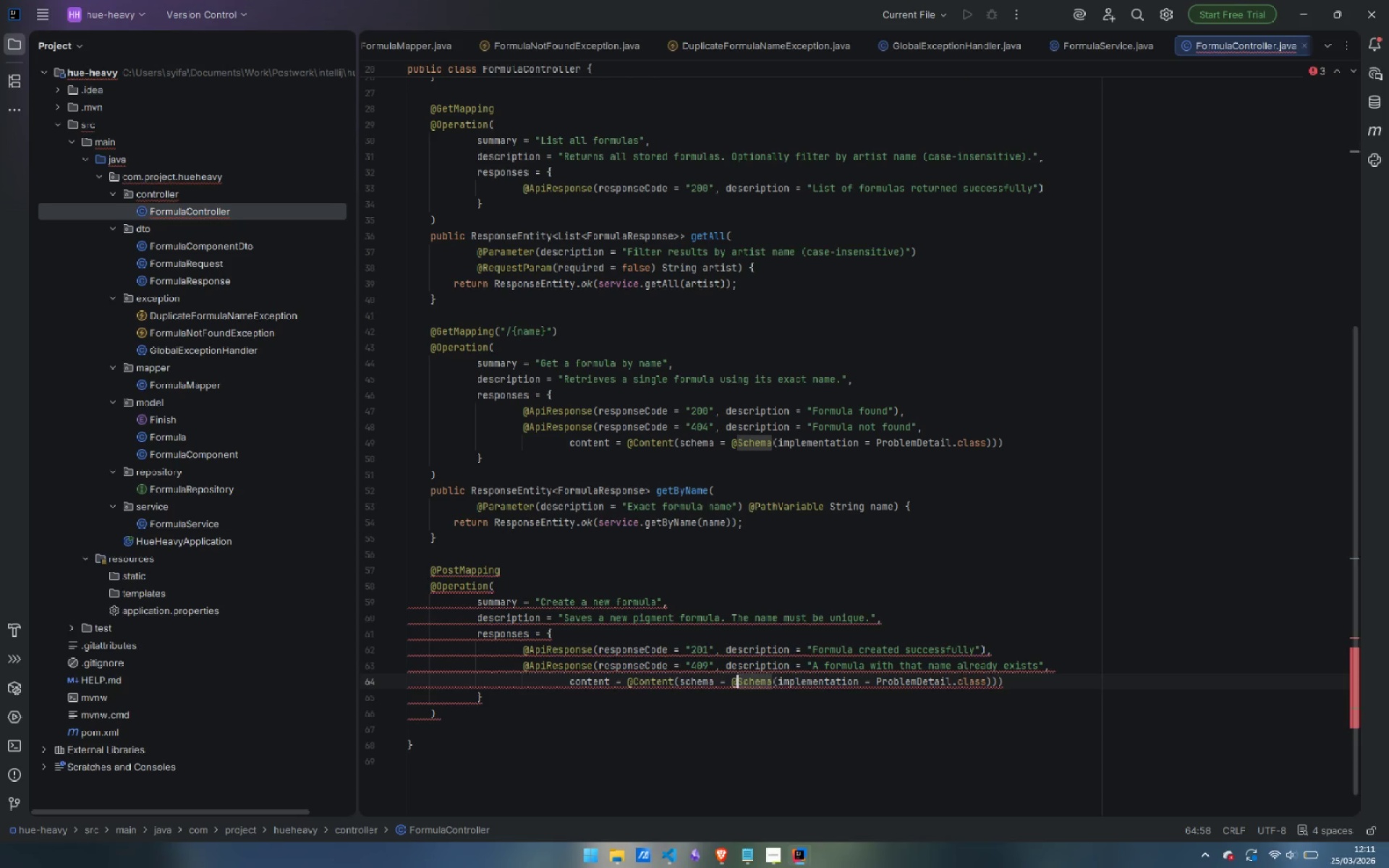 
key(Control+ArrowRight)
 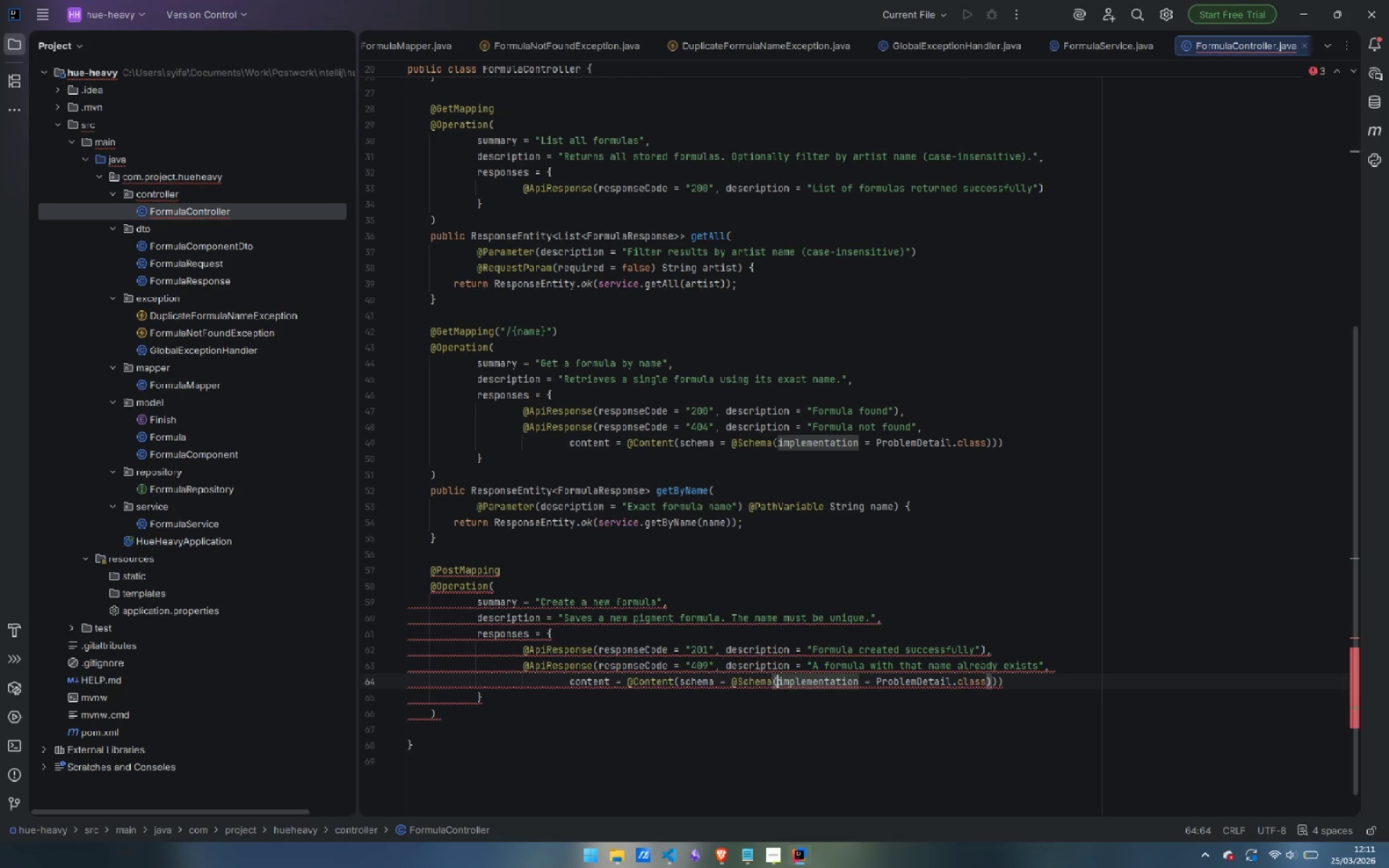 
key(Control+ArrowRight)
 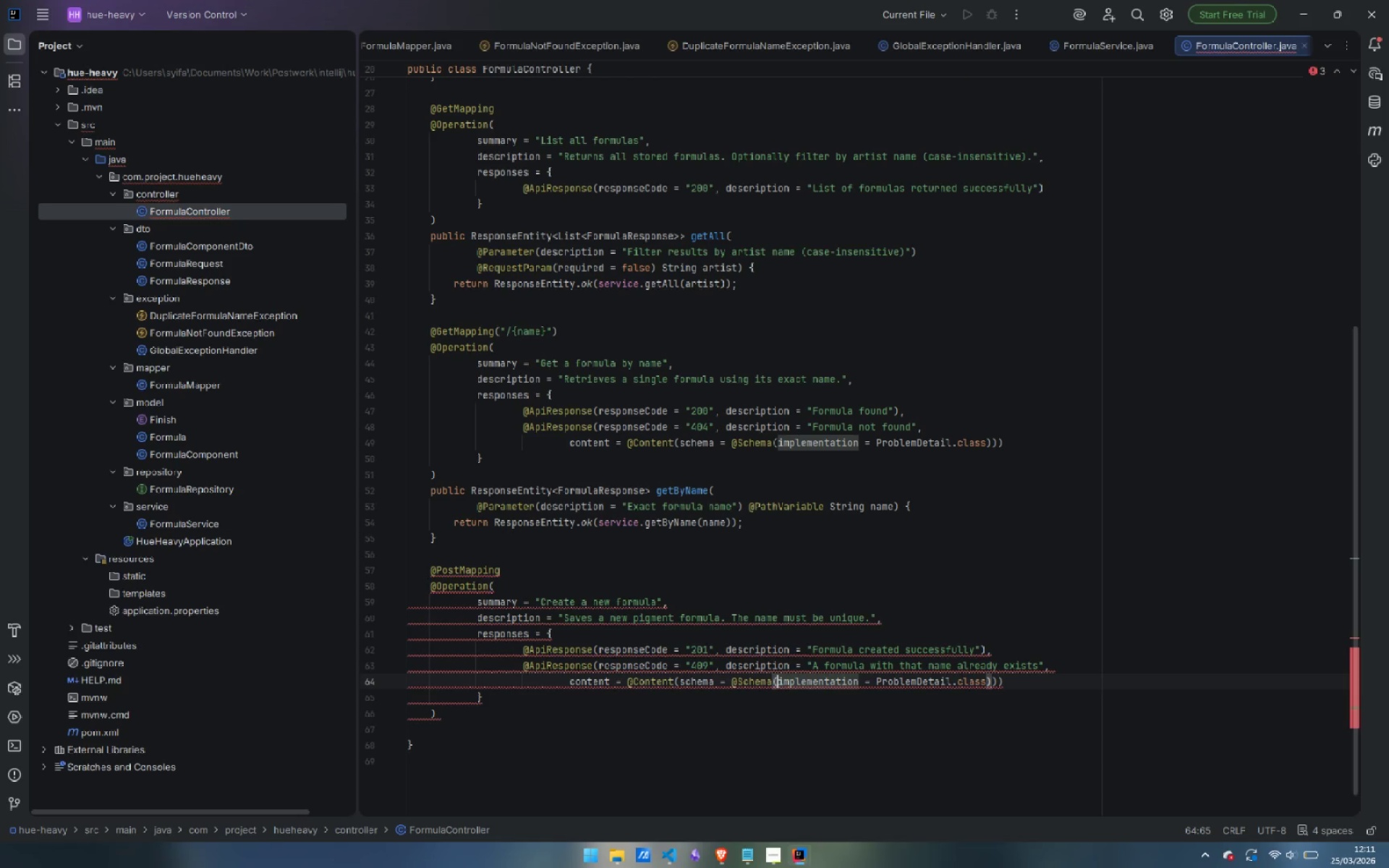 
key(Control+ArrowRight)
 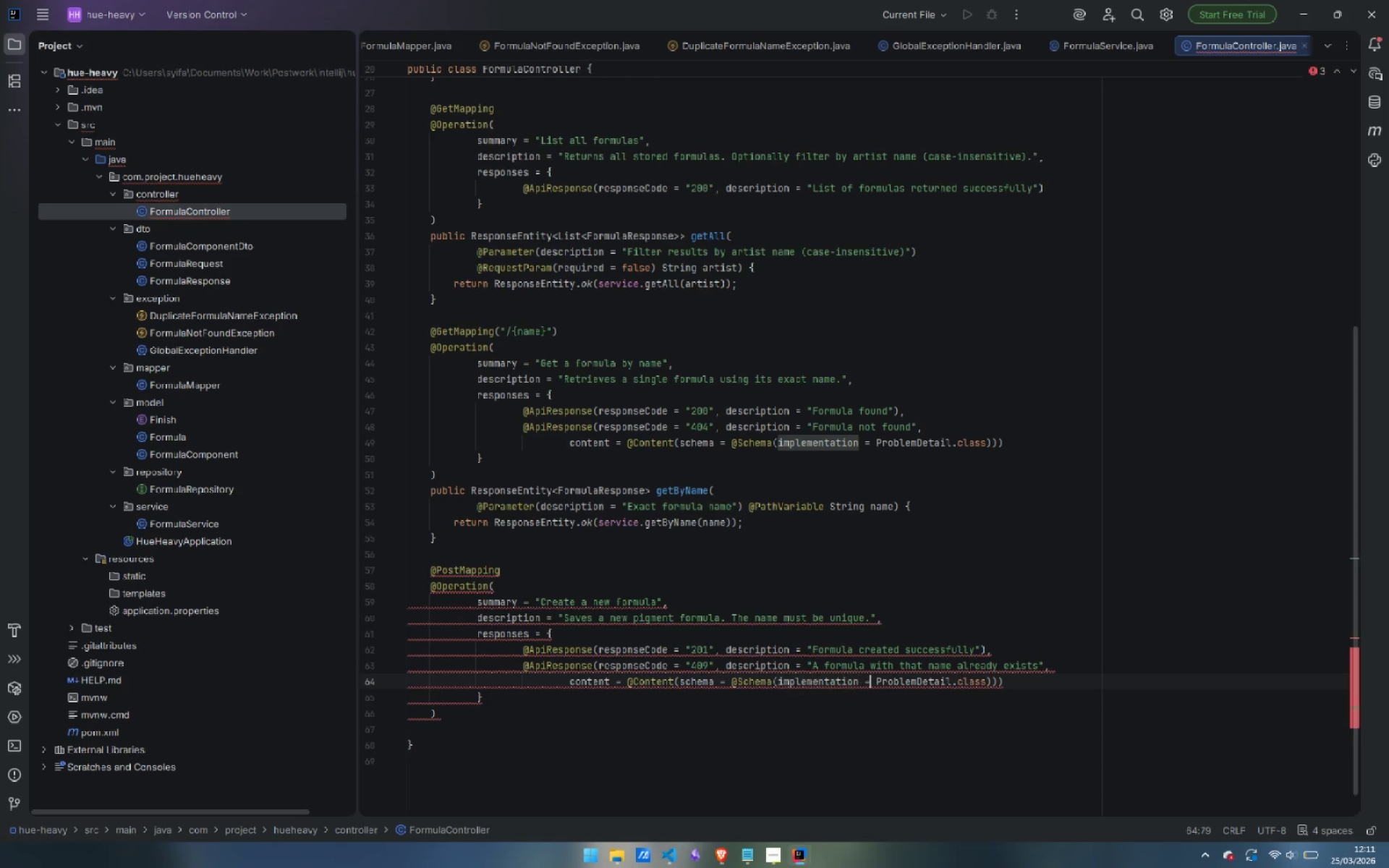 
key(Control+ArrowRight)
 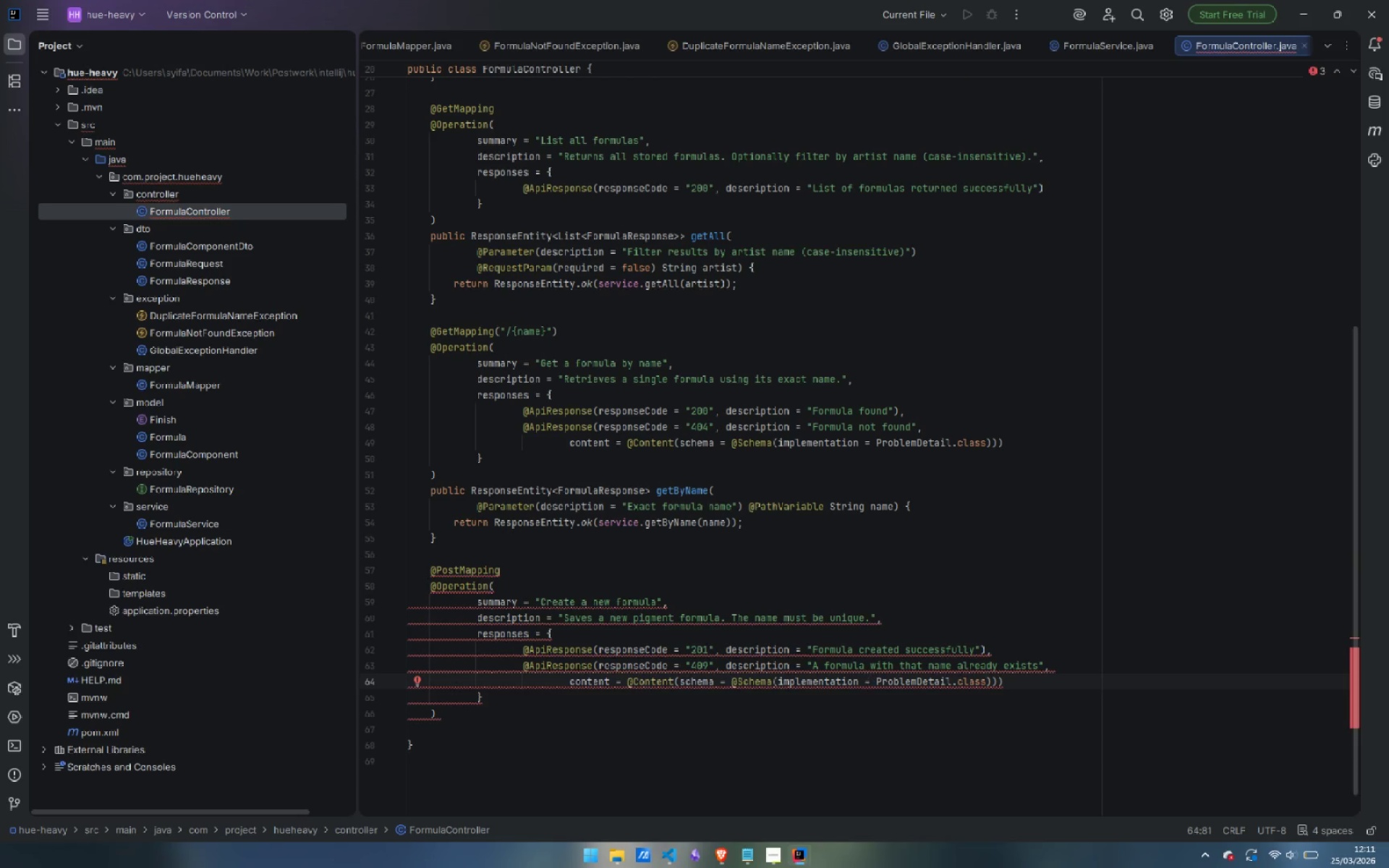 
key(Control+ArrowRight)
 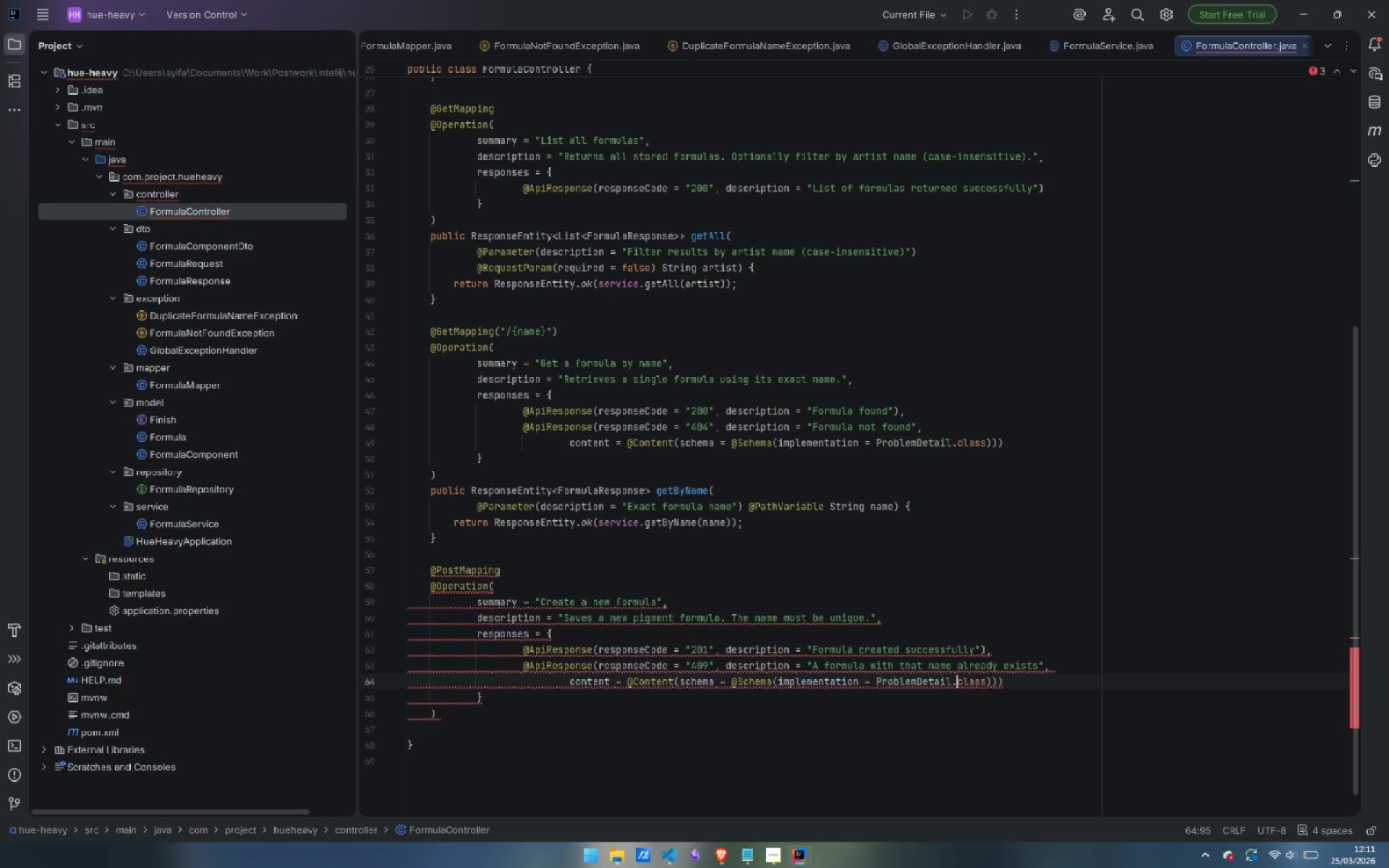 
key(Control+ArrowRight)
 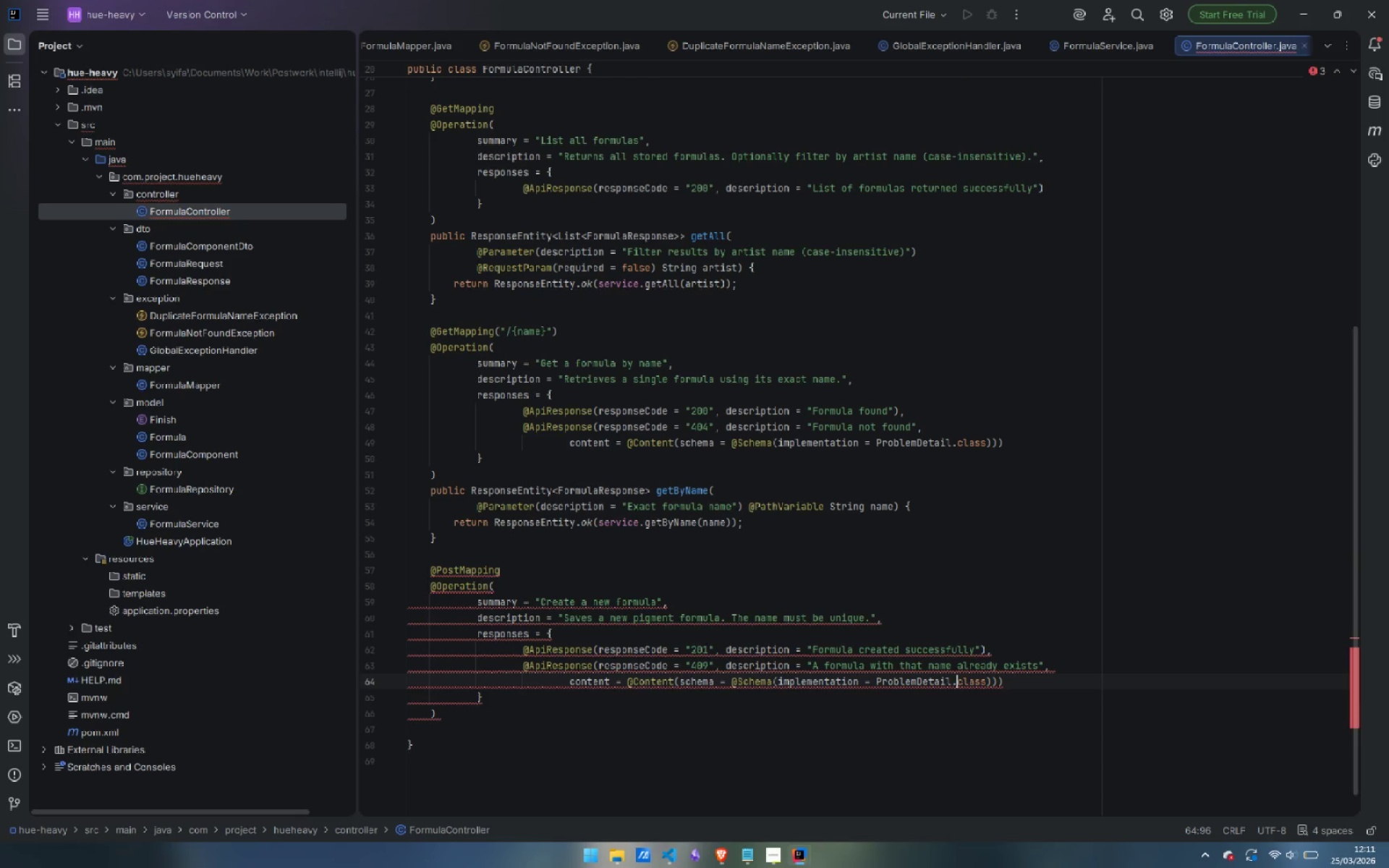 
key(Control+ArrowRight)
 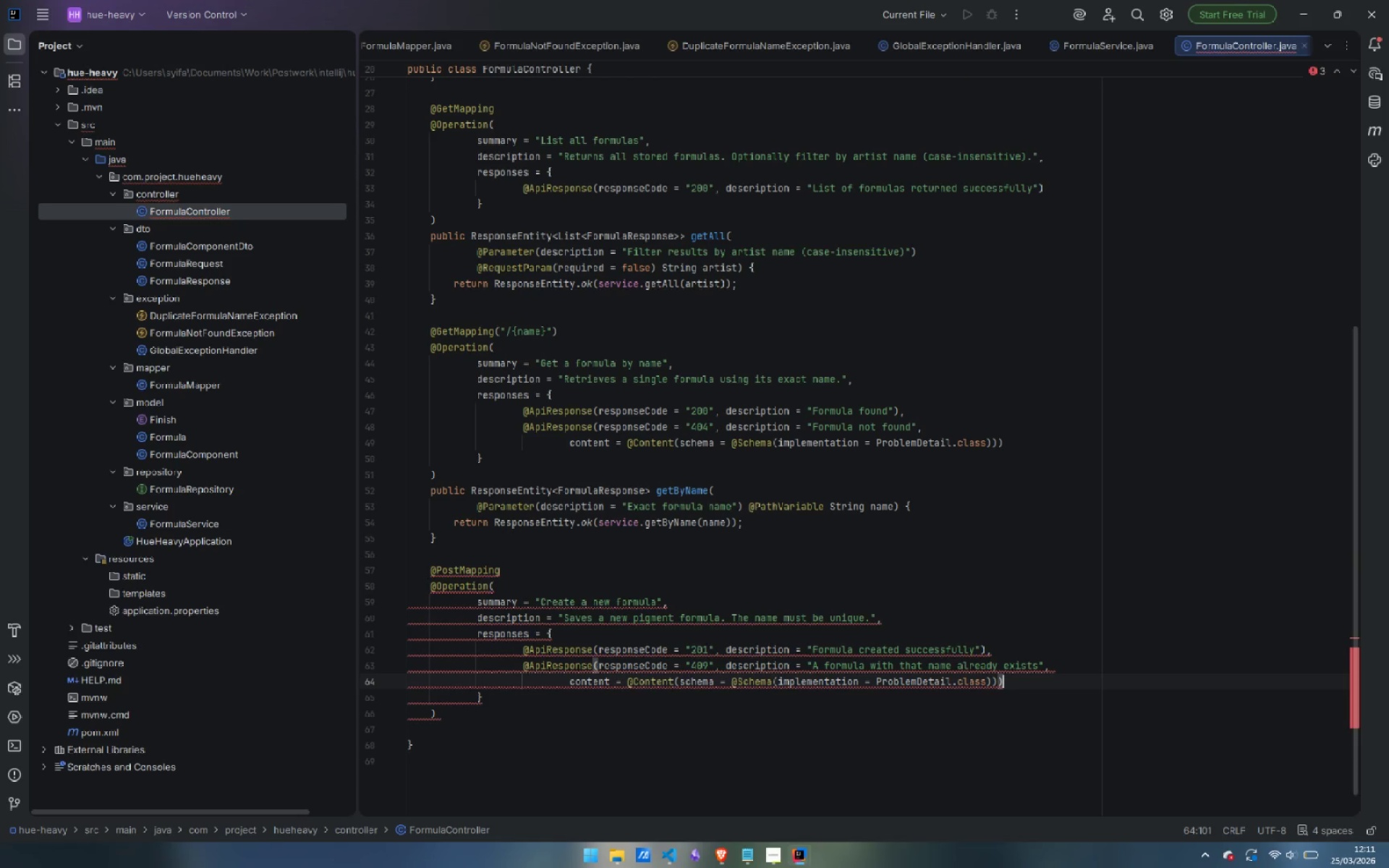 
key(Control+ArrowRight)
 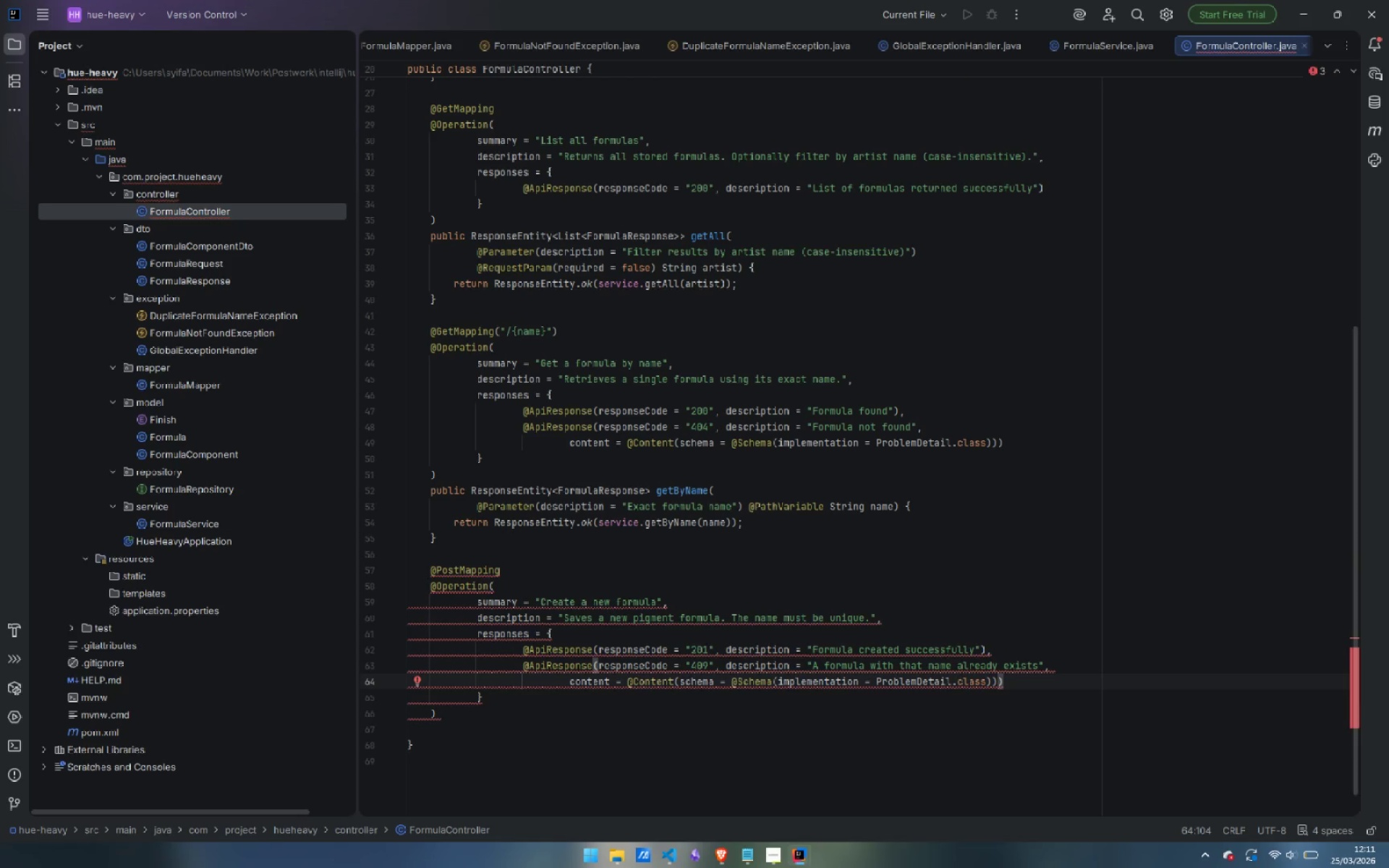 
key(Comma)
 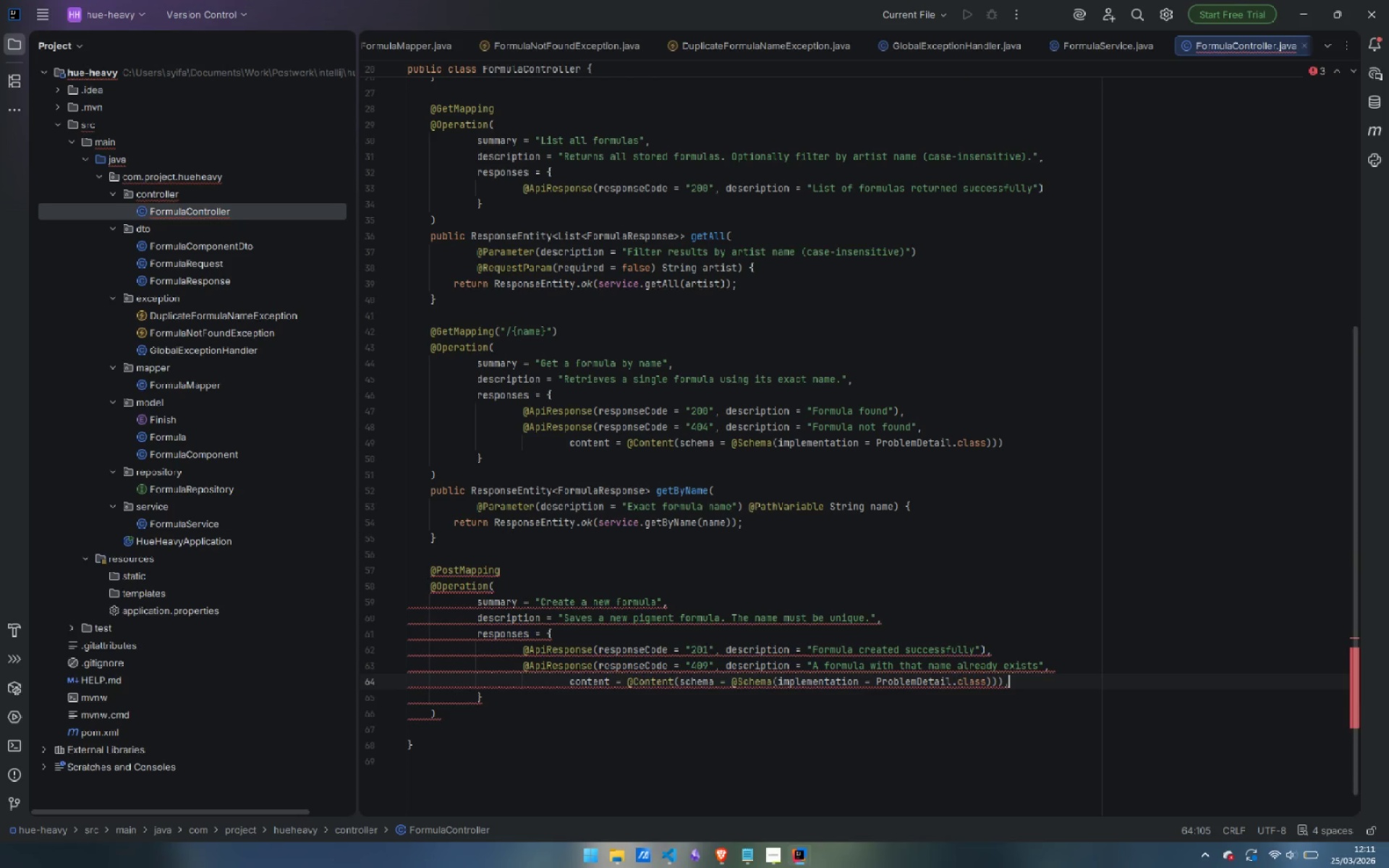 
key(Enter)
 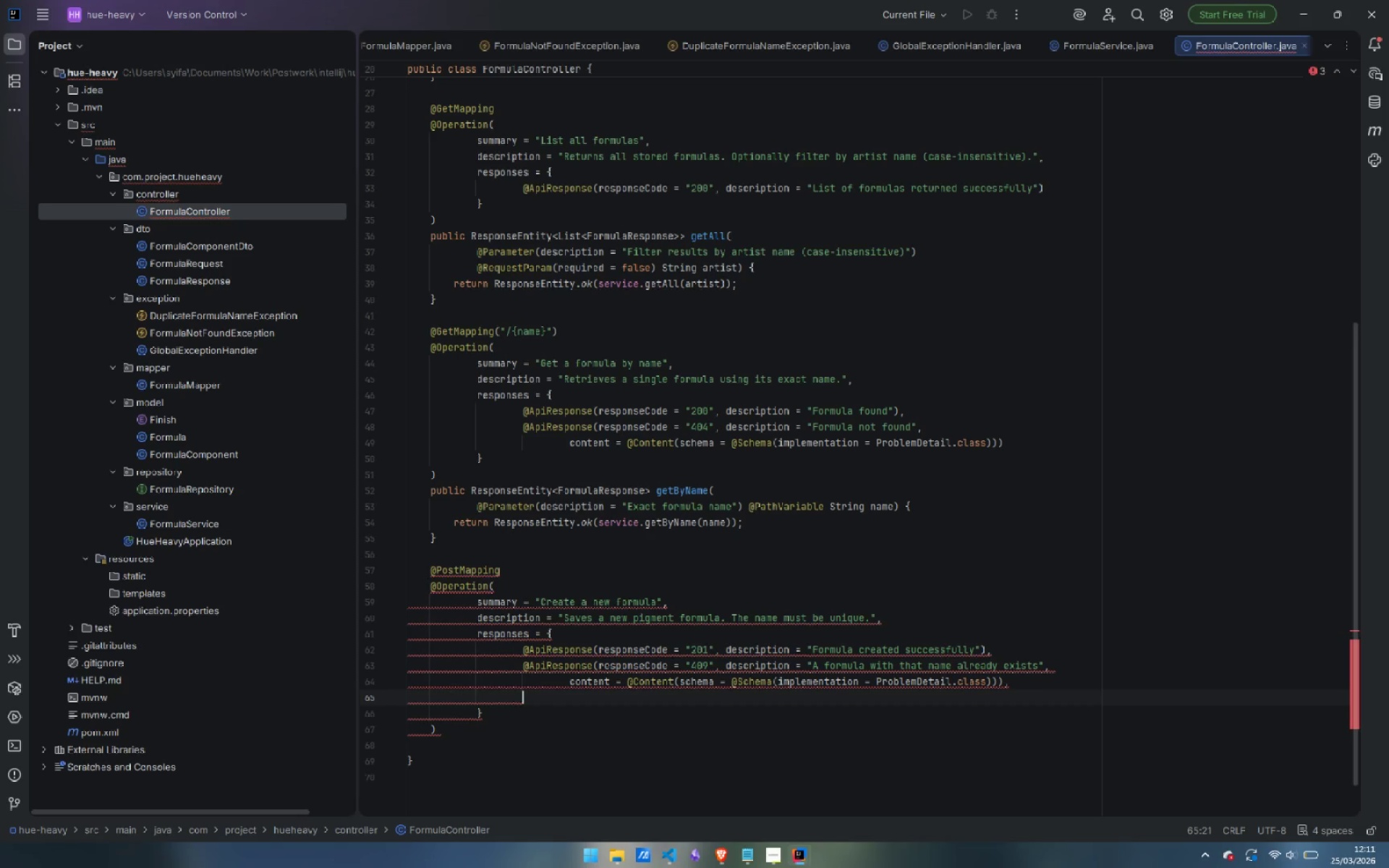 
type(@ApiResponse(responseCode = "422)
 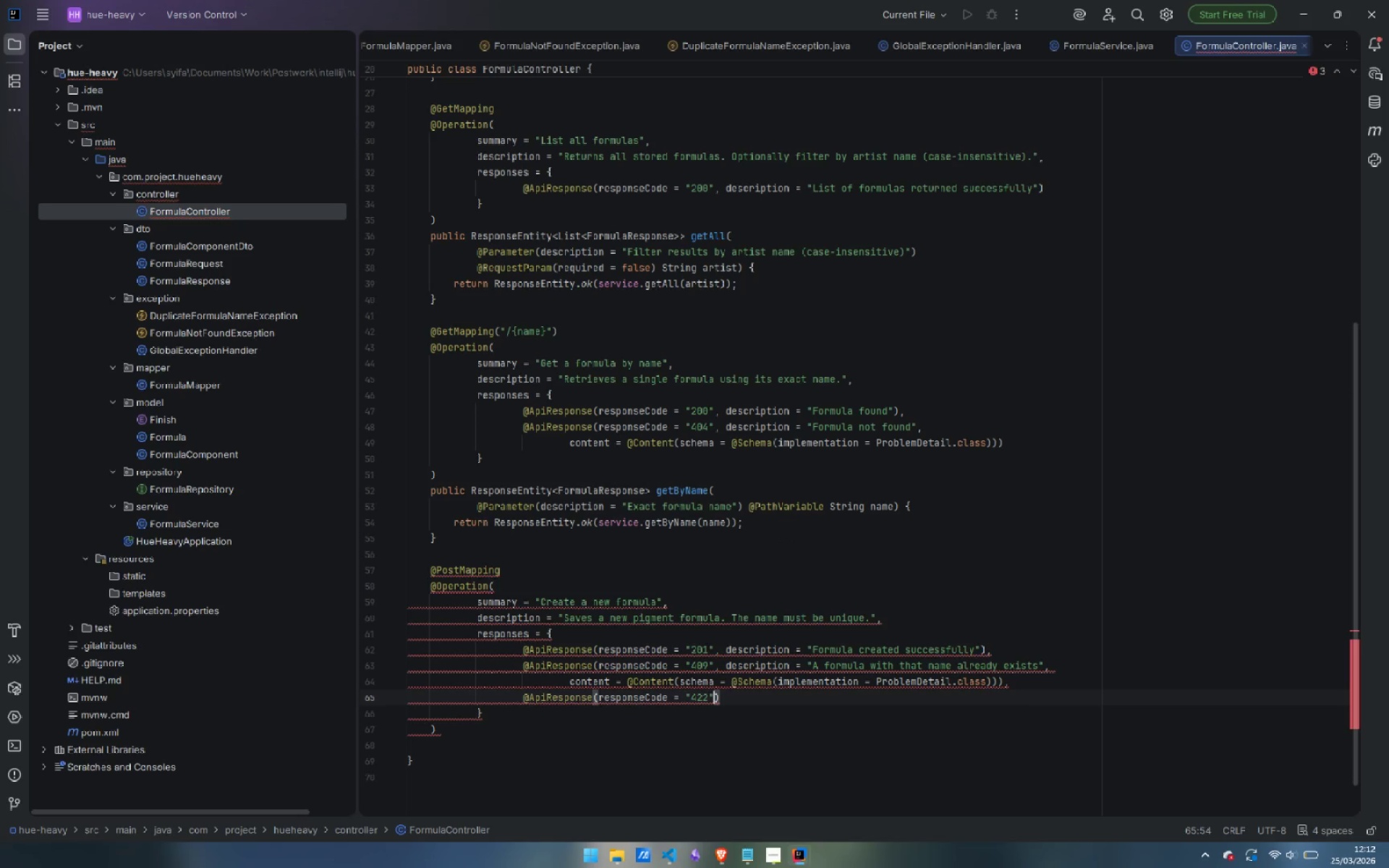 
 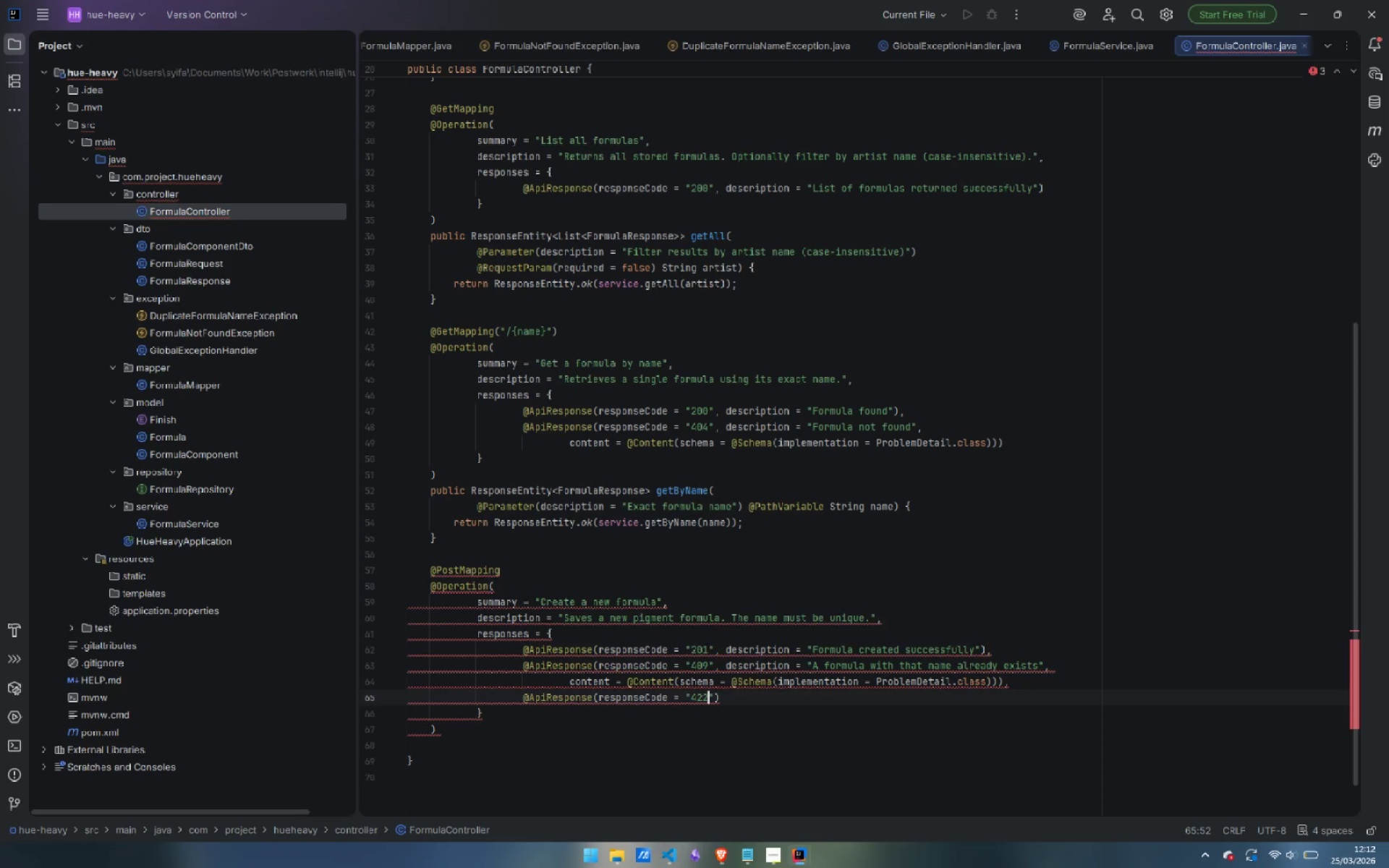 
key(ArrowRight)
 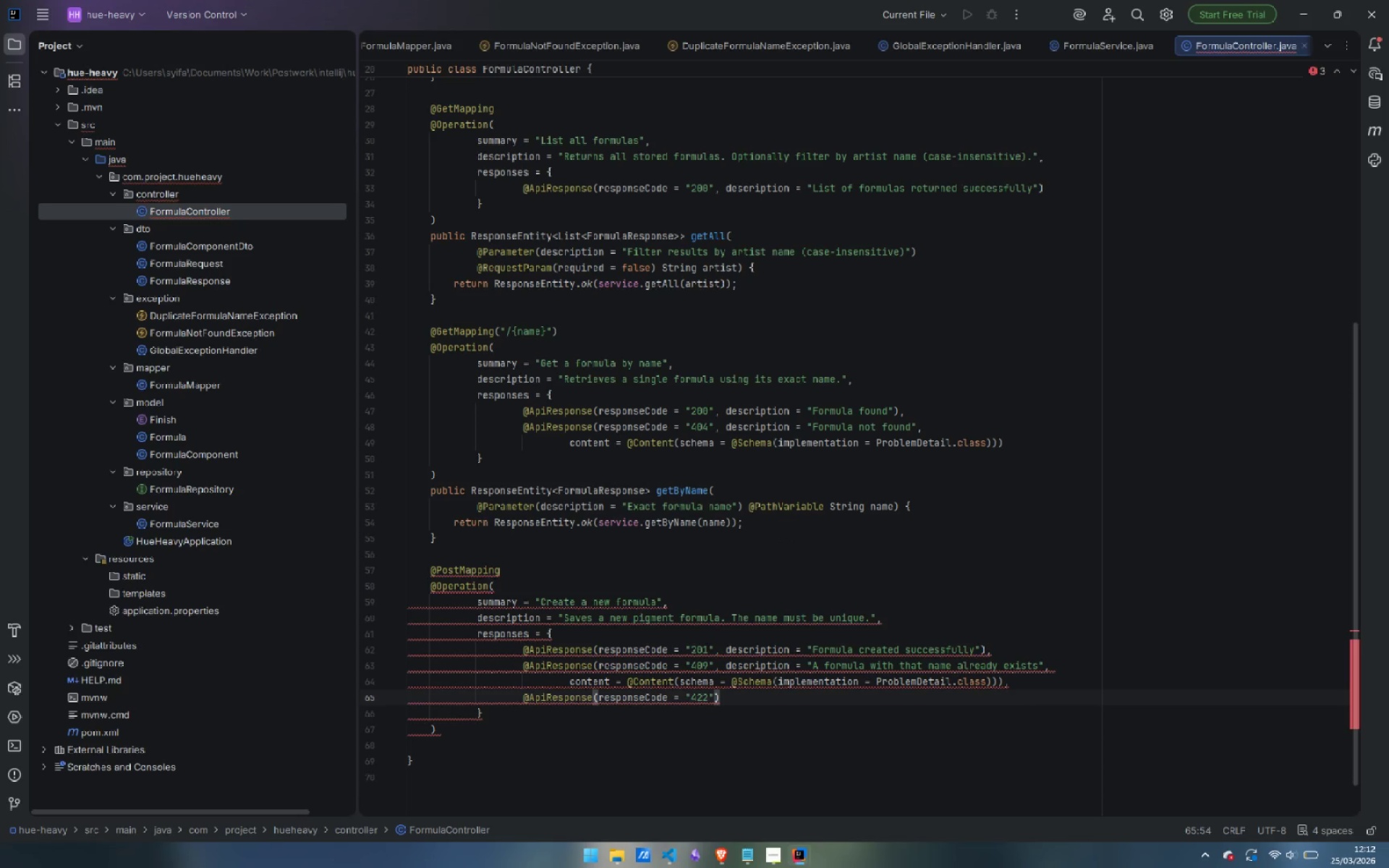 
type(, desctip)
key(Backspace)
key(Backspace)
key(Backspace)
type(riptin)
key(Backspace)
type(on )
 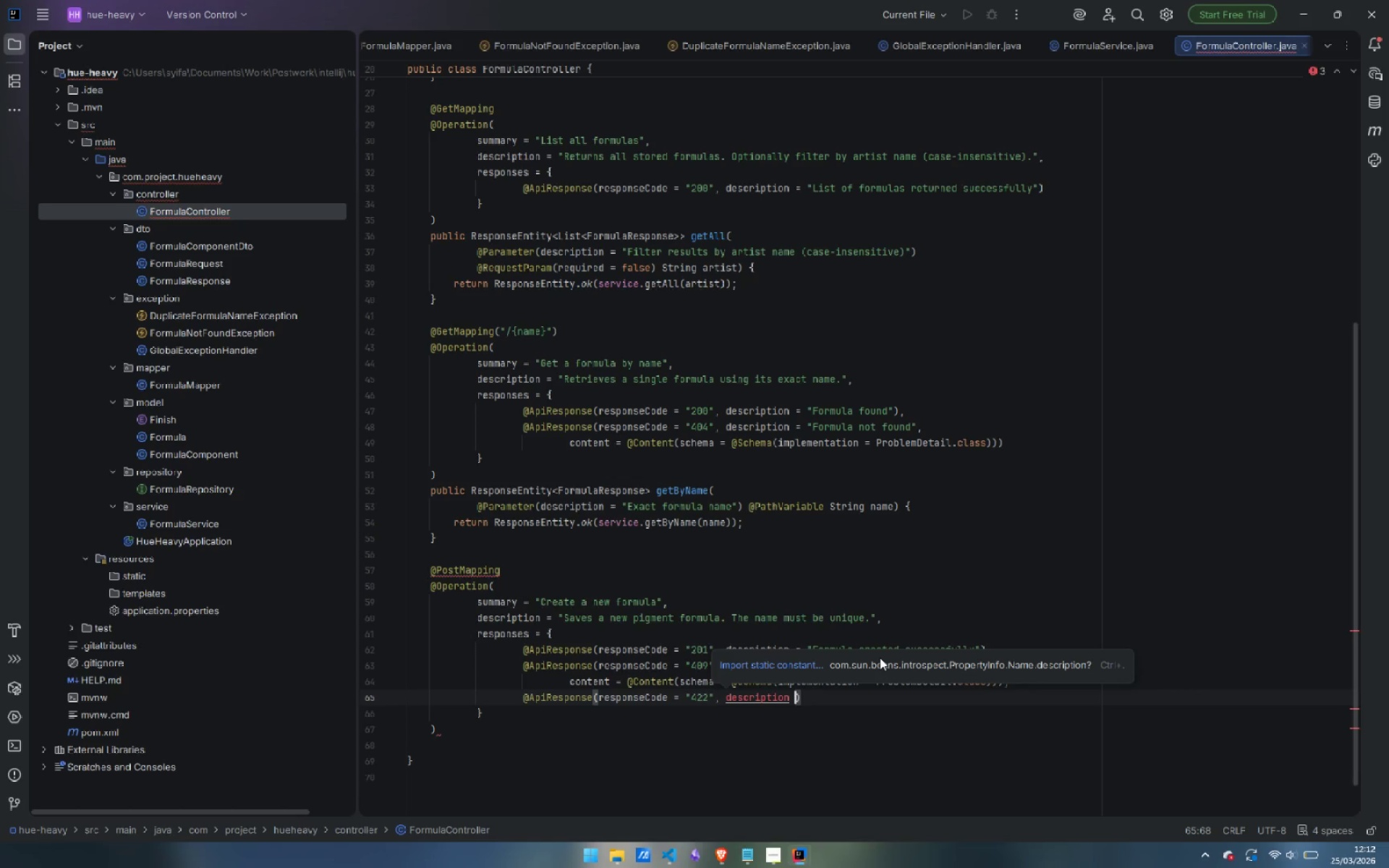 
wait(5.02)
 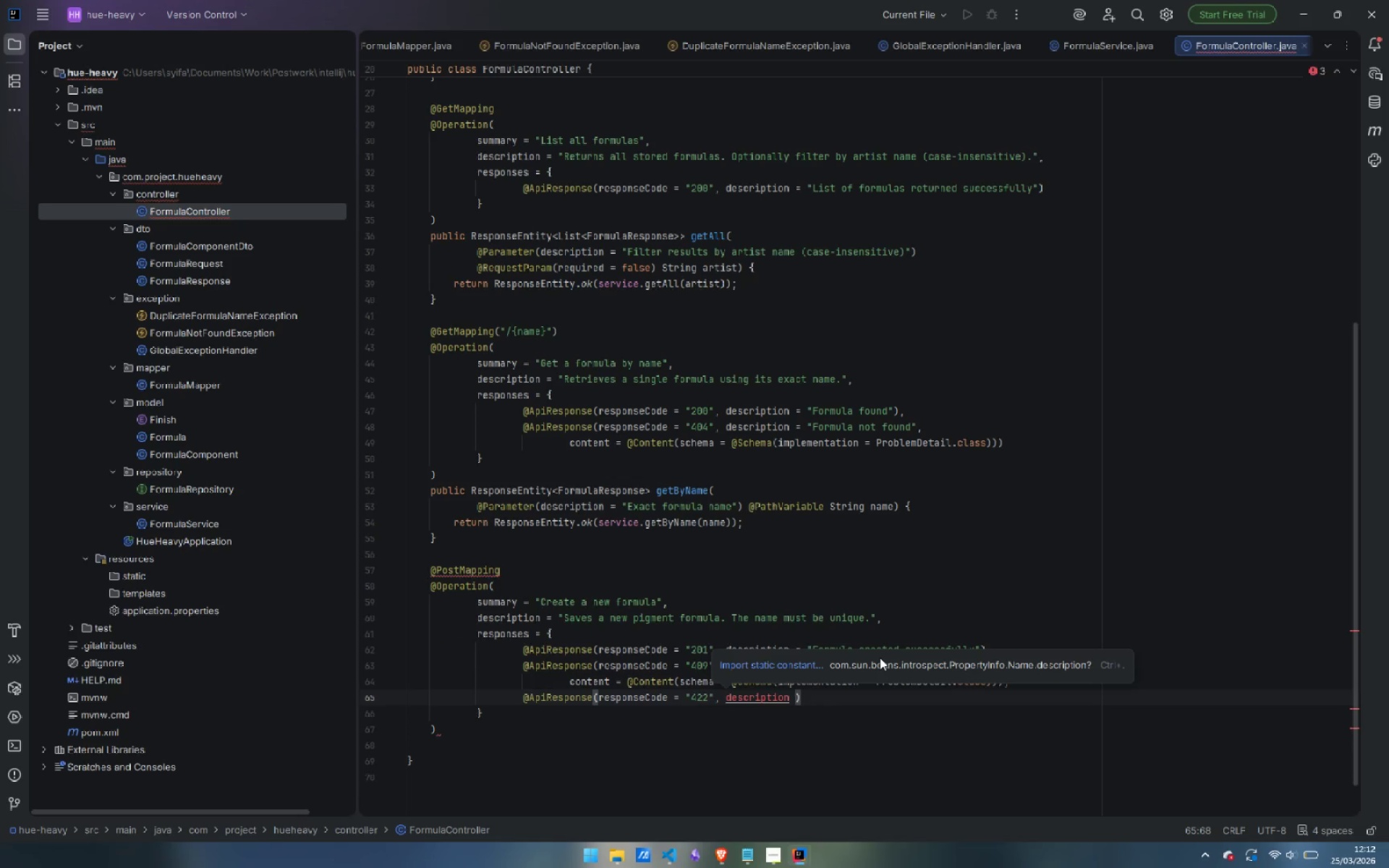 
type(= "Request body failed validation)
 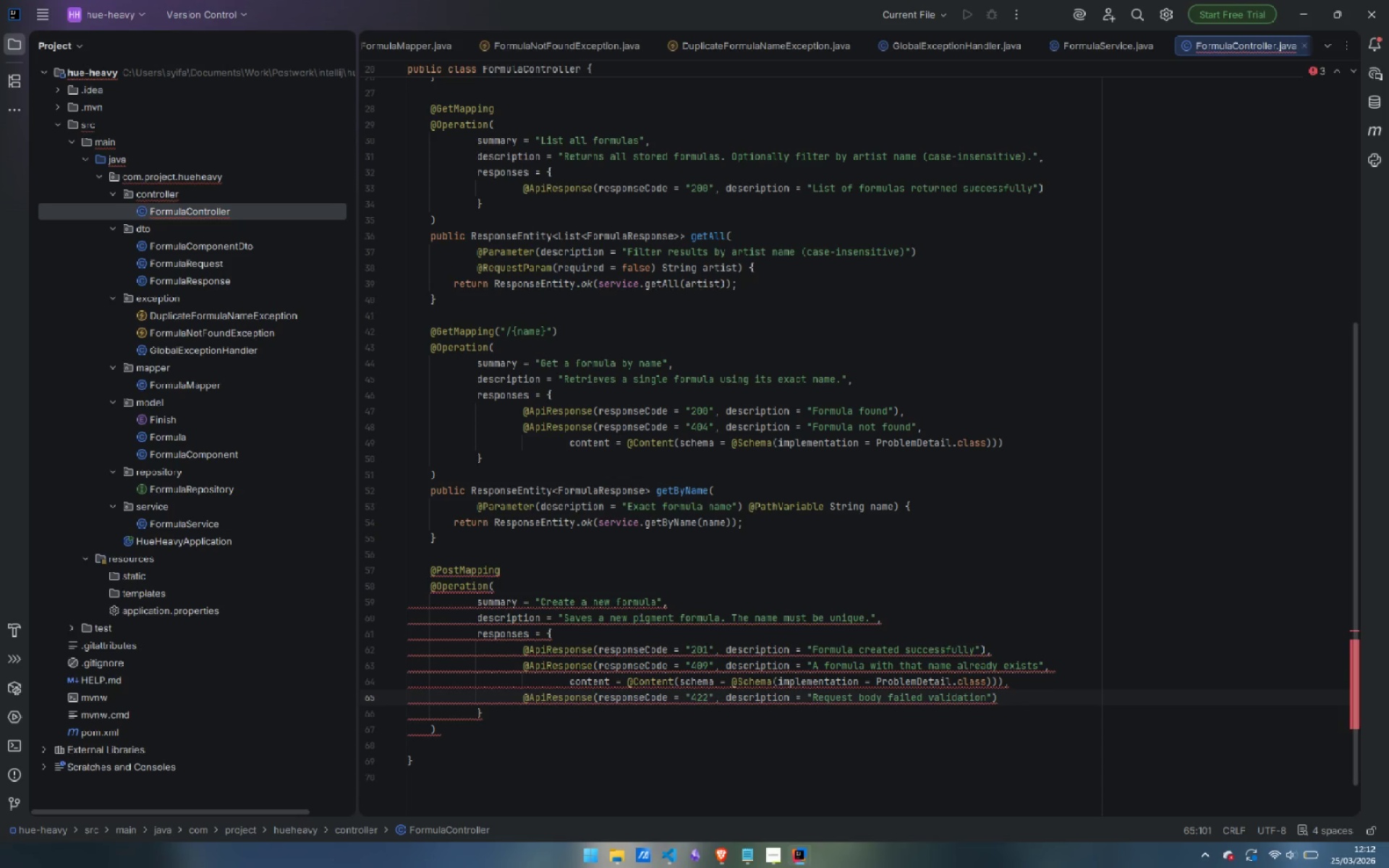 
key(ArrowRight)
 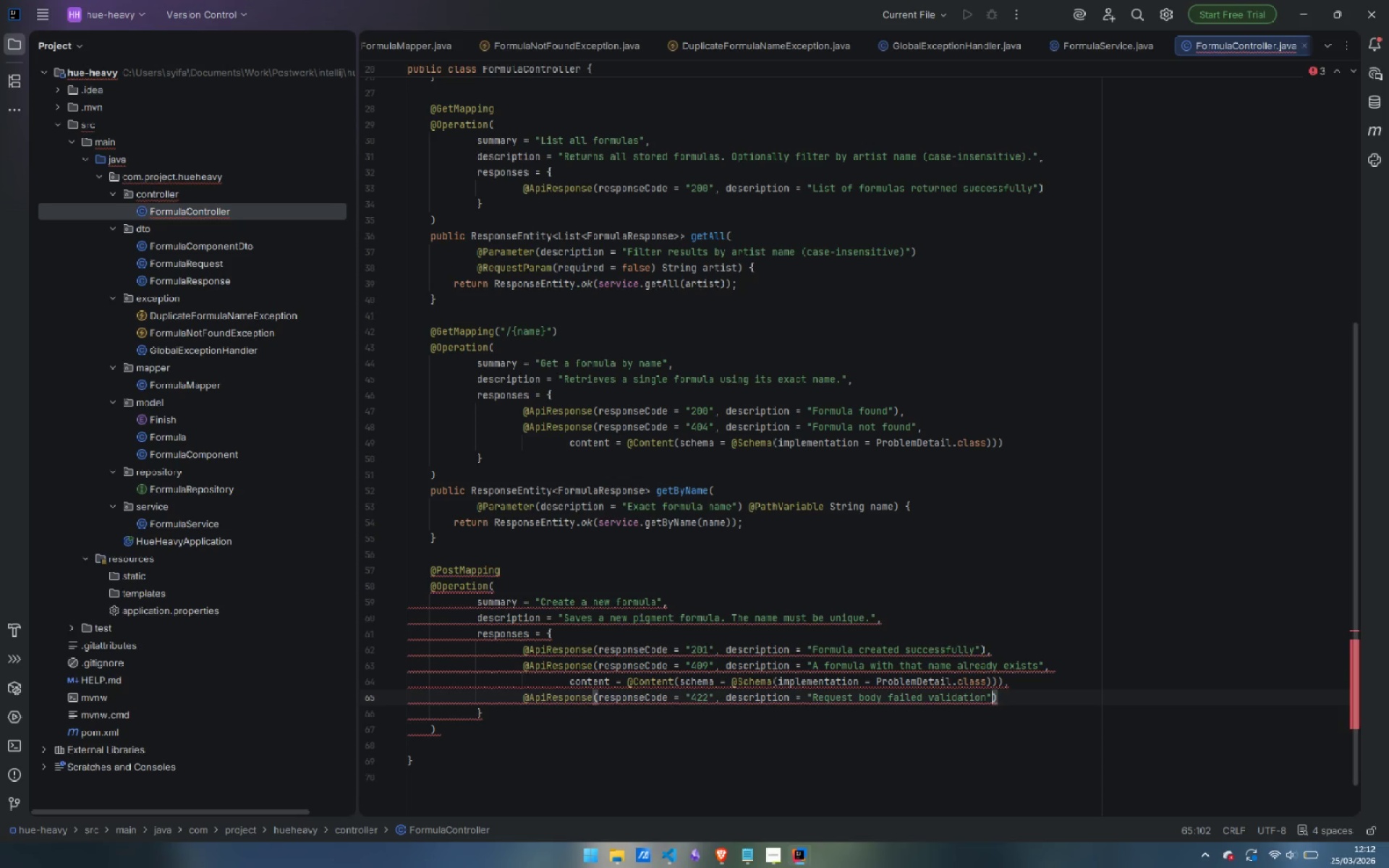 
type(, content = @Content(schema = @Schema(implementation)
 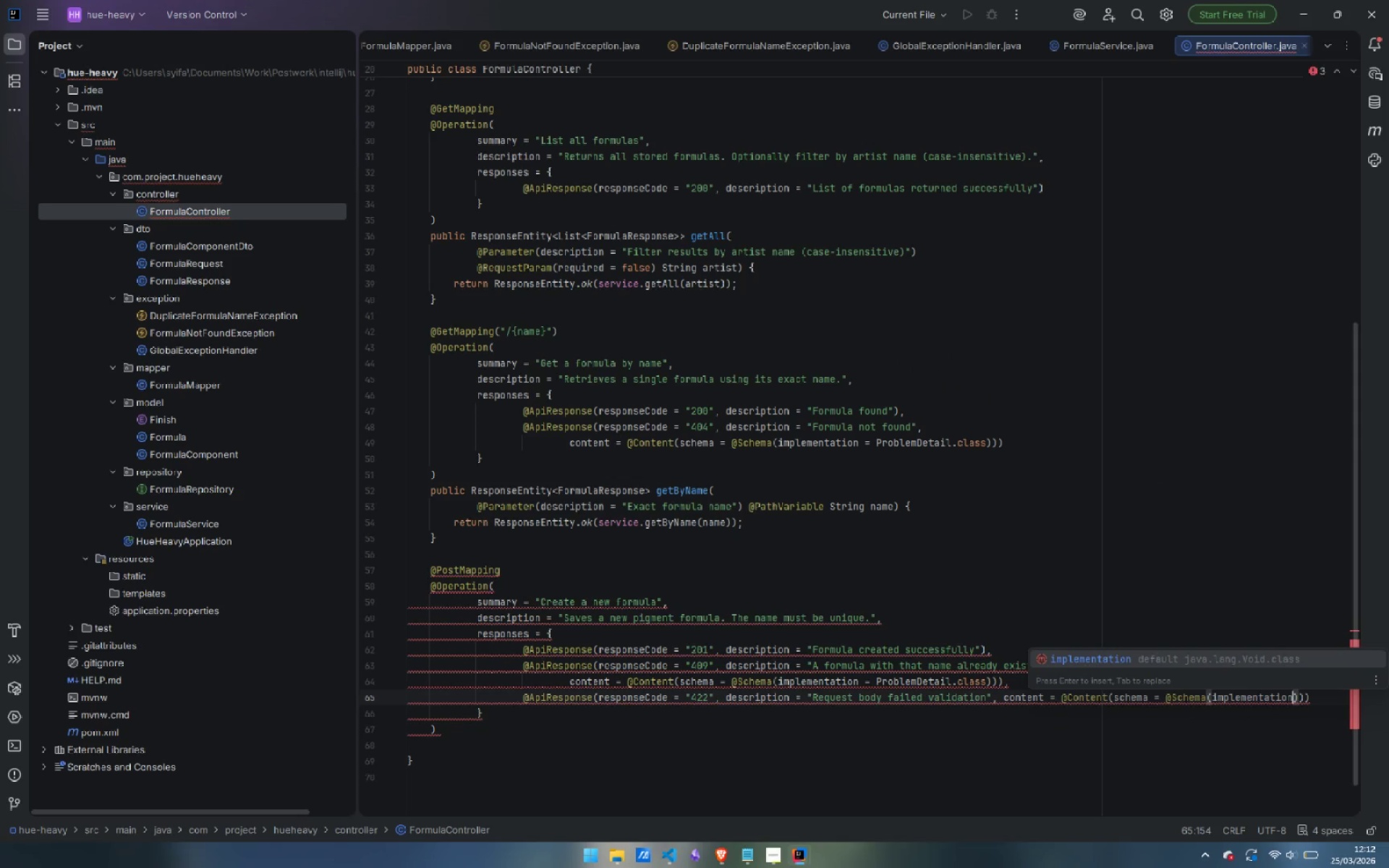 
wait(6.39)
 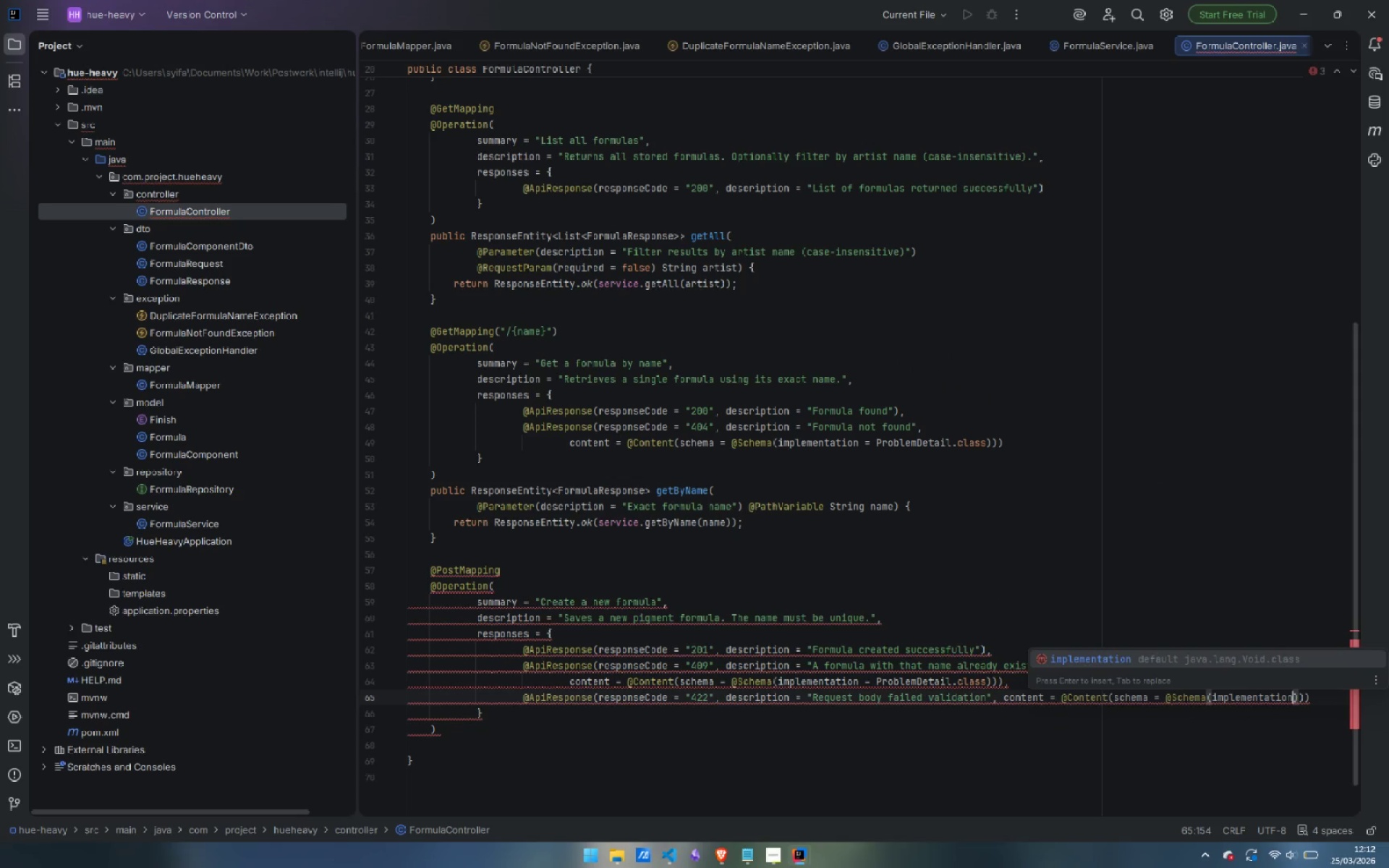 
type( = ProblemDetail.class)
 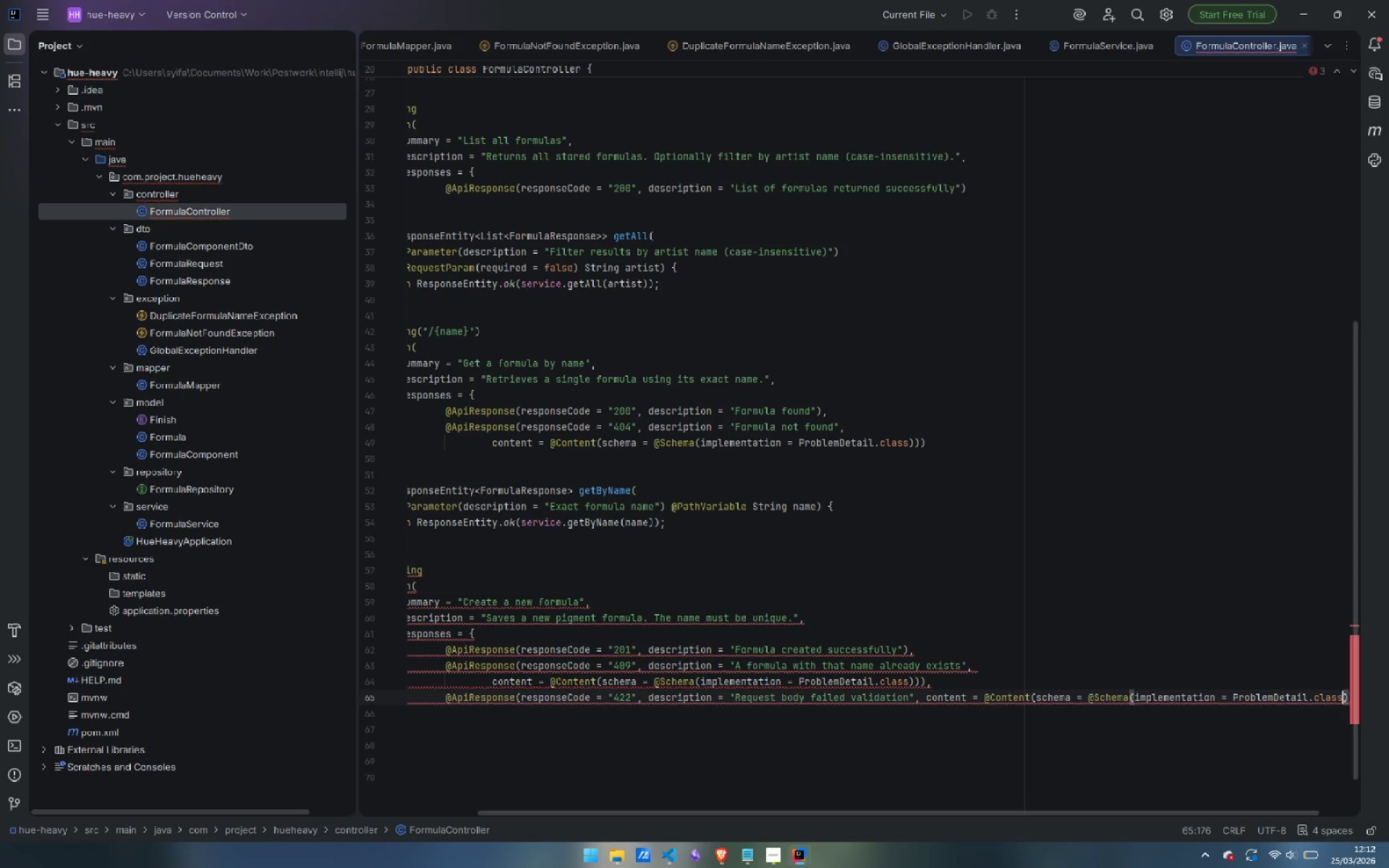 
key(Control+ArrowLeft)
 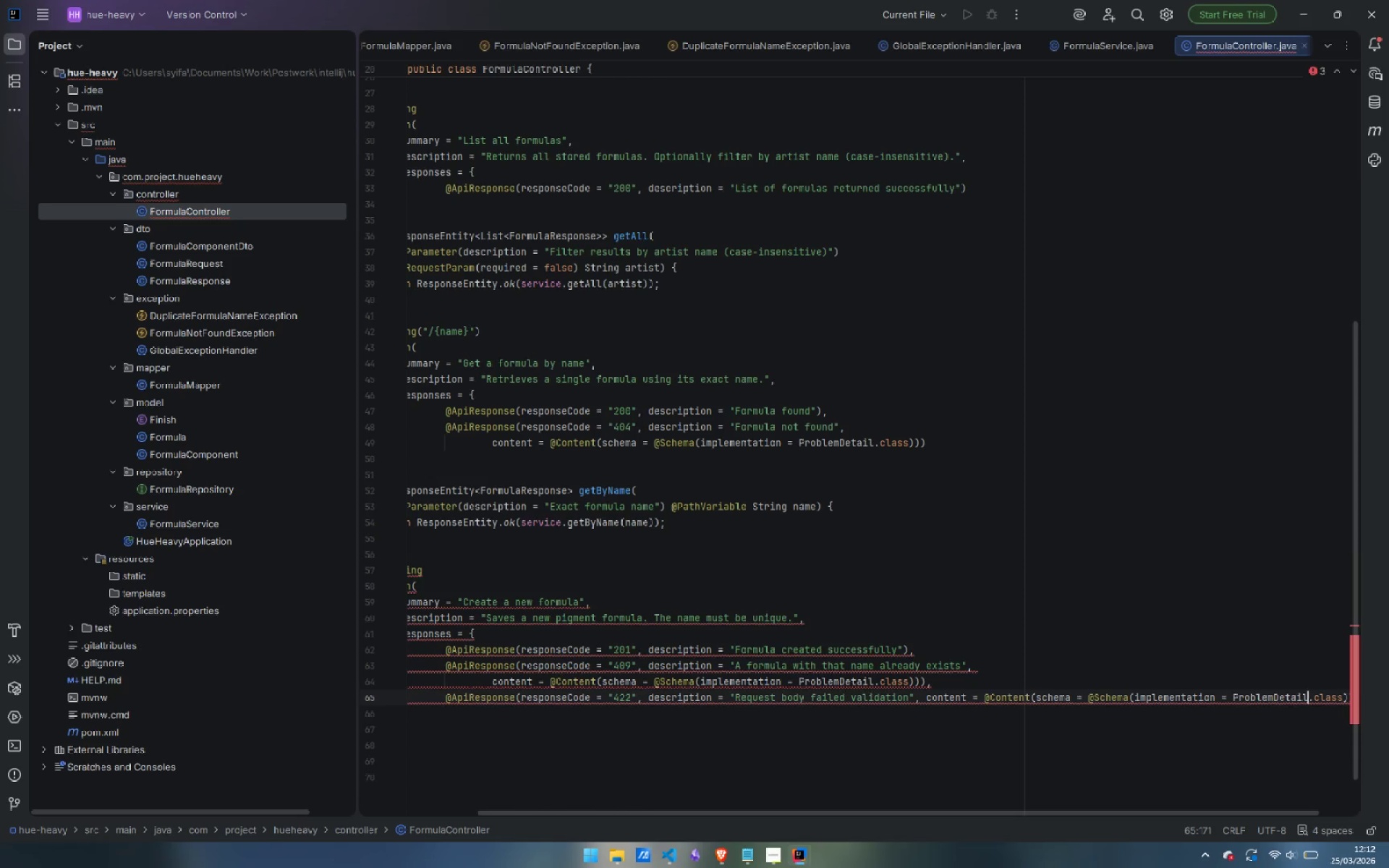 
key(Control+ArrowLeft)
 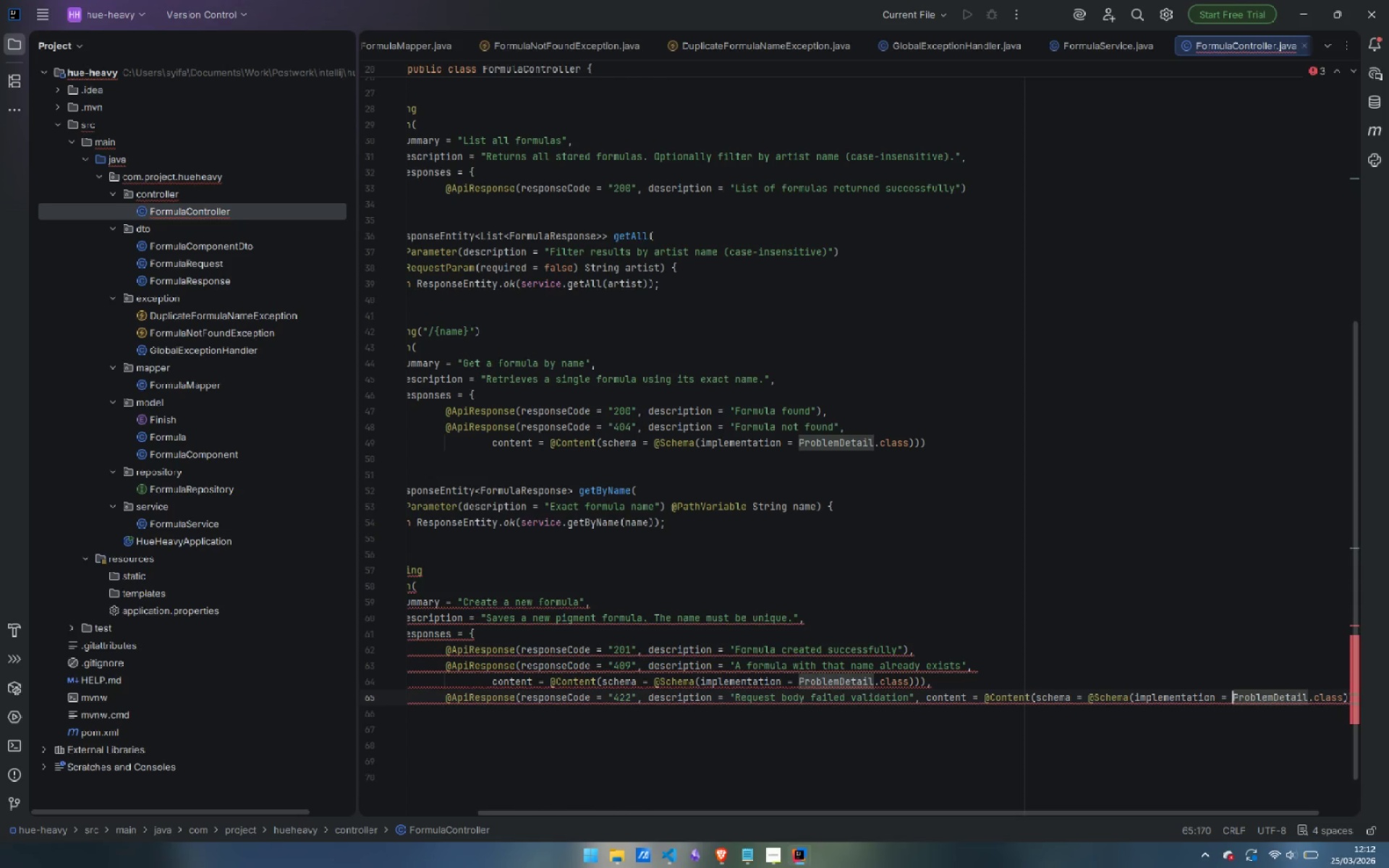 
key(Control+ArrowLeft)
 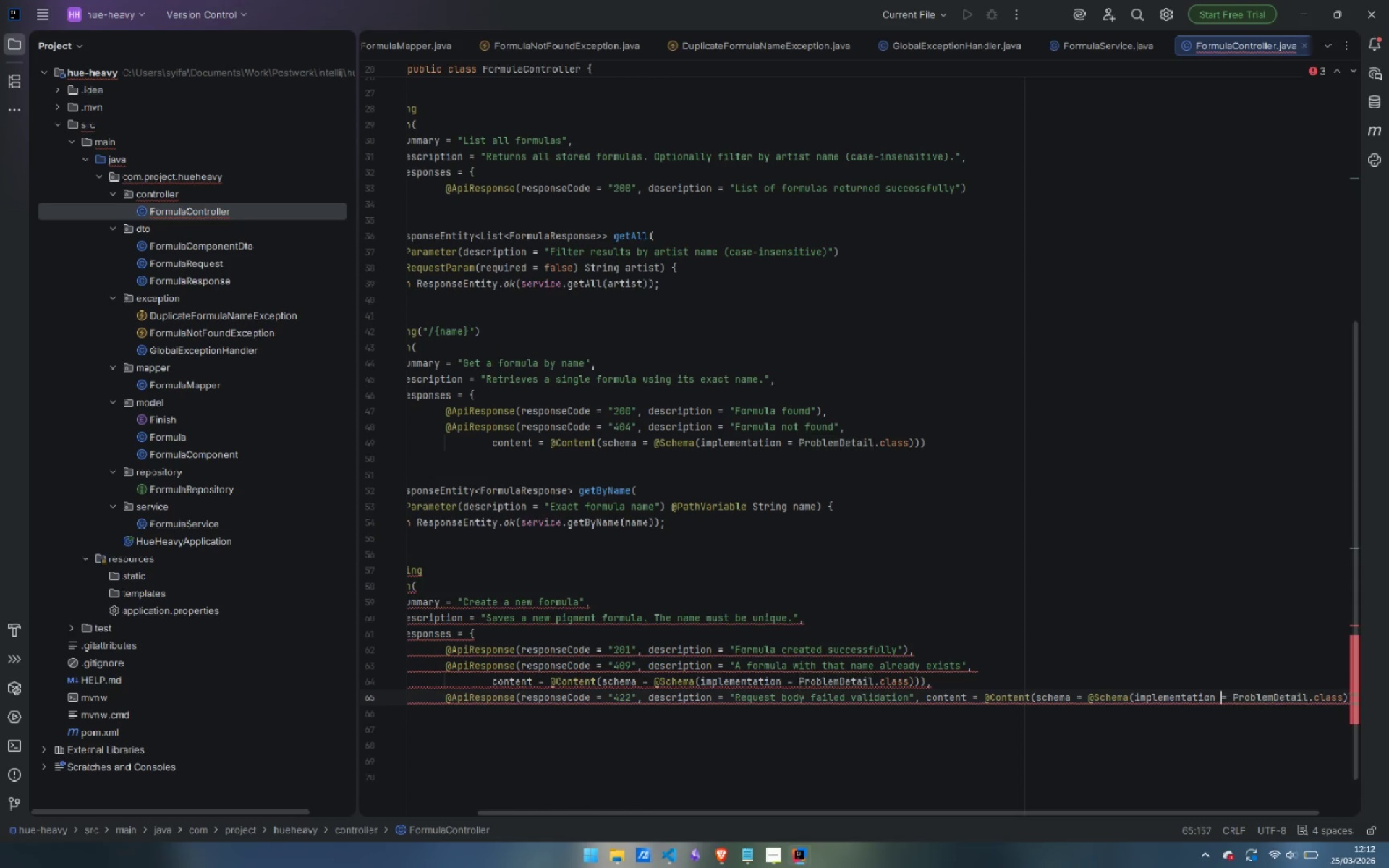 
key(Control+ArrowLeft)
 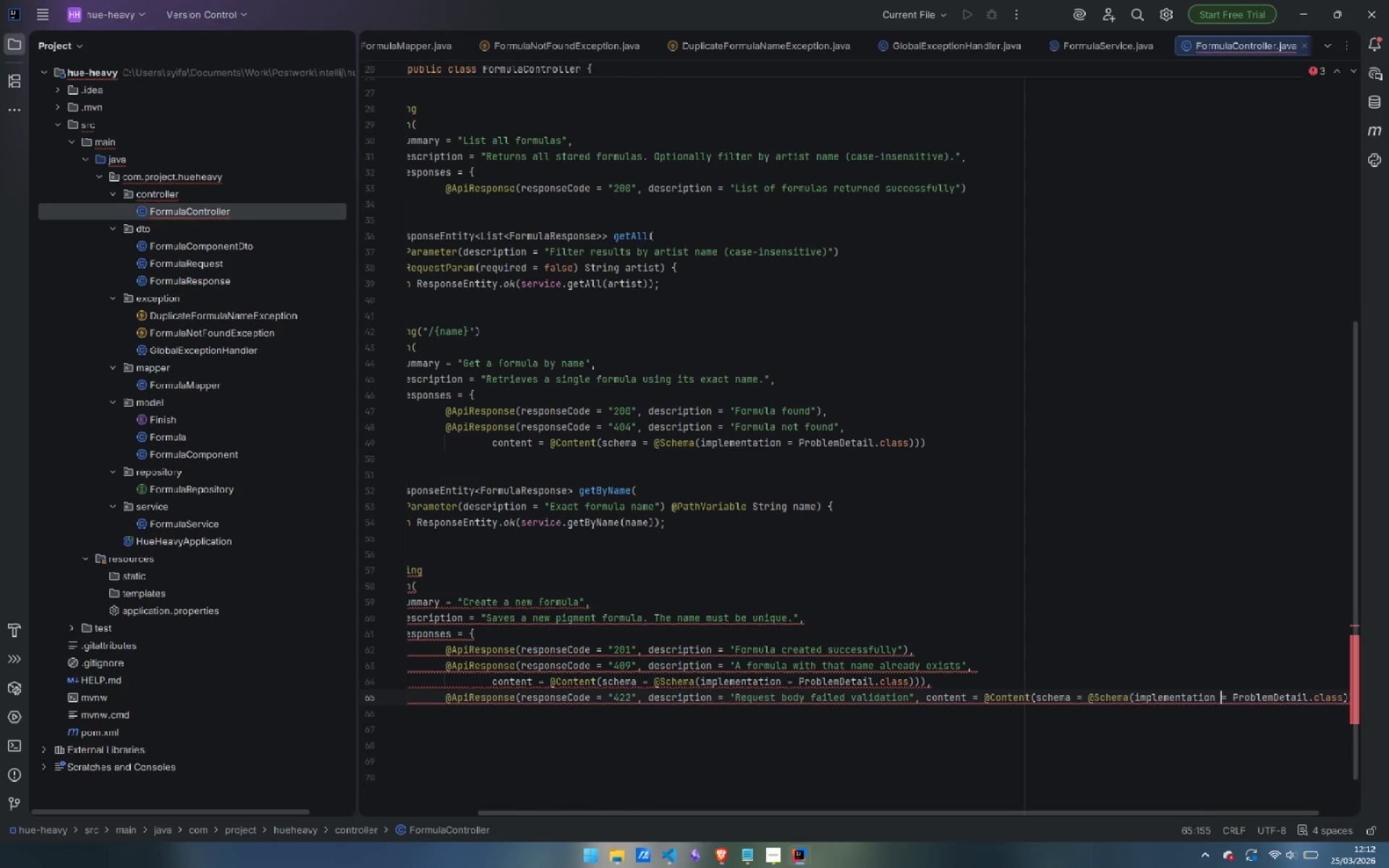 
key(Control+ArrowLeft)
 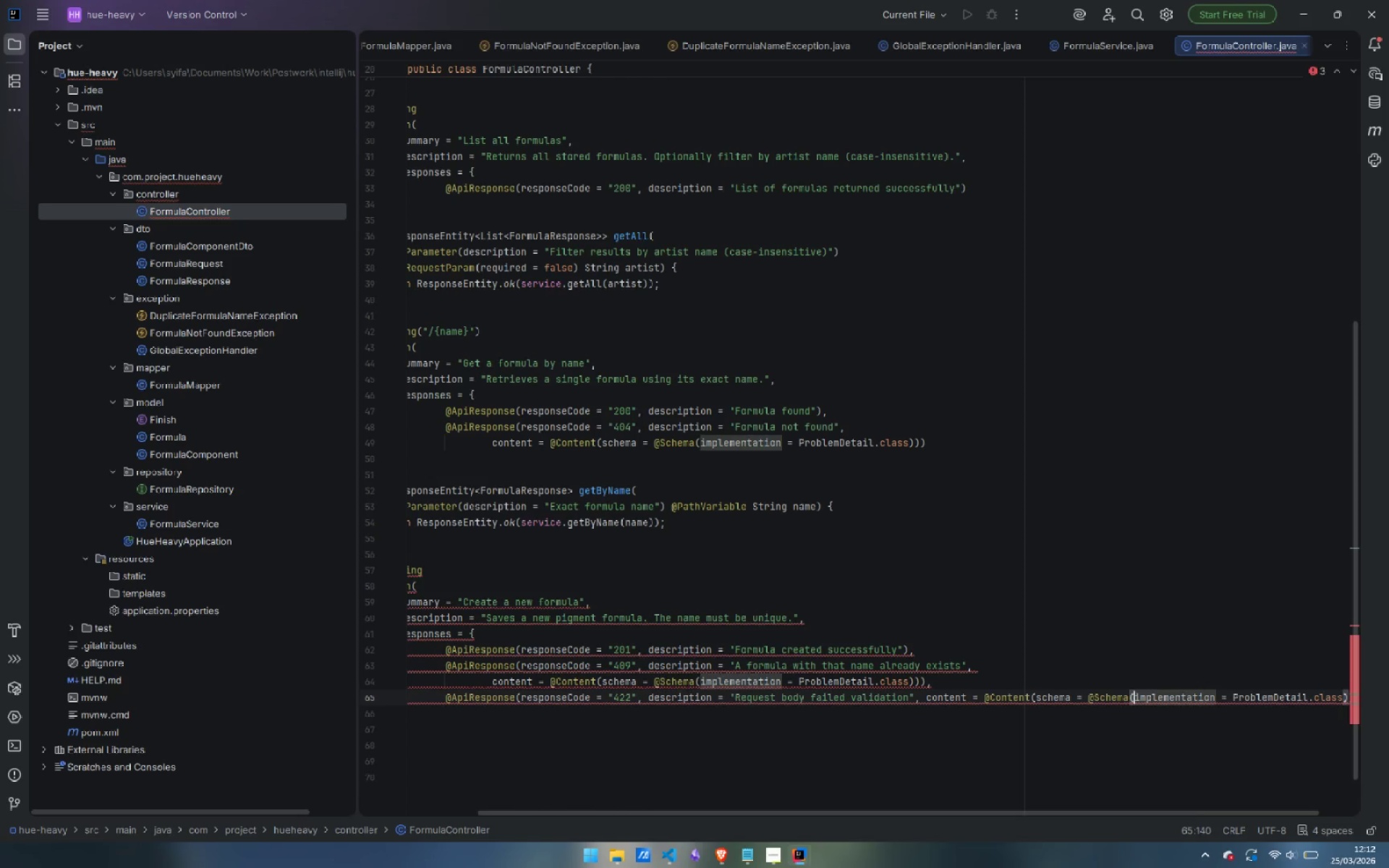 
key(Control+ArrowLeft)
 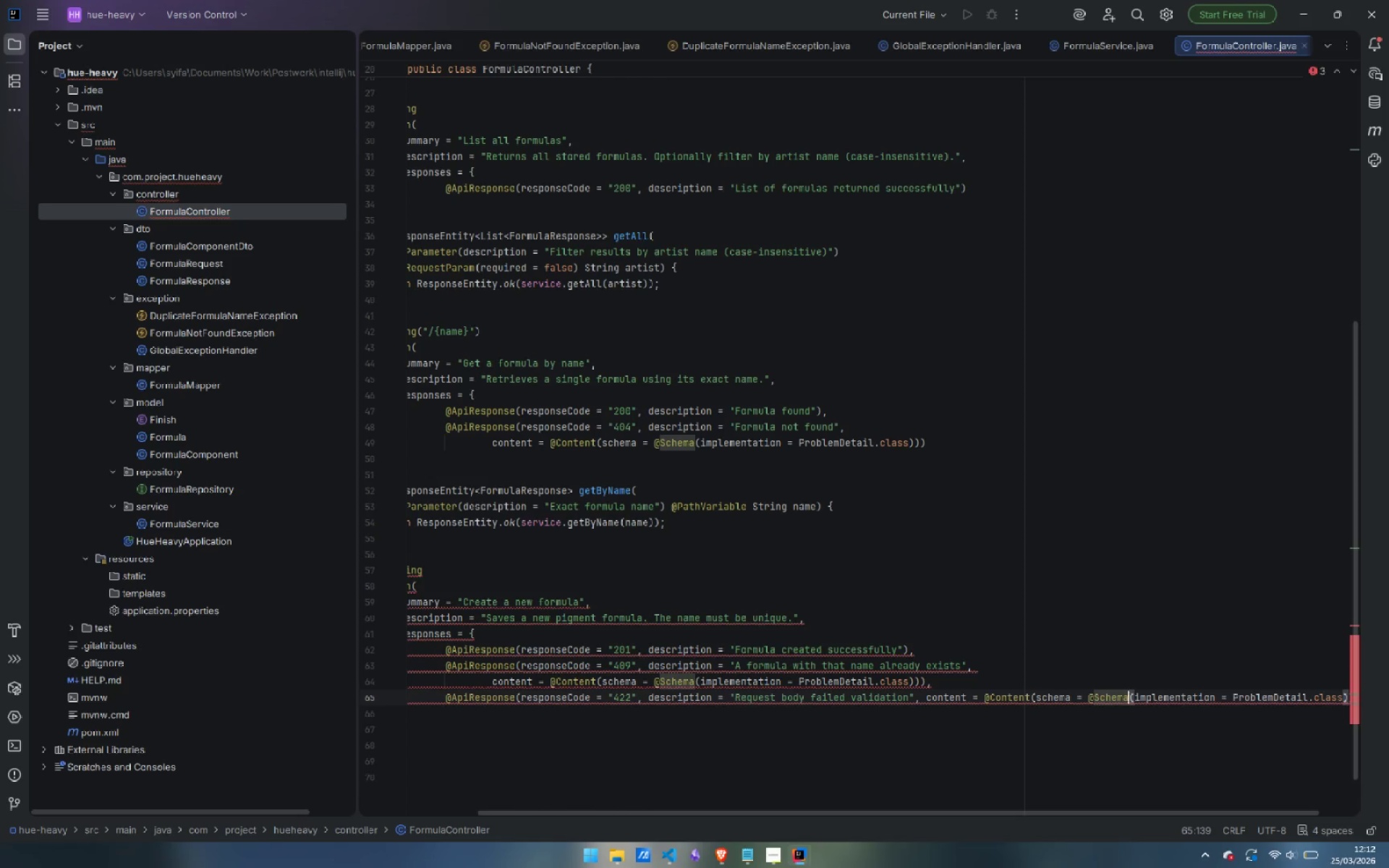 
key(Control+ArrowLeft)
 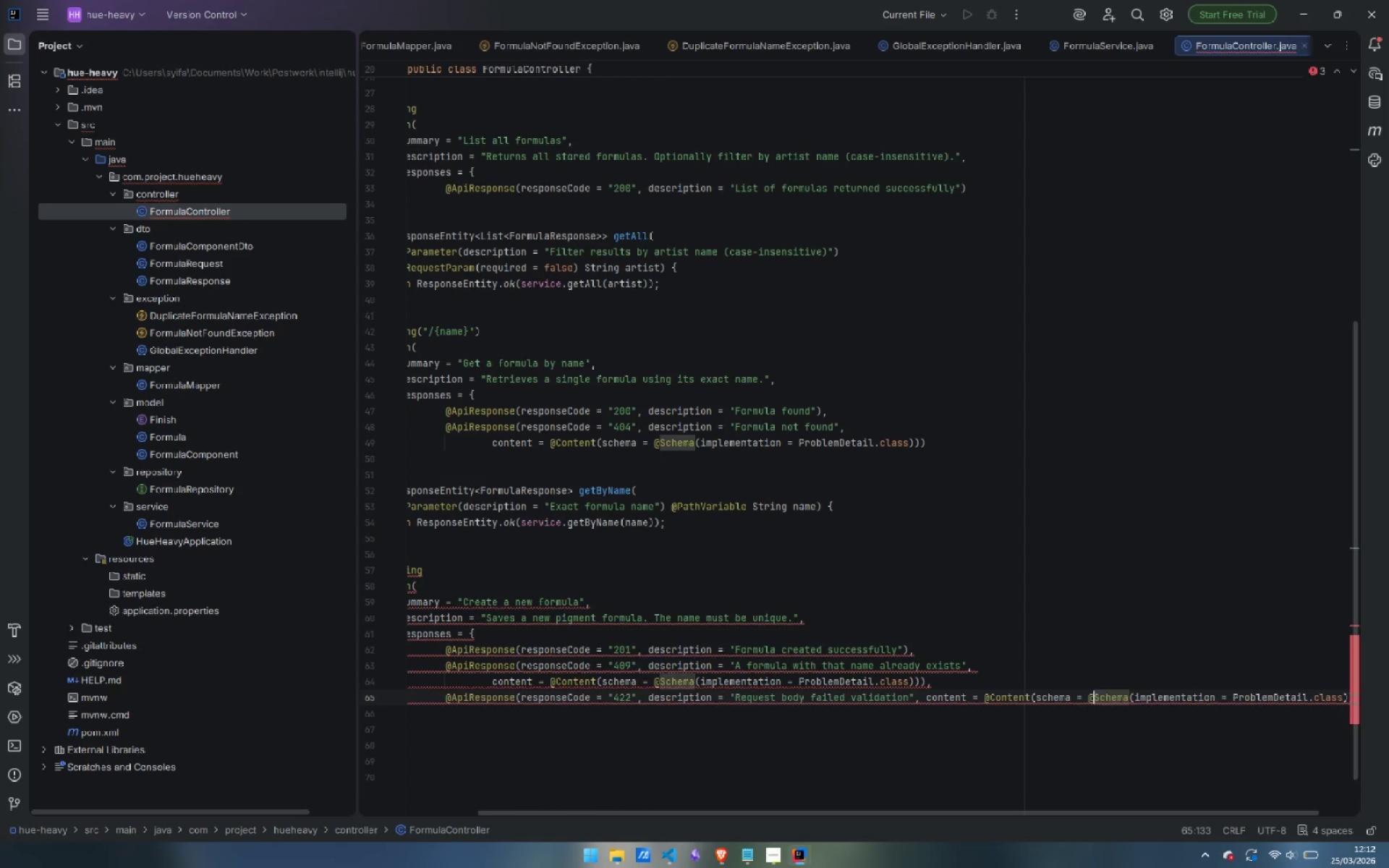 
key(Control+ArrowLeft)
 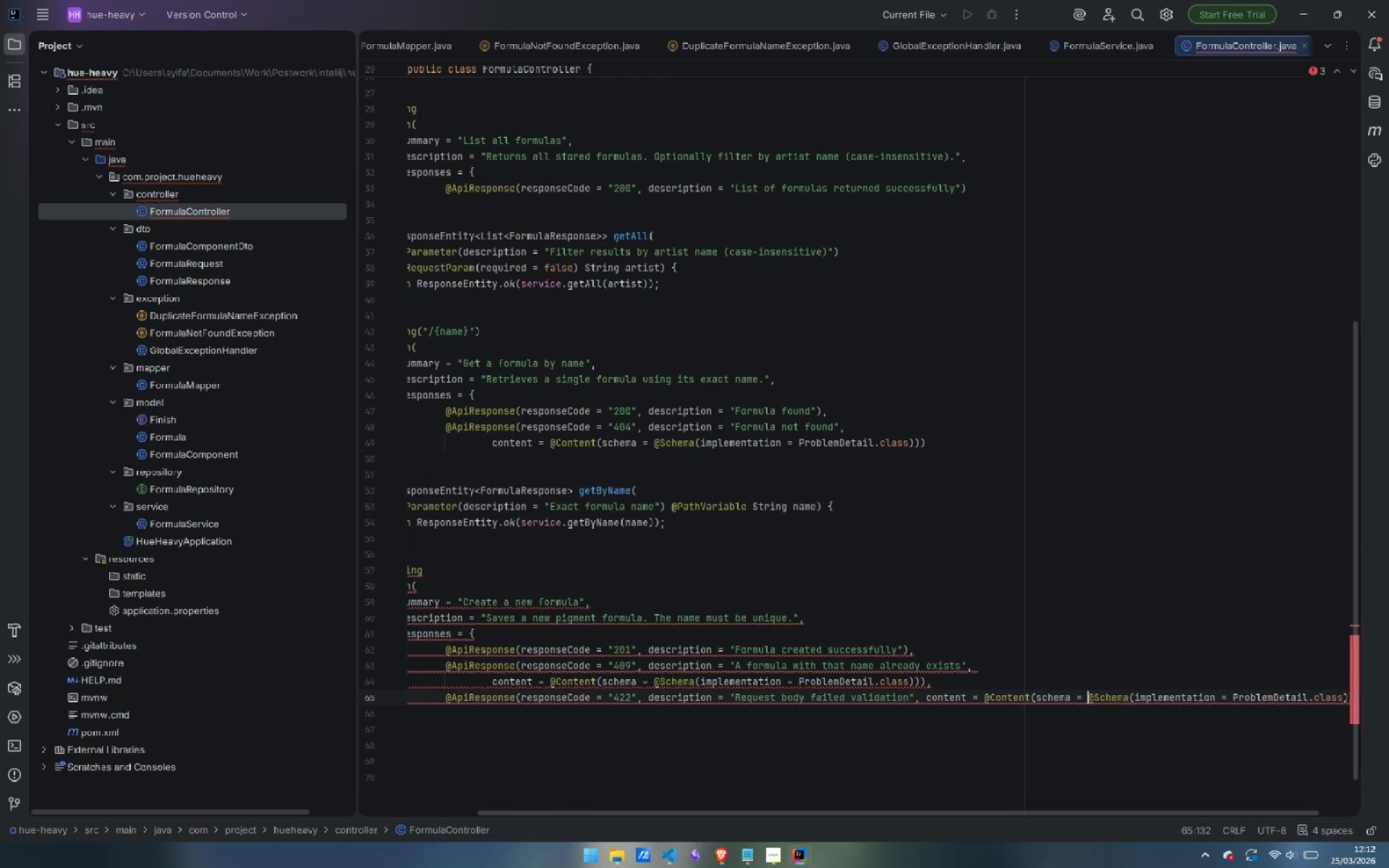 
key(Control+ArrowLeft)
 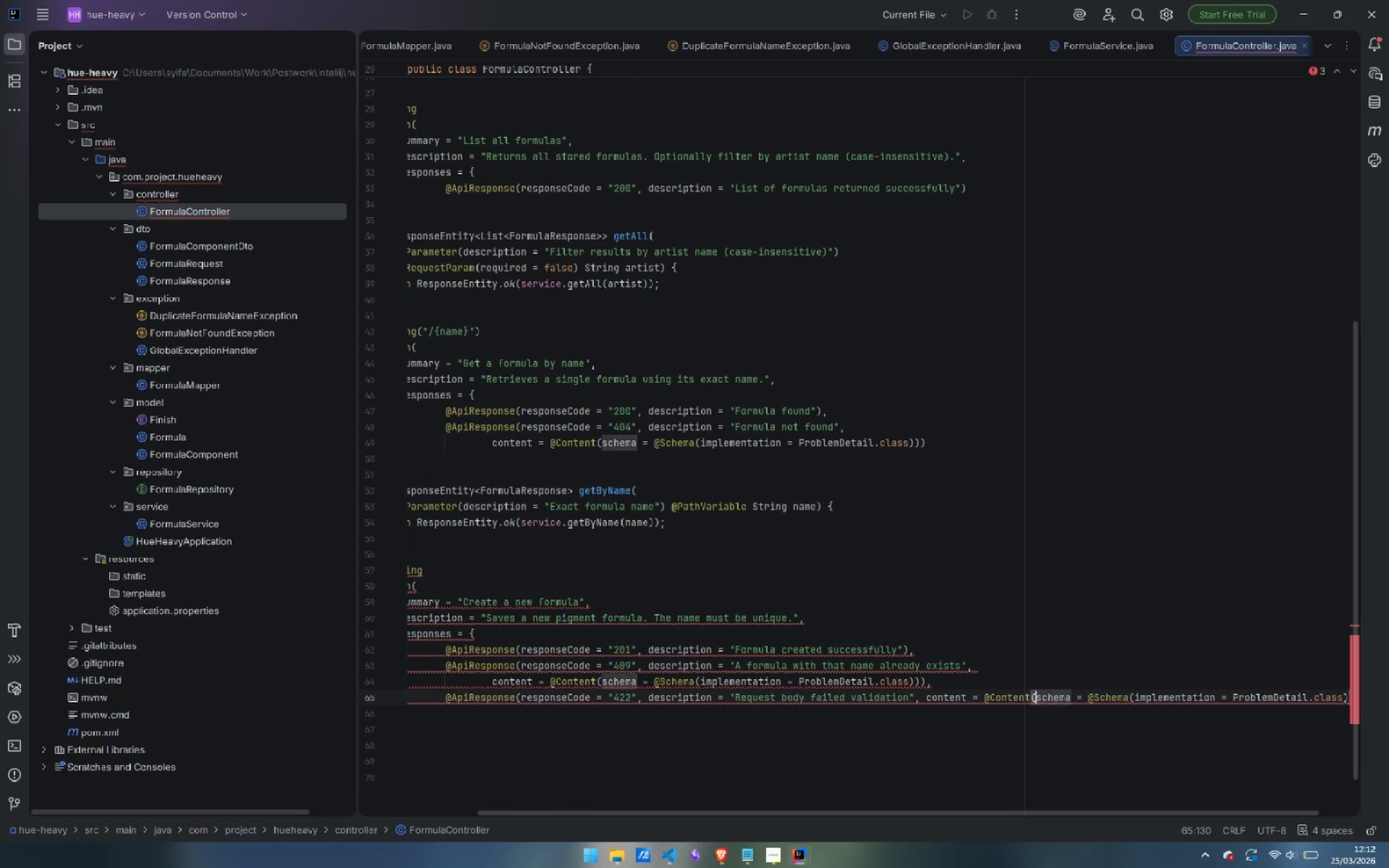 
key(Control+ArrowLeft)
 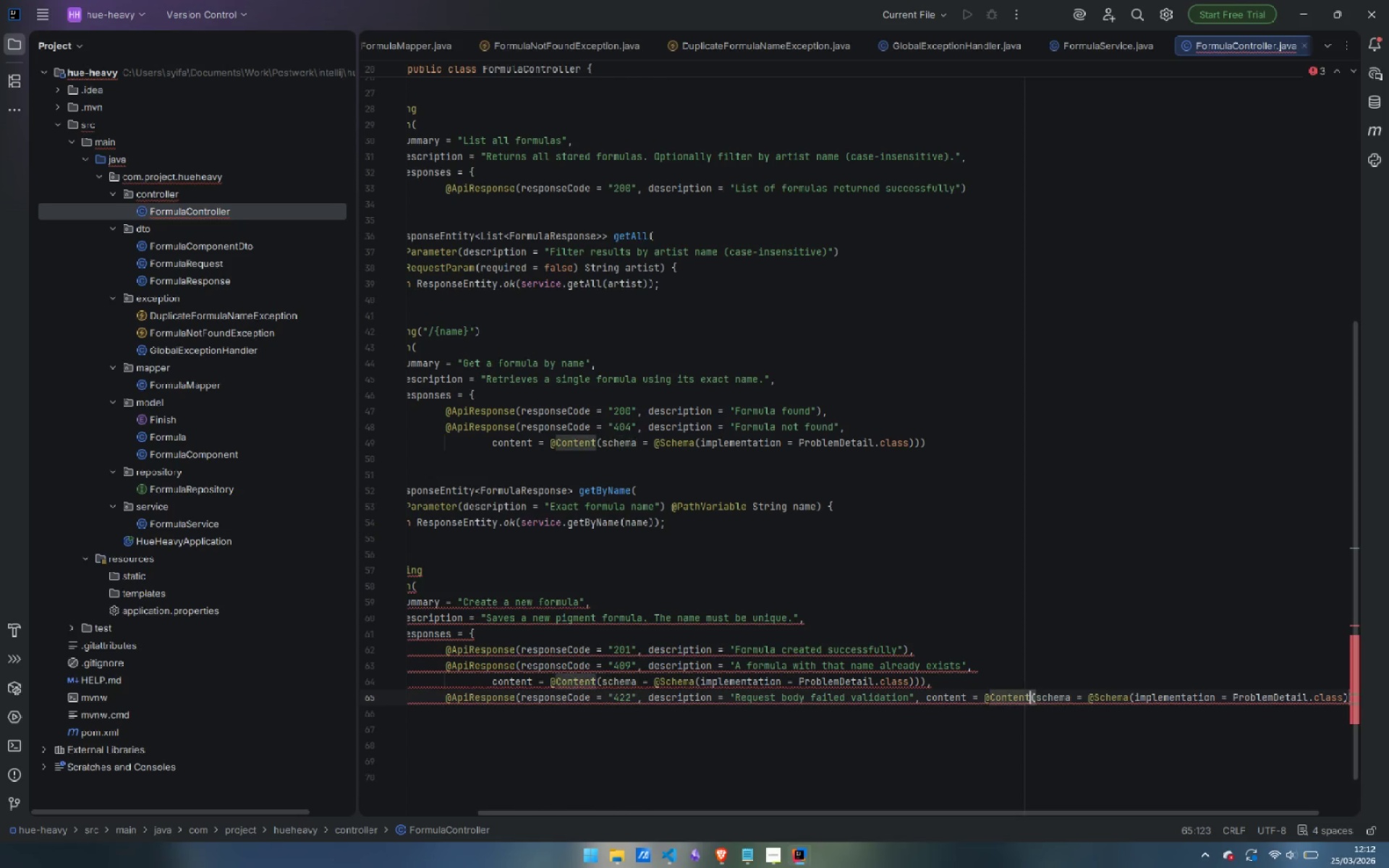 
key(Control+ArrowLeft)
 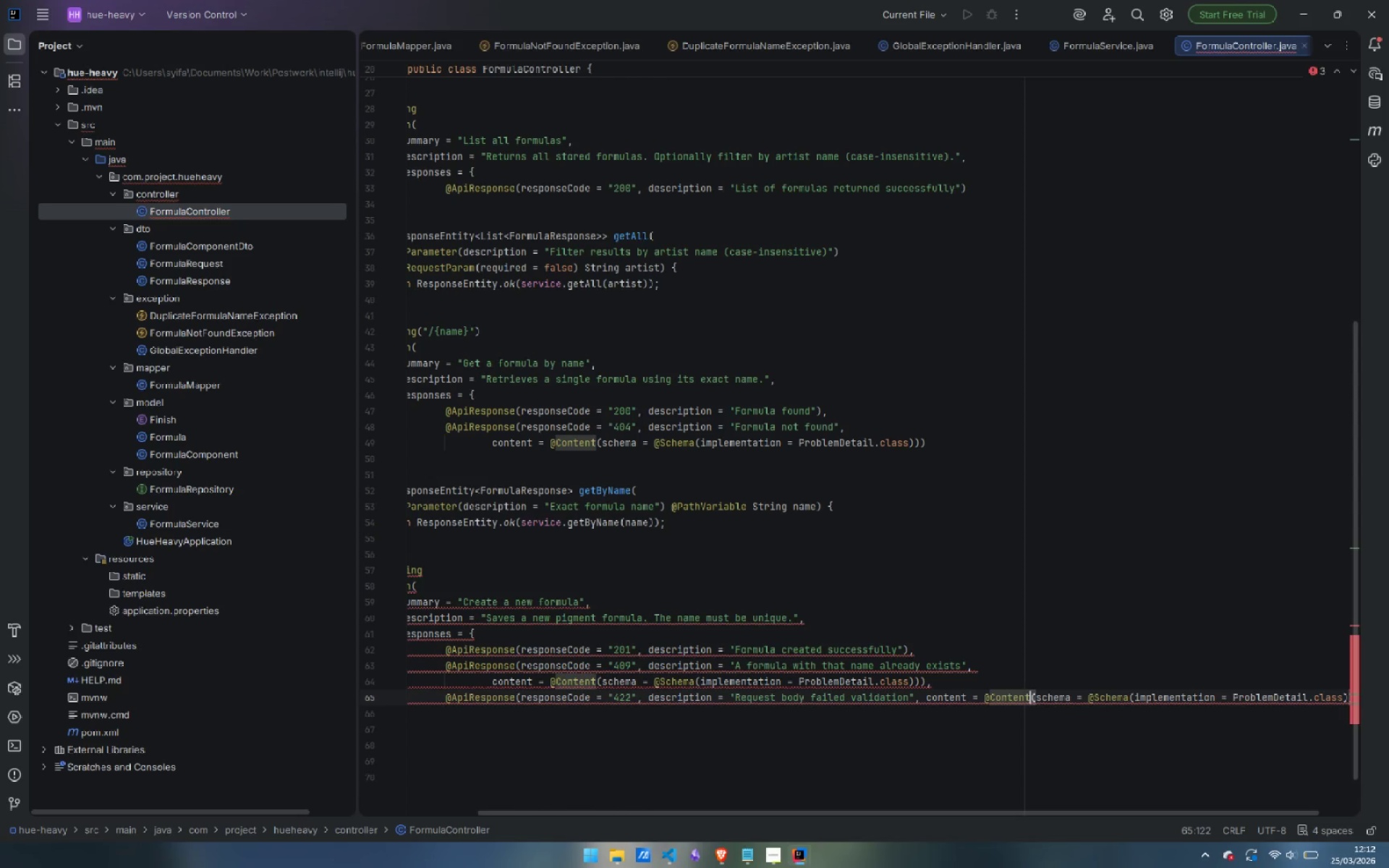 
key(Control+ArrowLeft)
 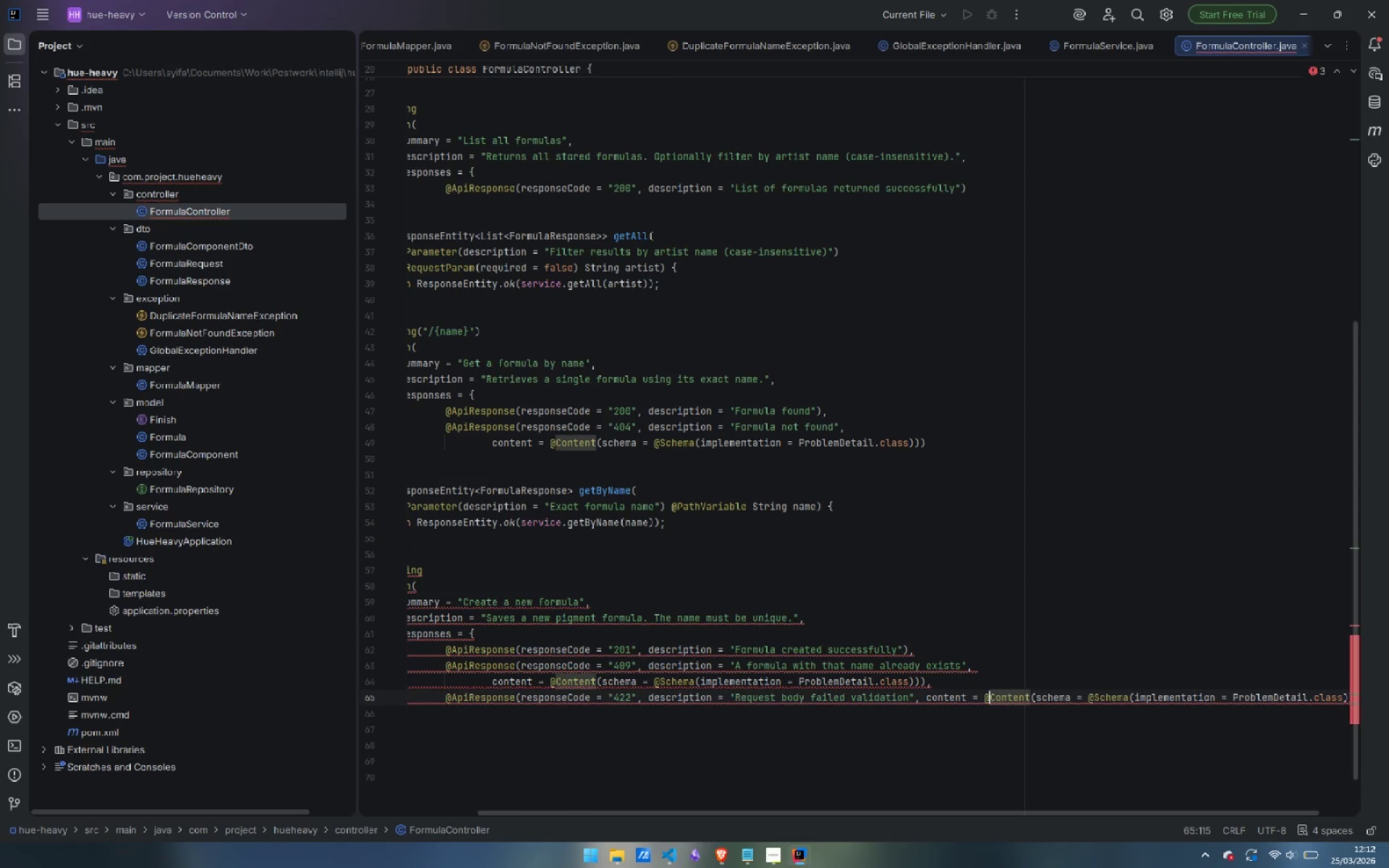 
key(Control+ArrowLeft)
 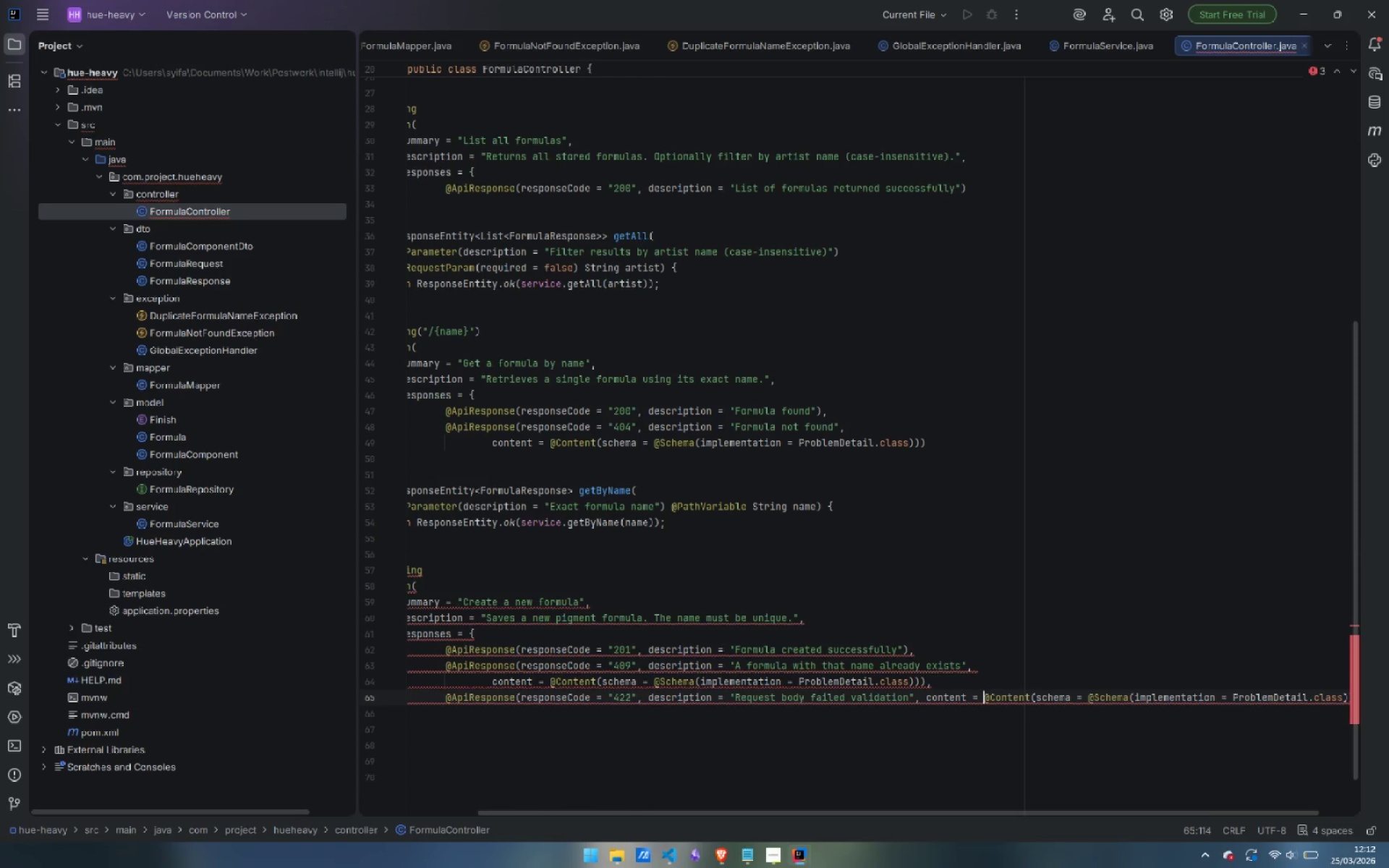 
key(Control+ArrowLeft)
 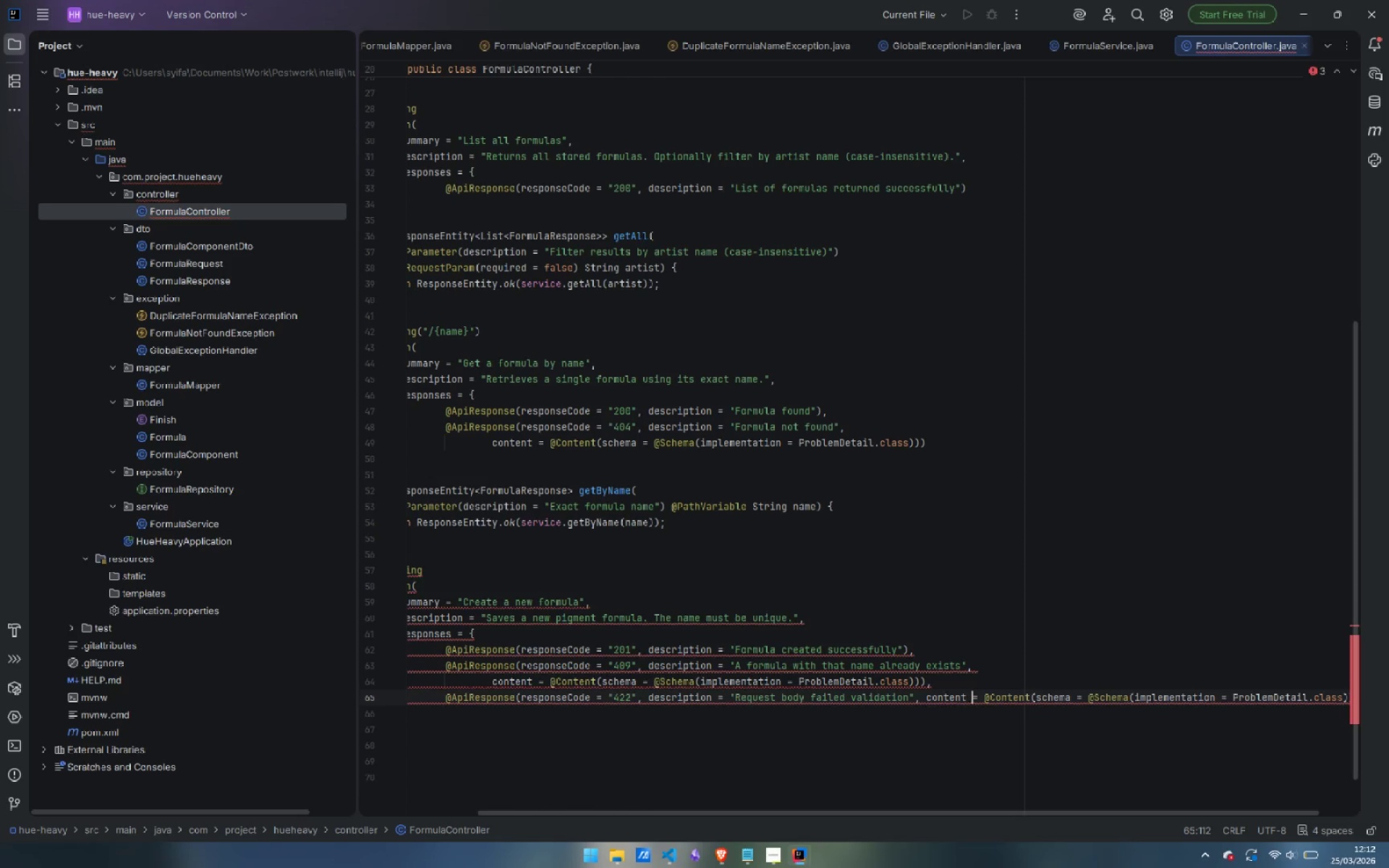 
key(Control+ArrowLeft)
 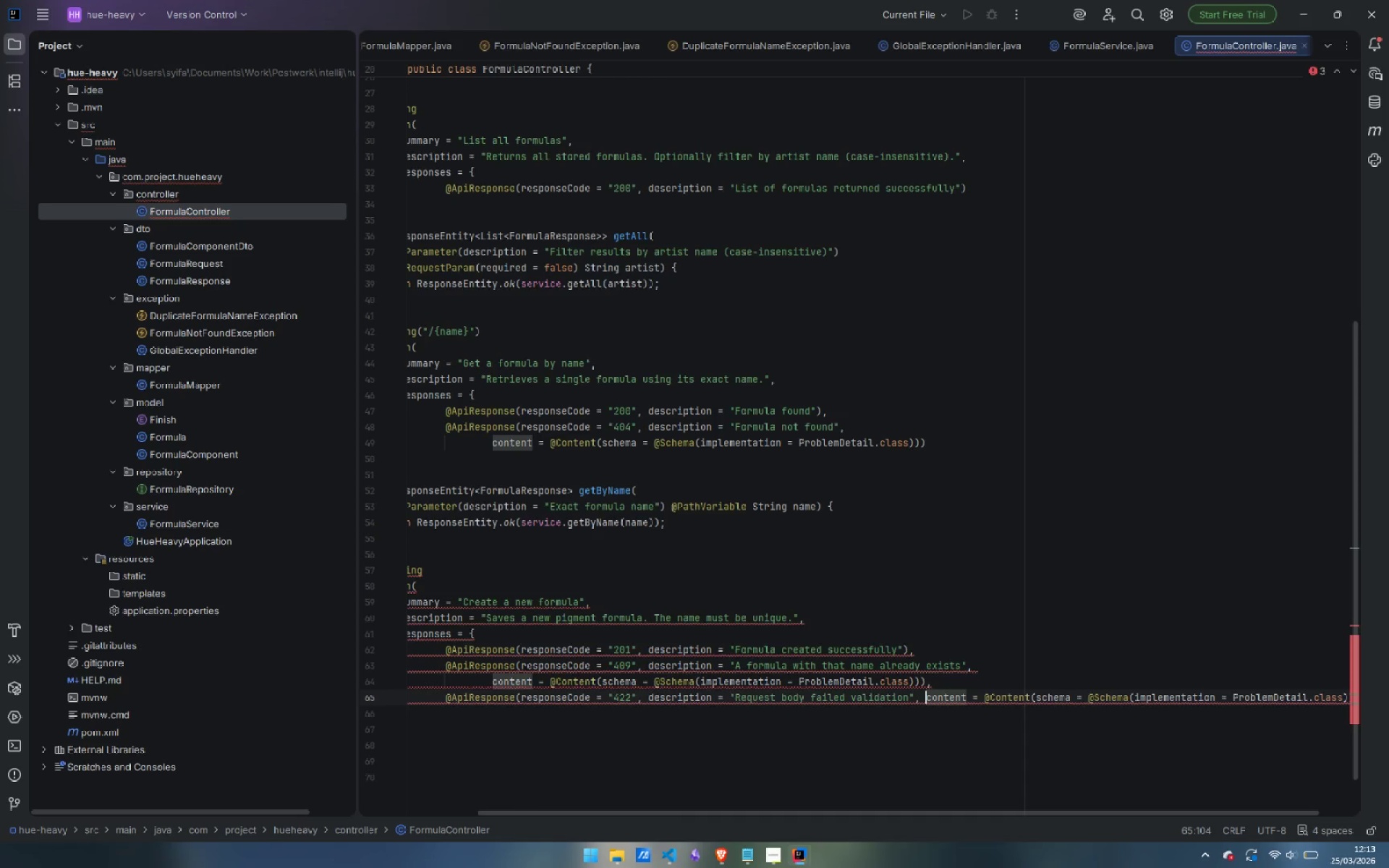 
key(Enter)
 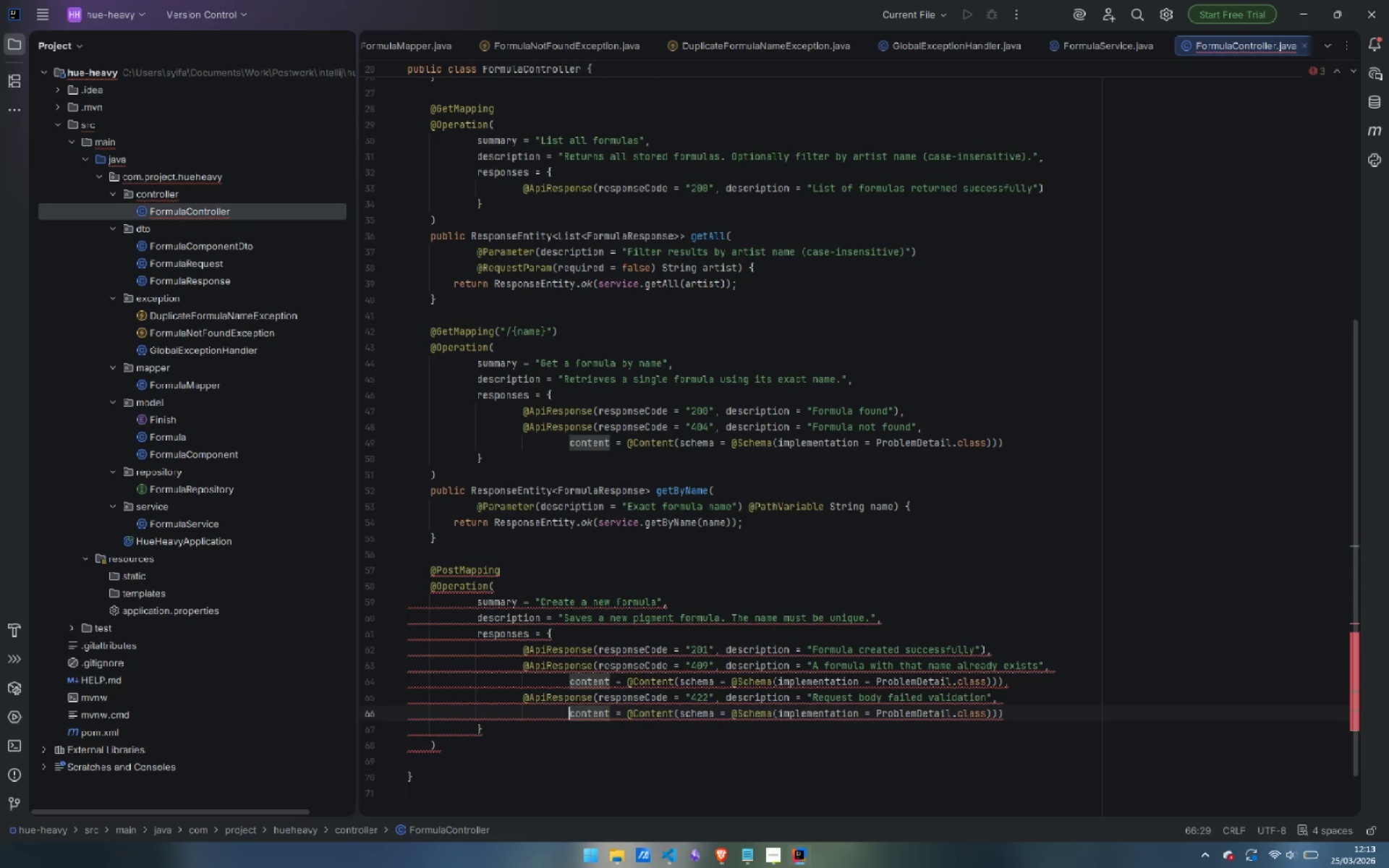 
key(Control+ArrowRight)
 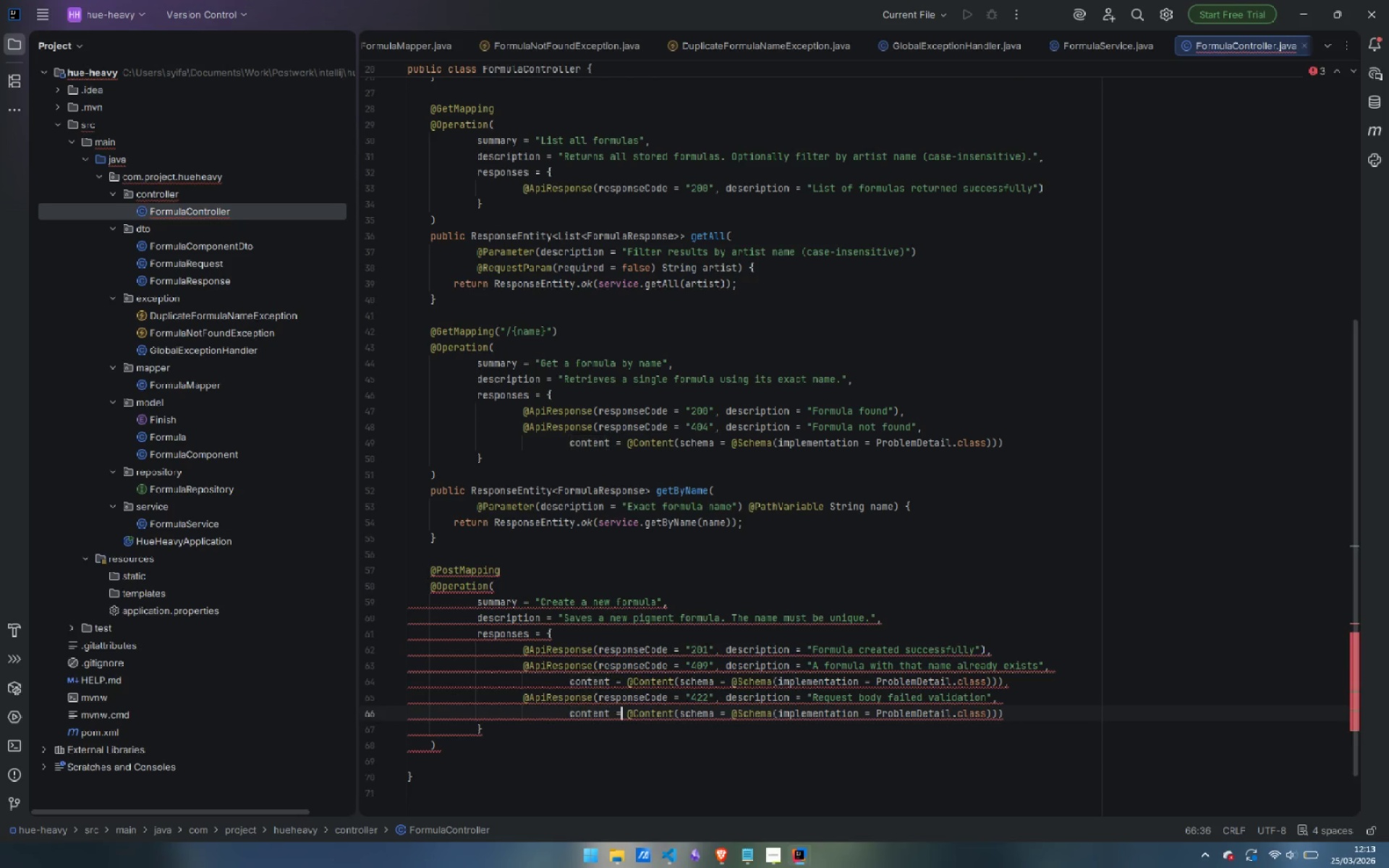 
key(Control+ArrowRight)
 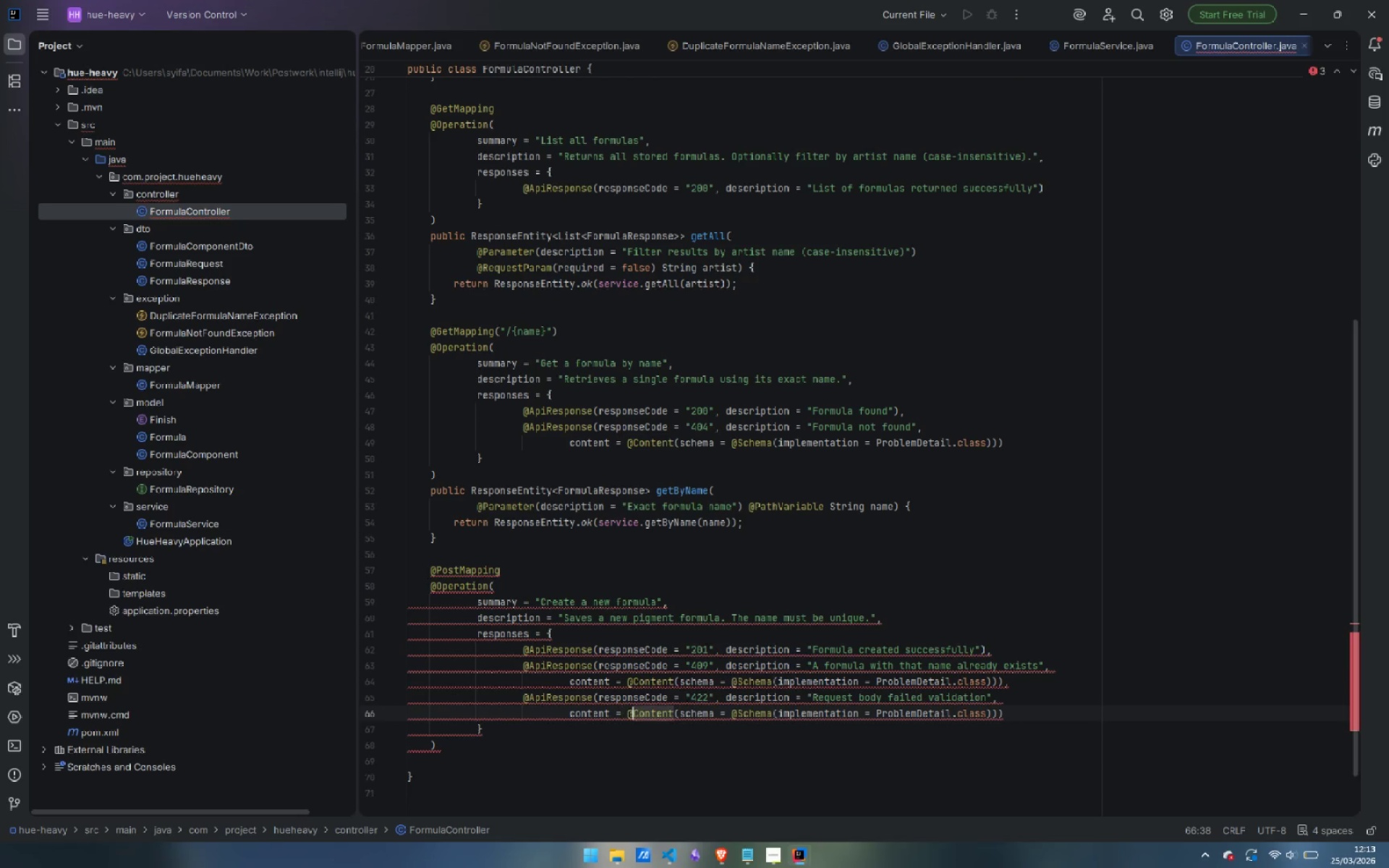 
key(Control+ArrowRight)
 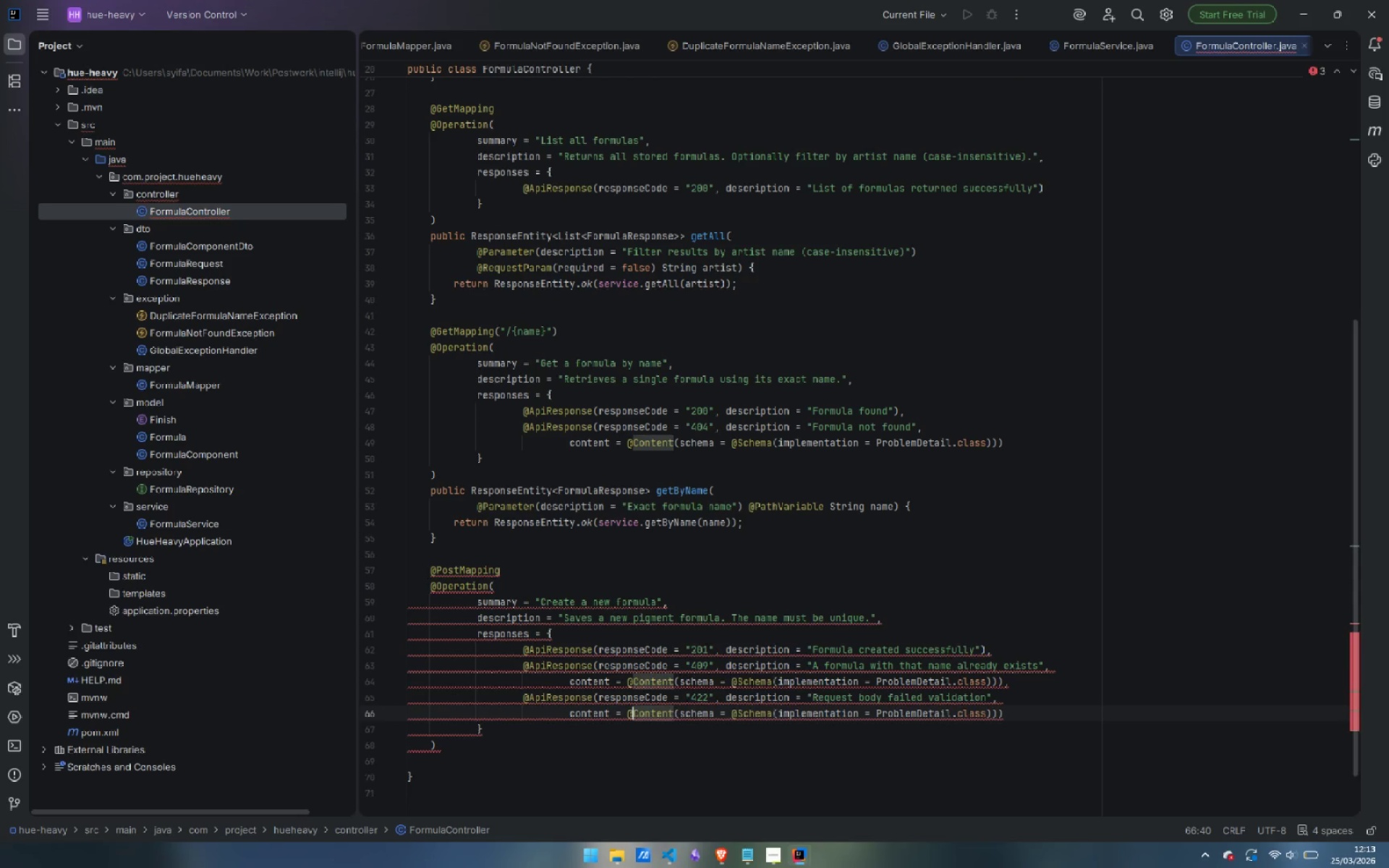 
key(Control+ArrowRight)
 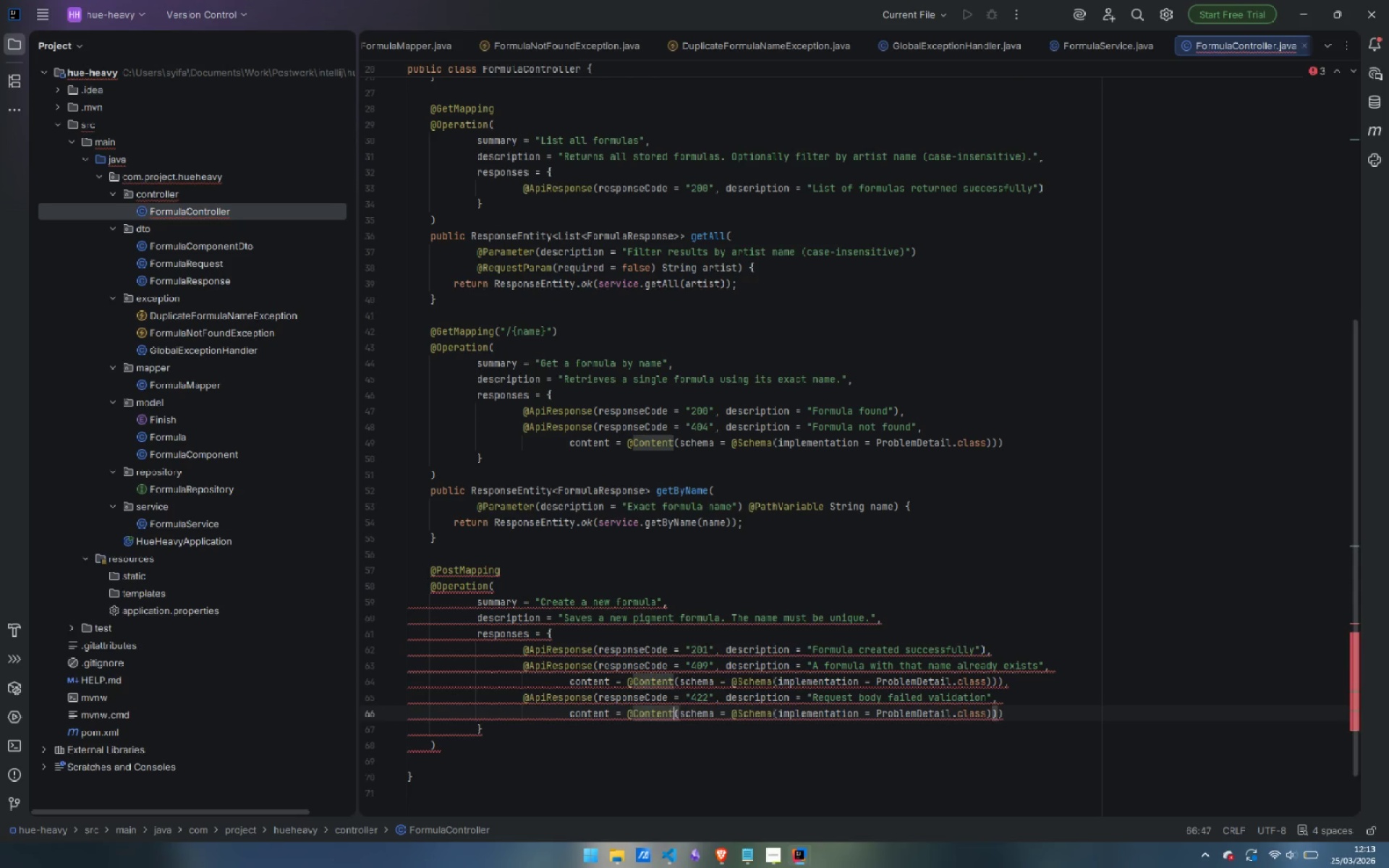 
key(Control+ArrowRight)
 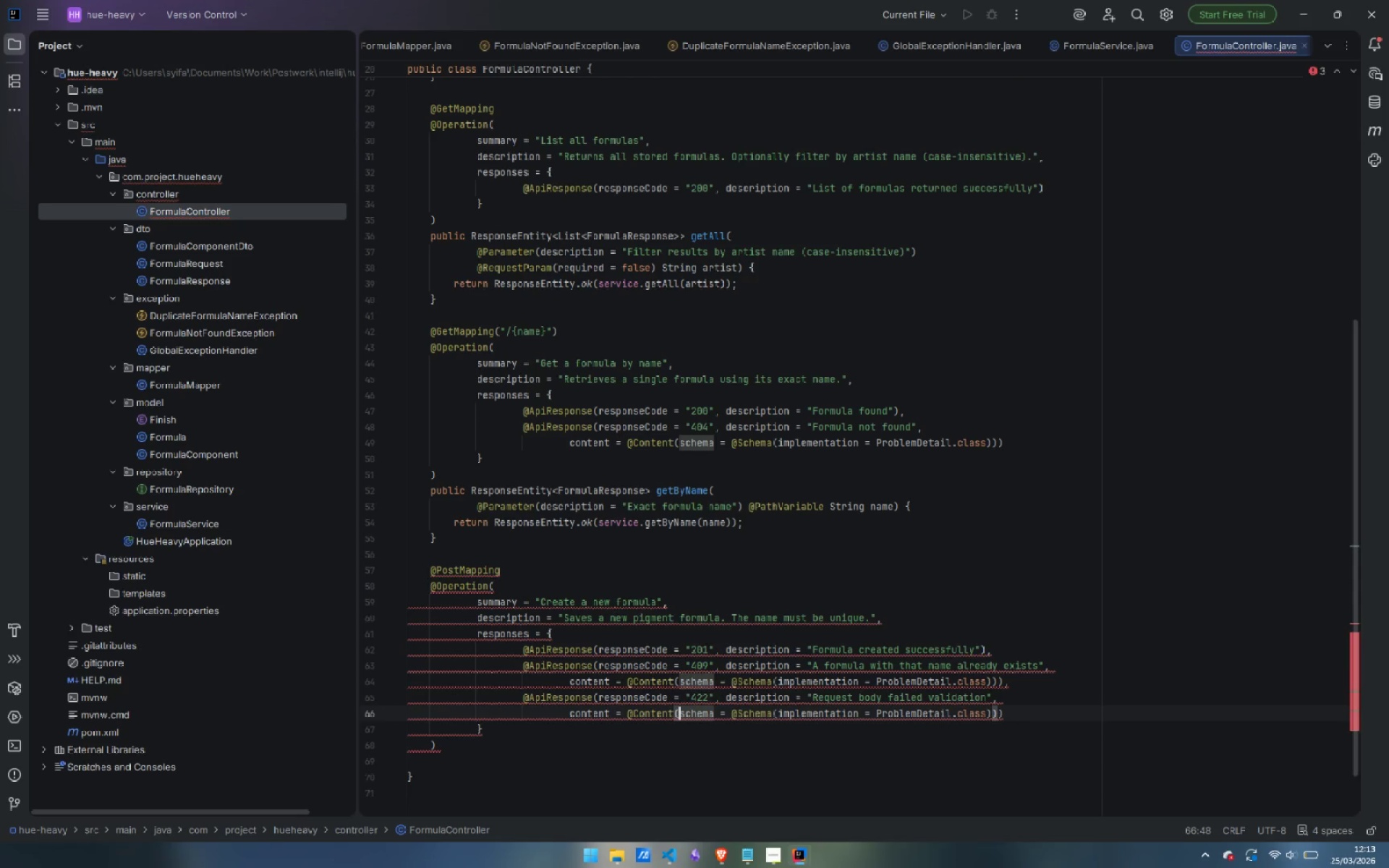 
key(Control+ArrowRight)
 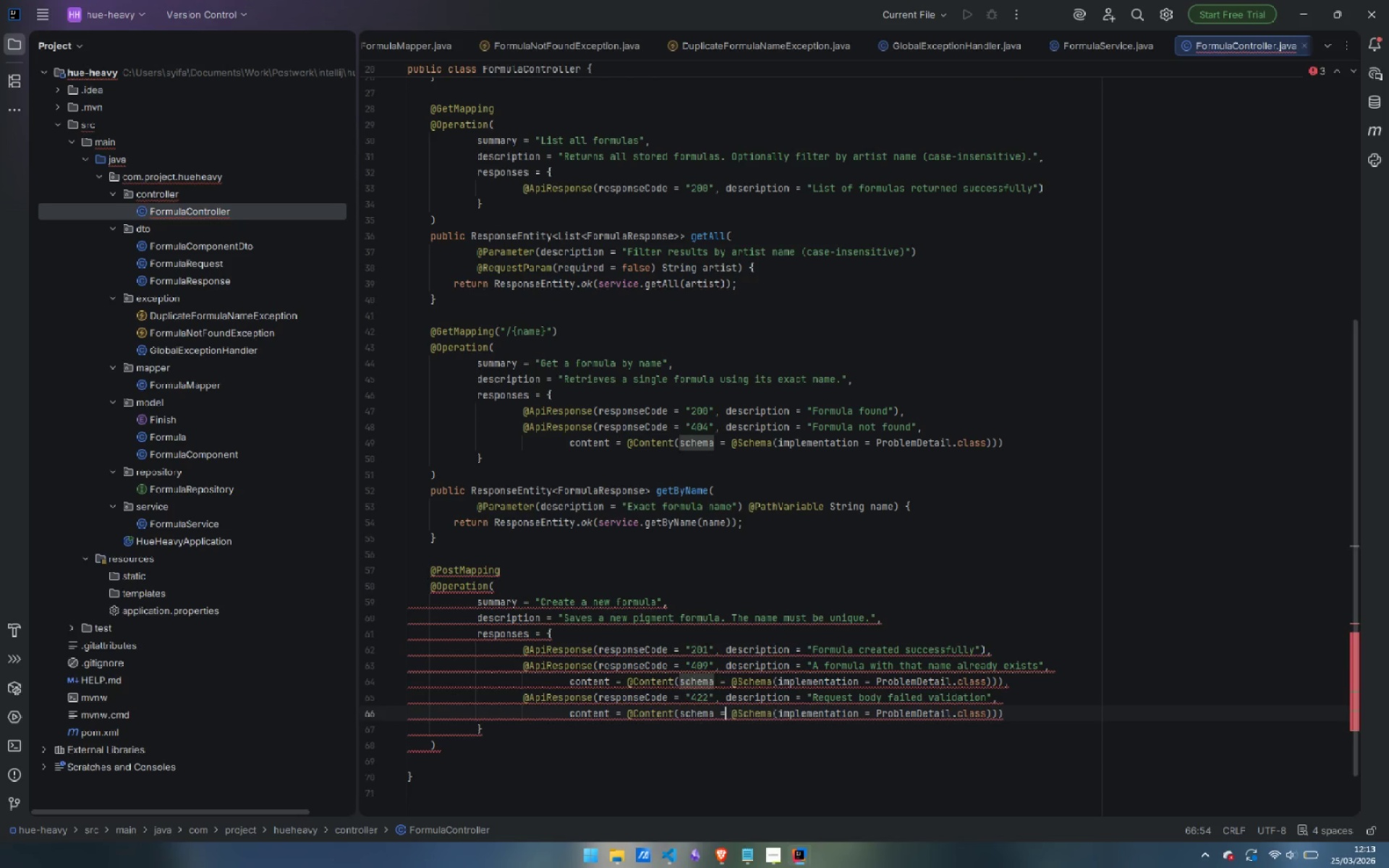 
key(Control+ArrowRight)
 